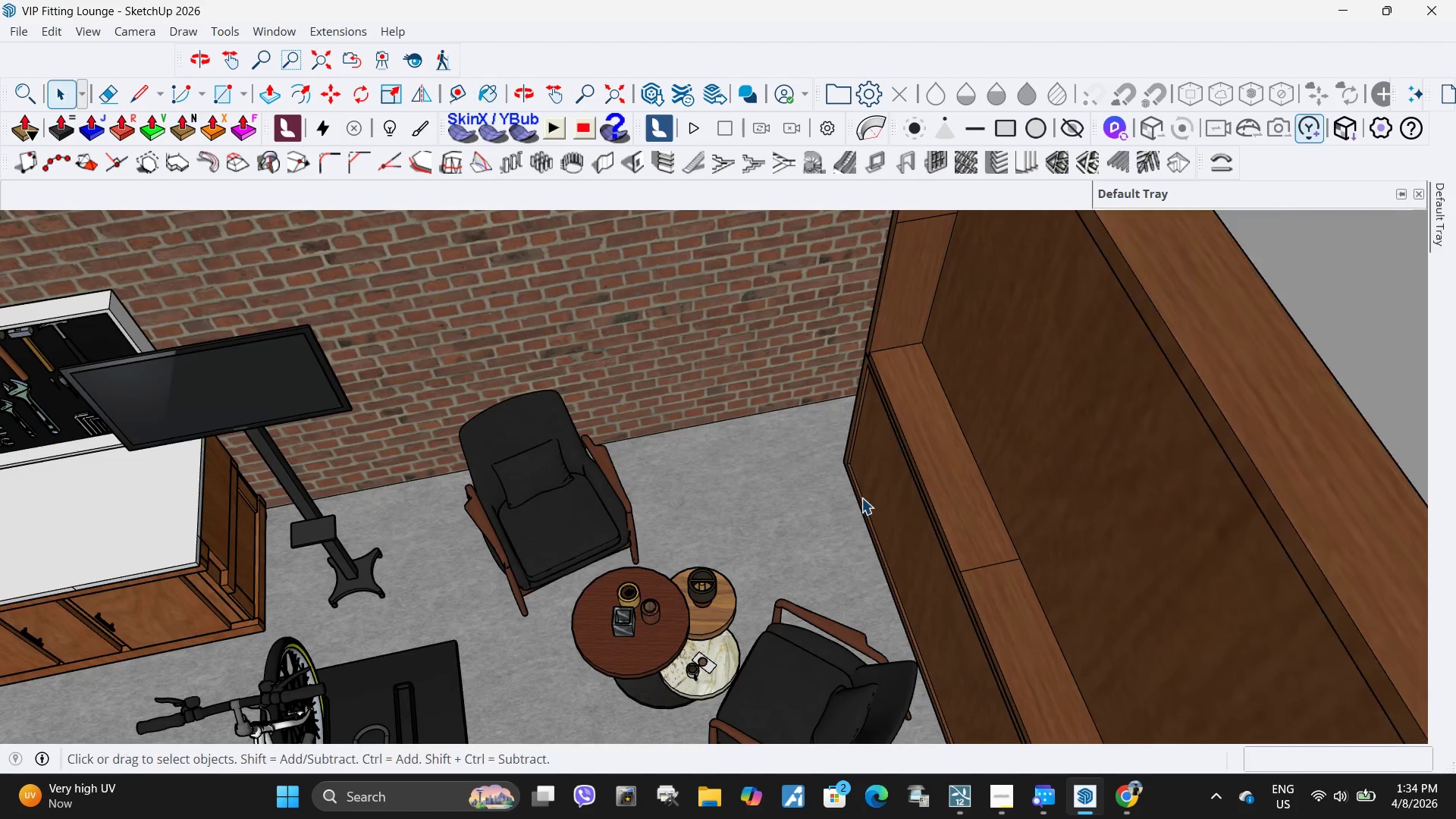 
double_click([886, 482])
 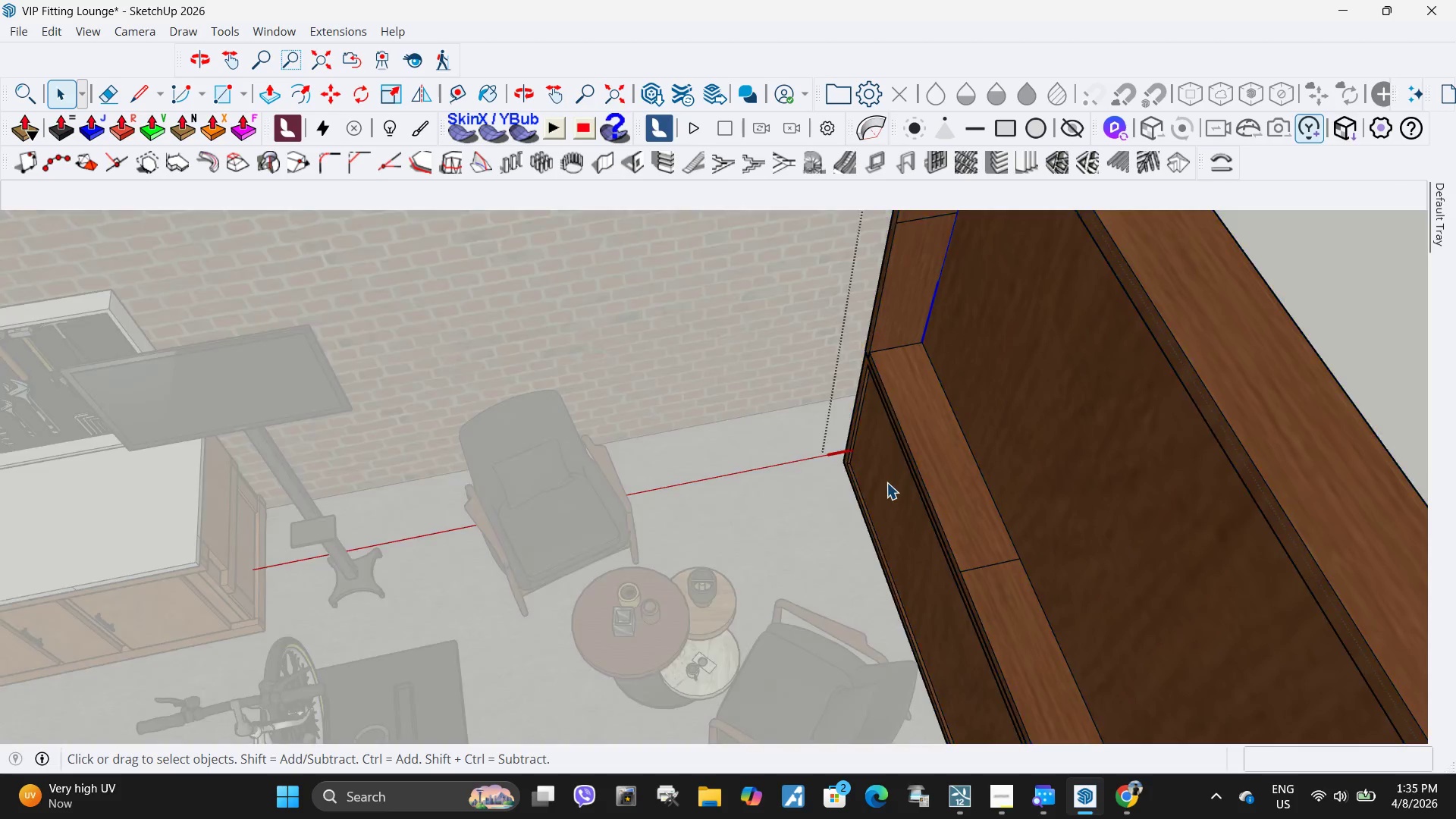 
triple_click([886, 482])
 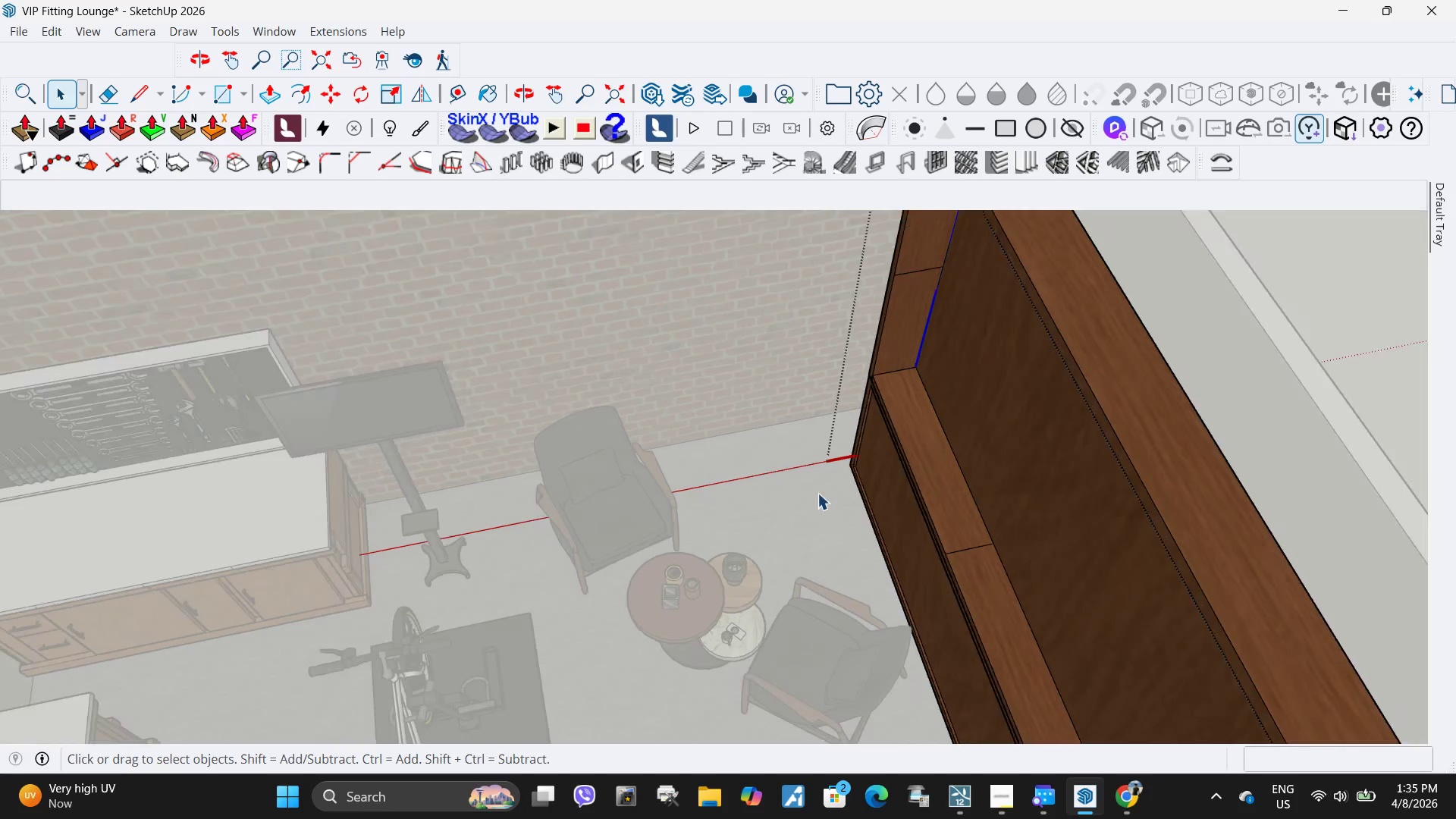 
scroll: coordinate [457, 549], scroll_direction: down, amount: 10.0
 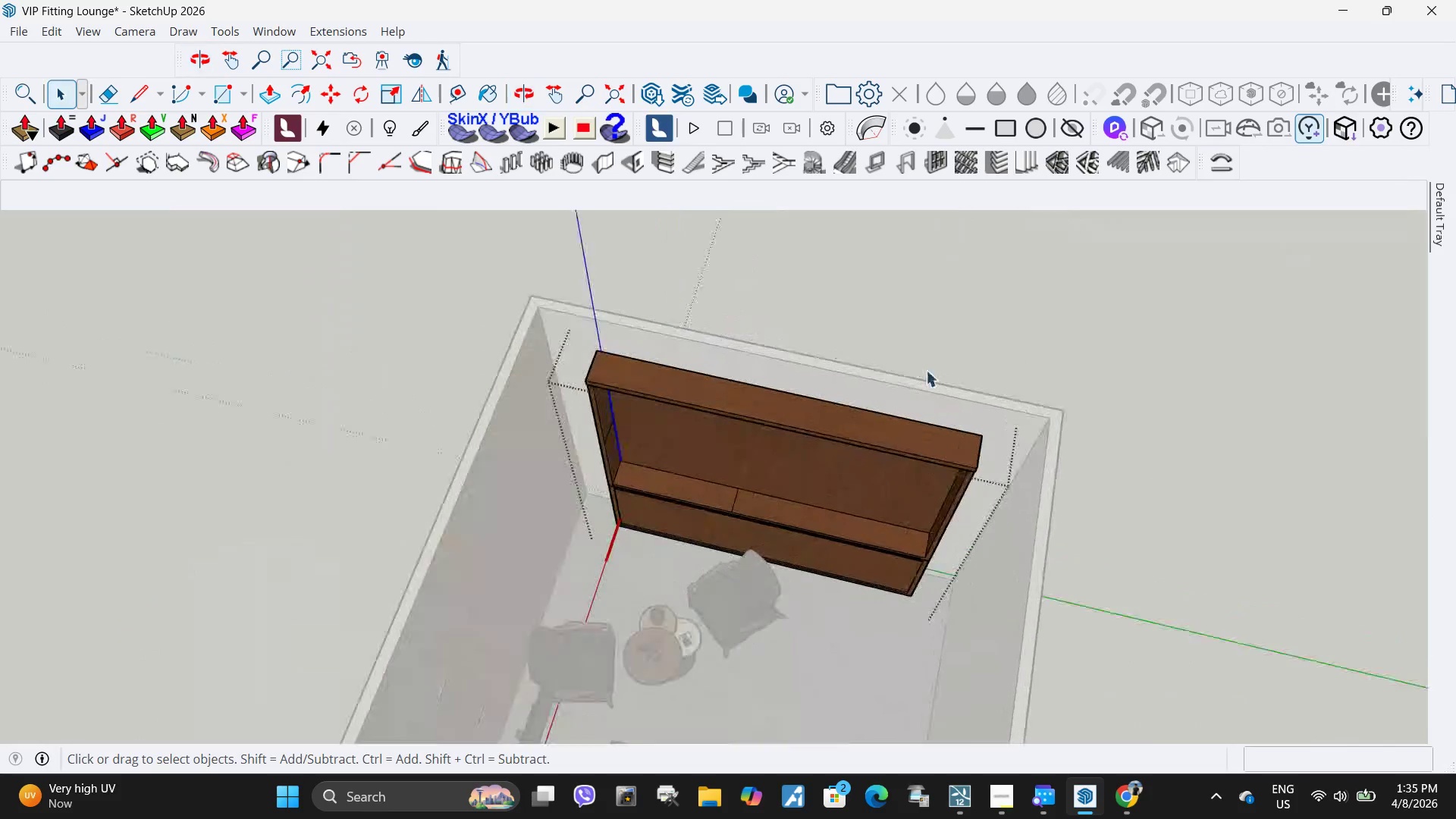 
scroll: coordinate [926, 370], scroll_direction: up, amount: 4.0
 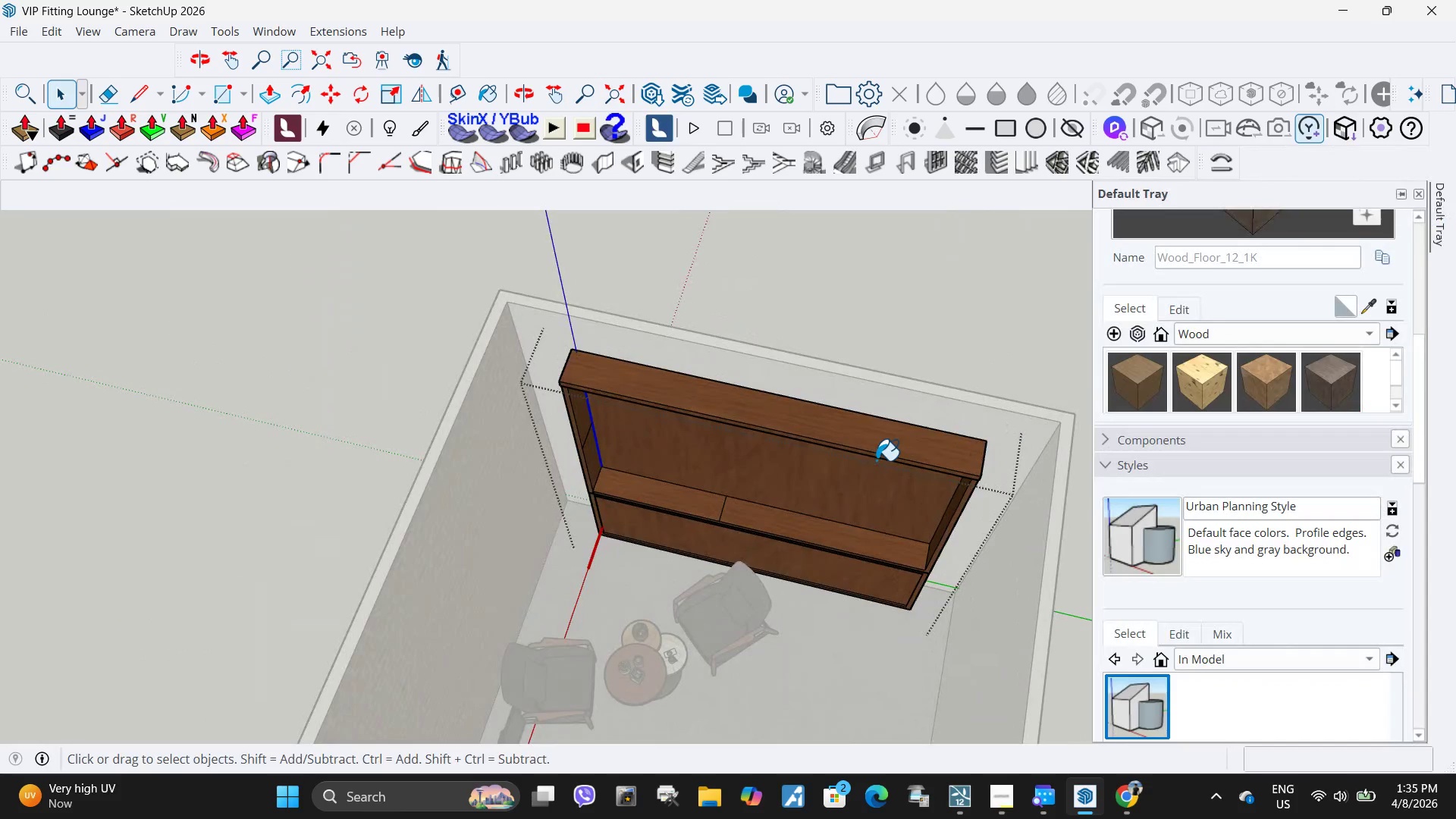 
left_click([802, 427])
 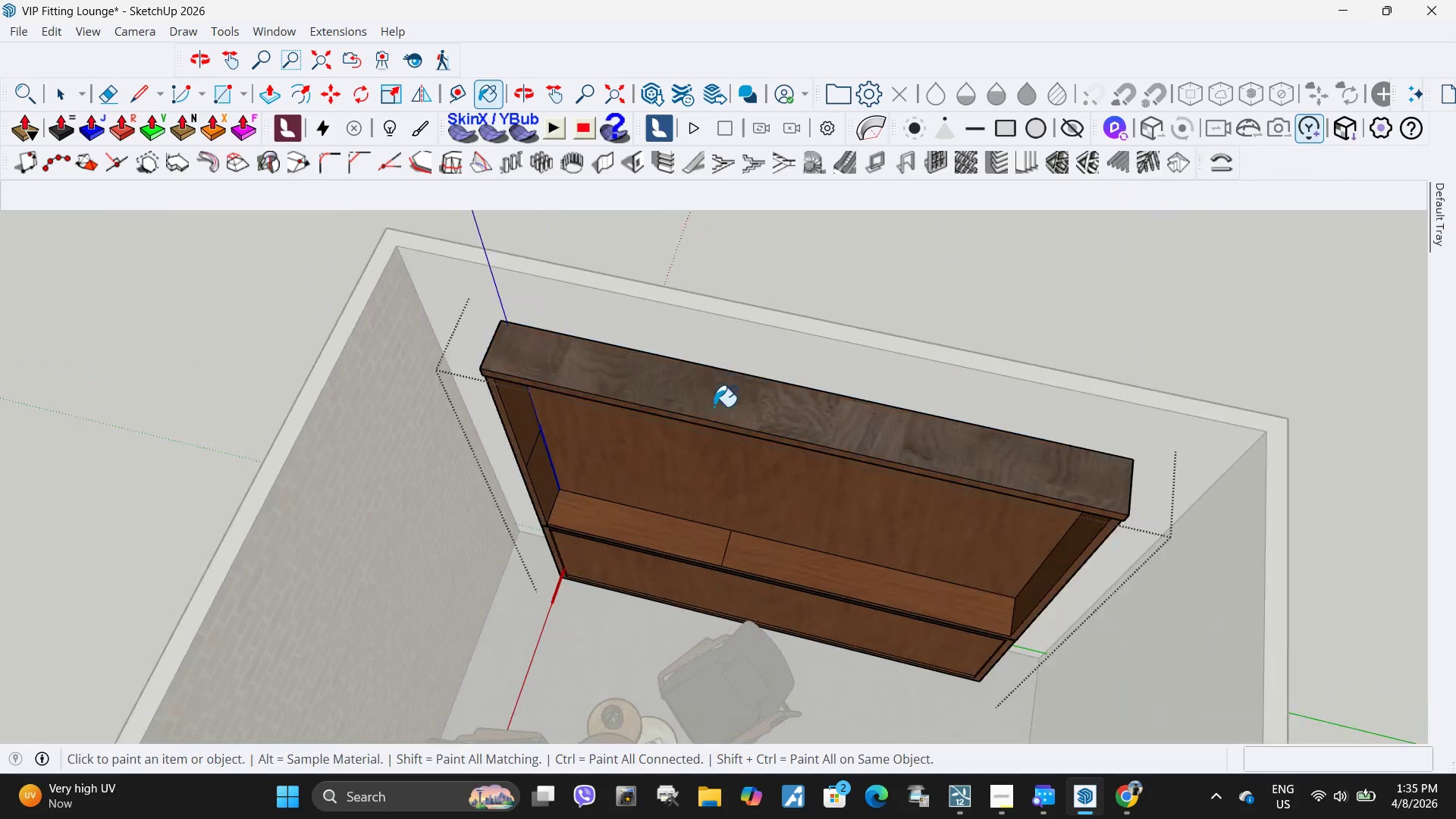 
scroll: coordinate [714, 406], scroll_direction: up, amount: 5.0
 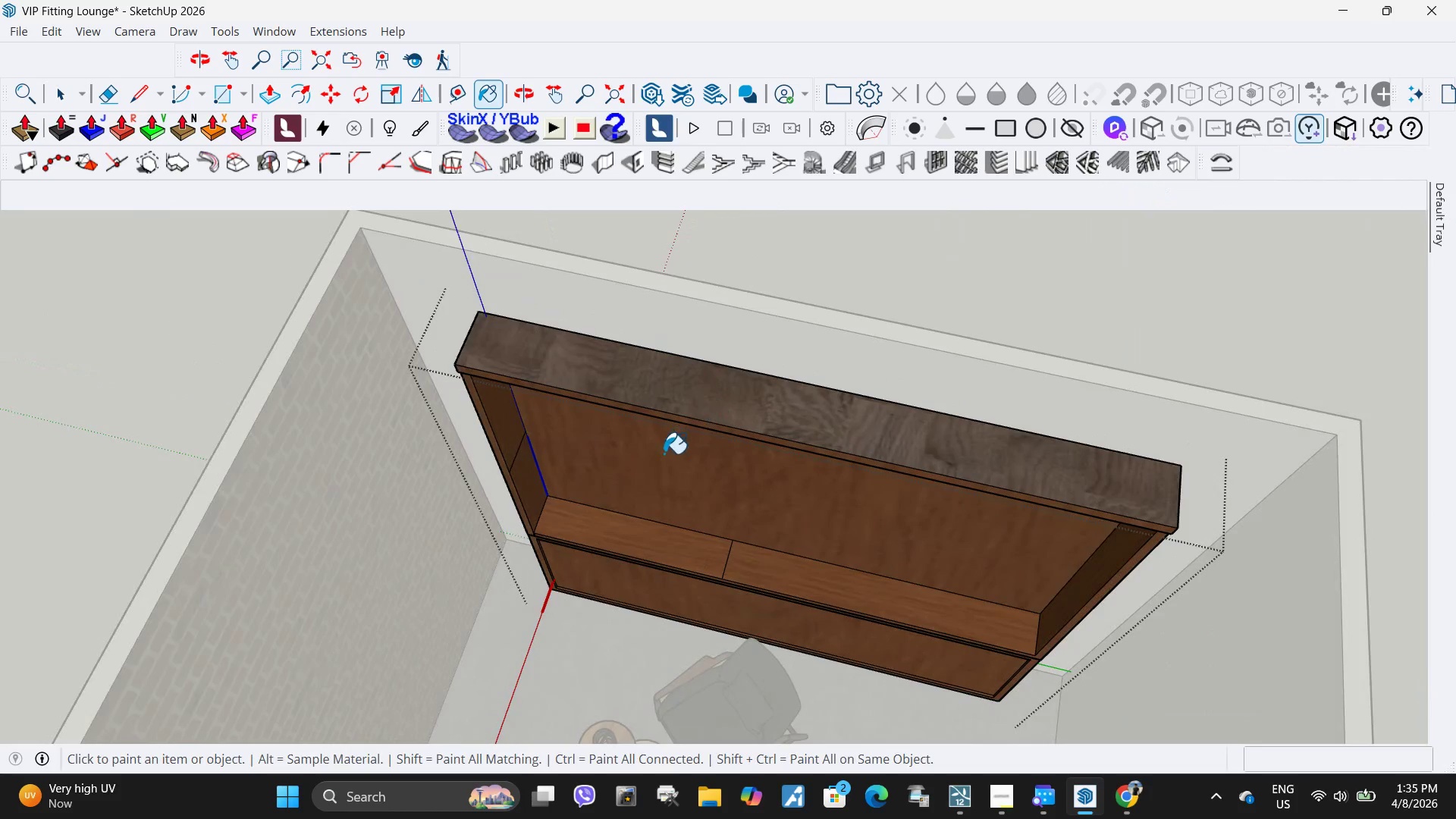 
double_click([664, 453])
 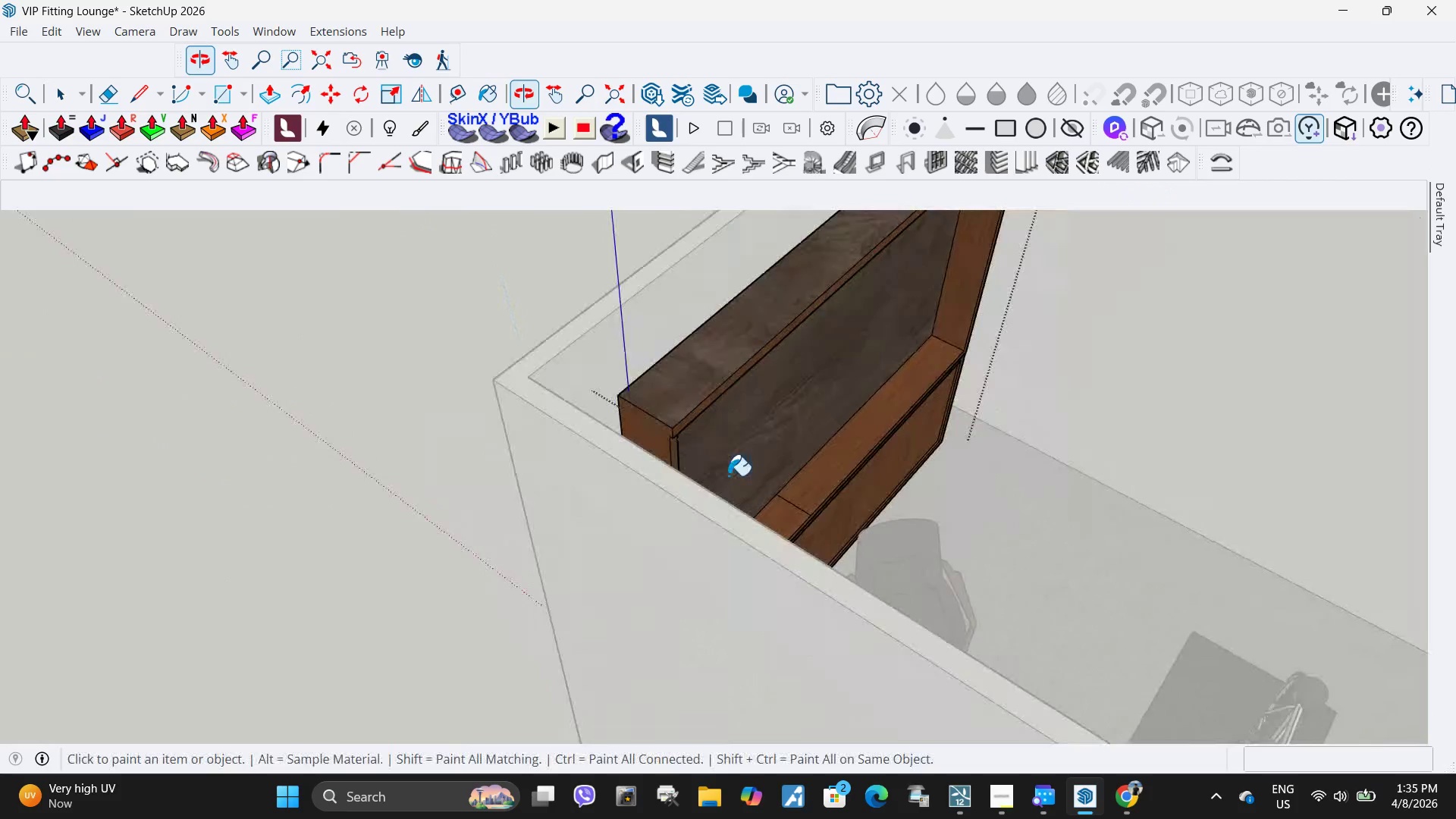 
scroll: coordinate [686, 439], scroll_direction: up, amount: 7.0
 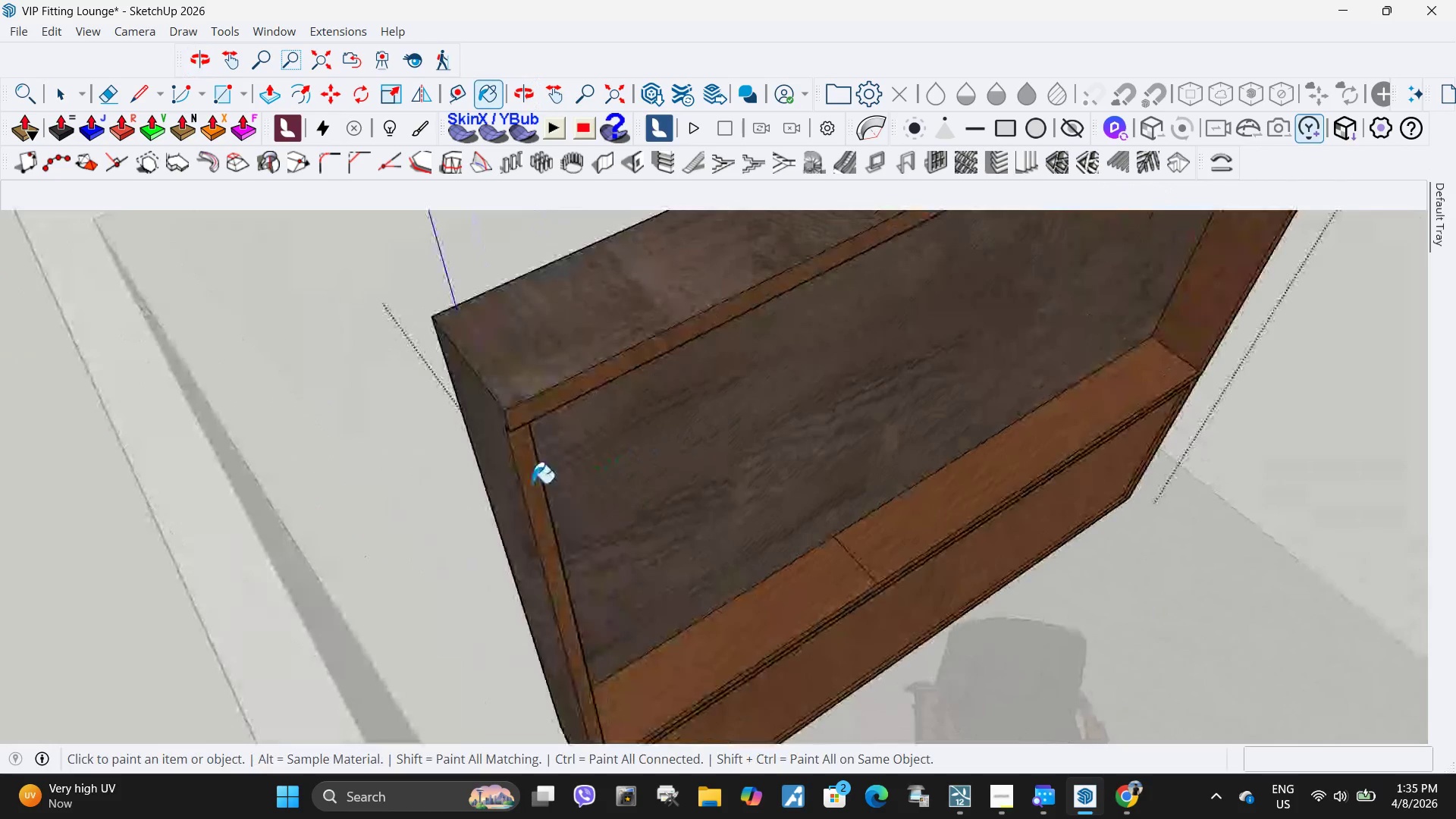 
left_click([532, 483])
 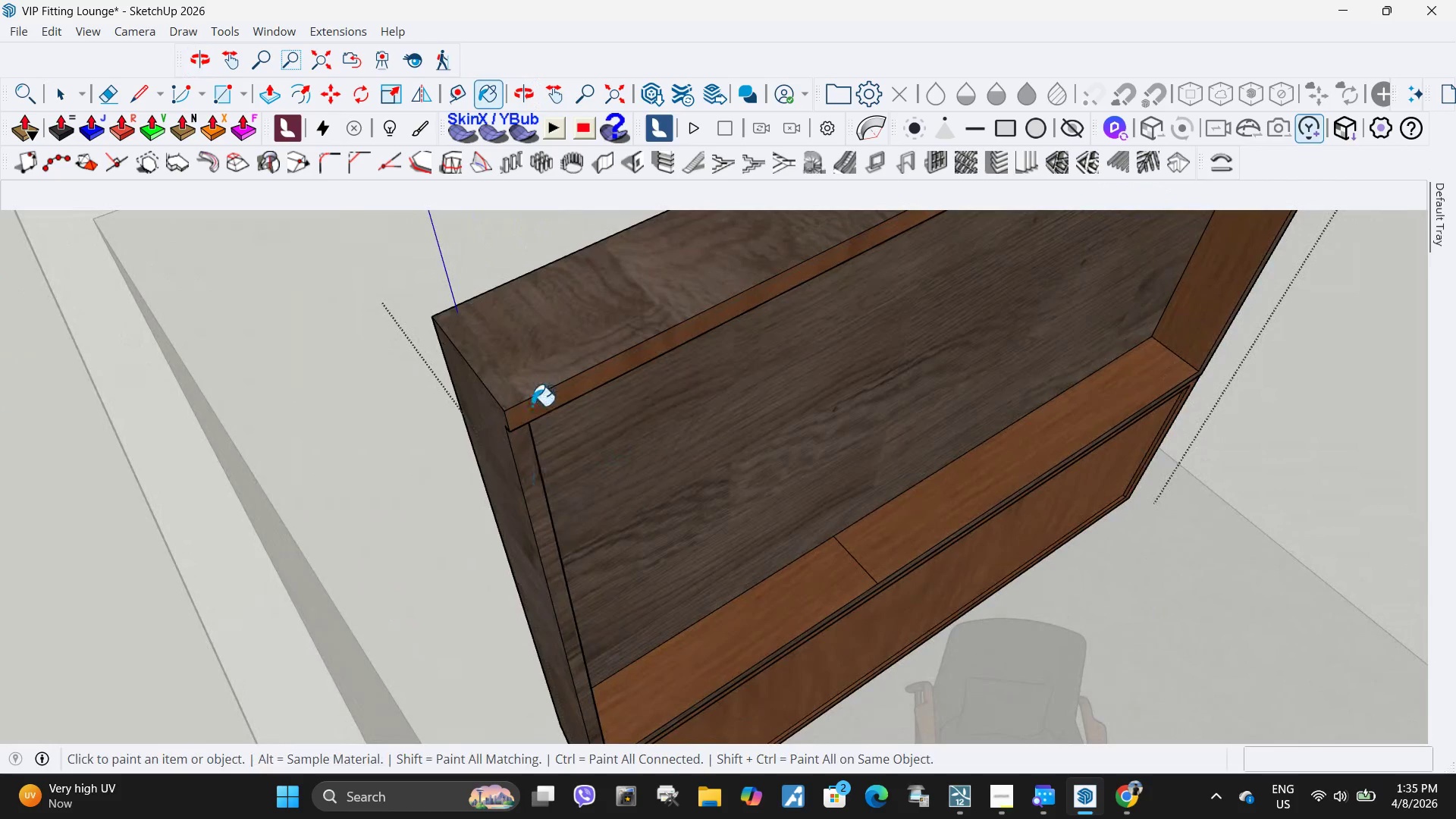 
left_click([532, 406])
 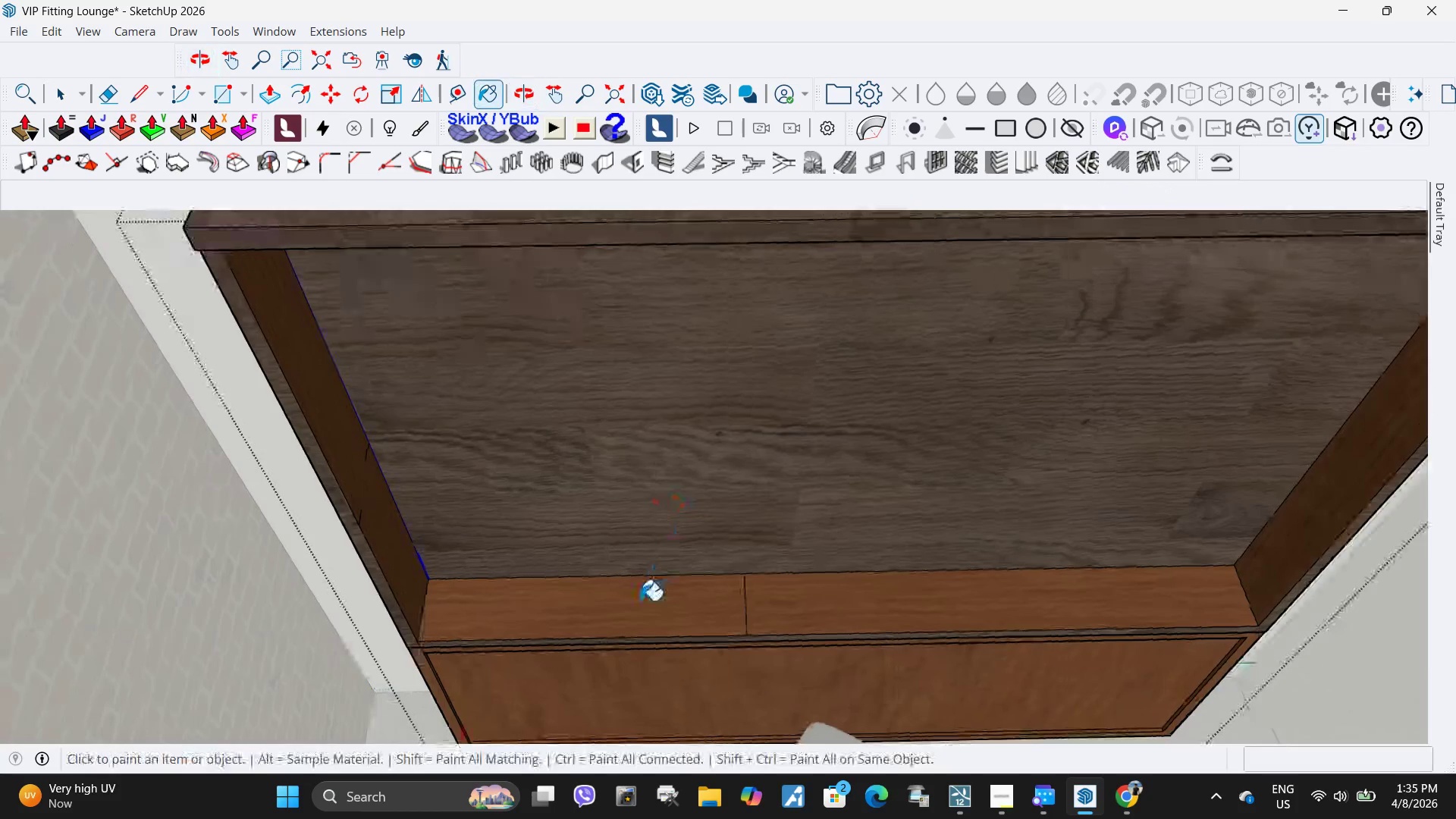 
left_click([636, 608])
 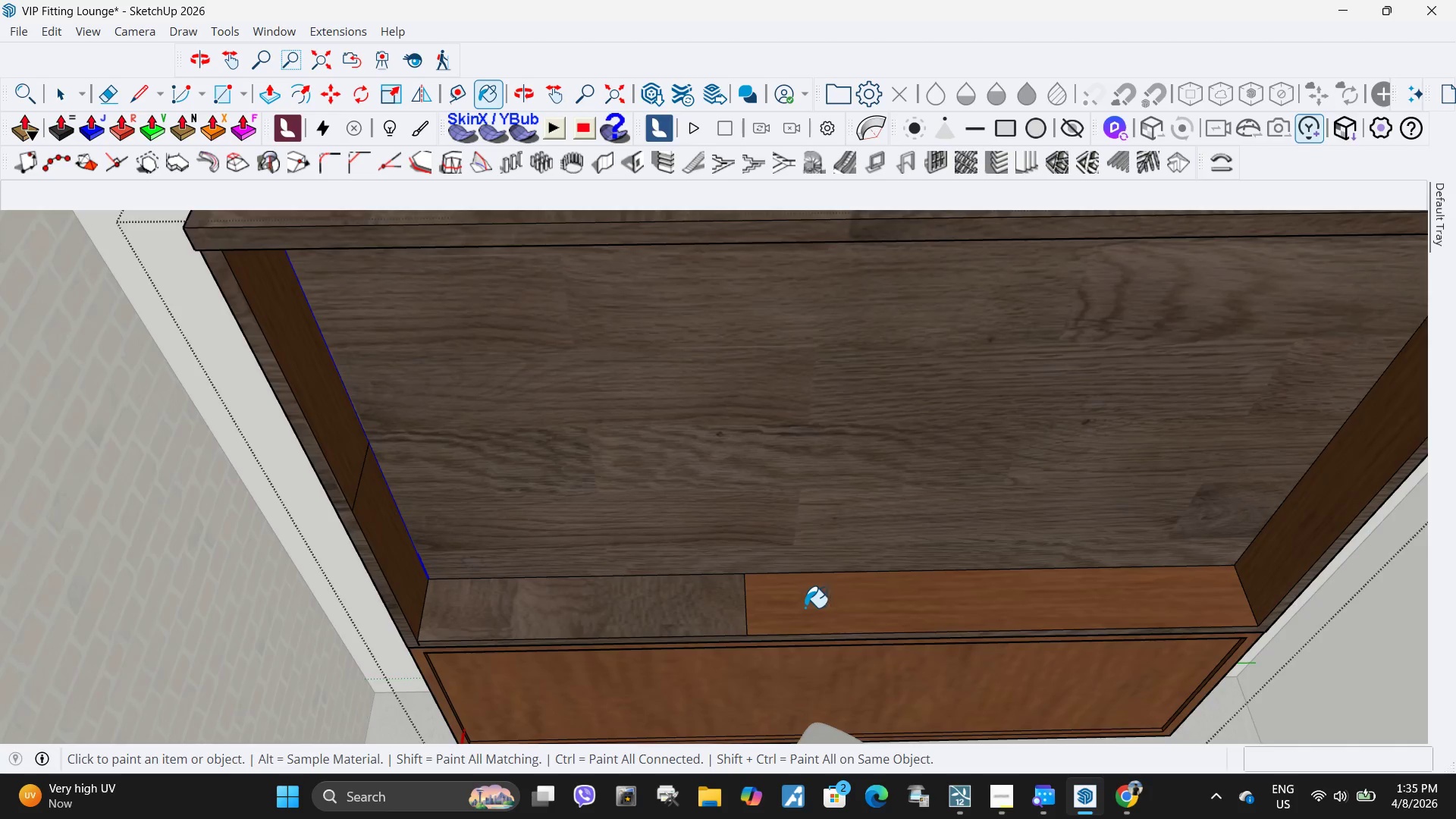 
scroll: coordinate [805, 607], scroll_direction: down, amount: 2.0
 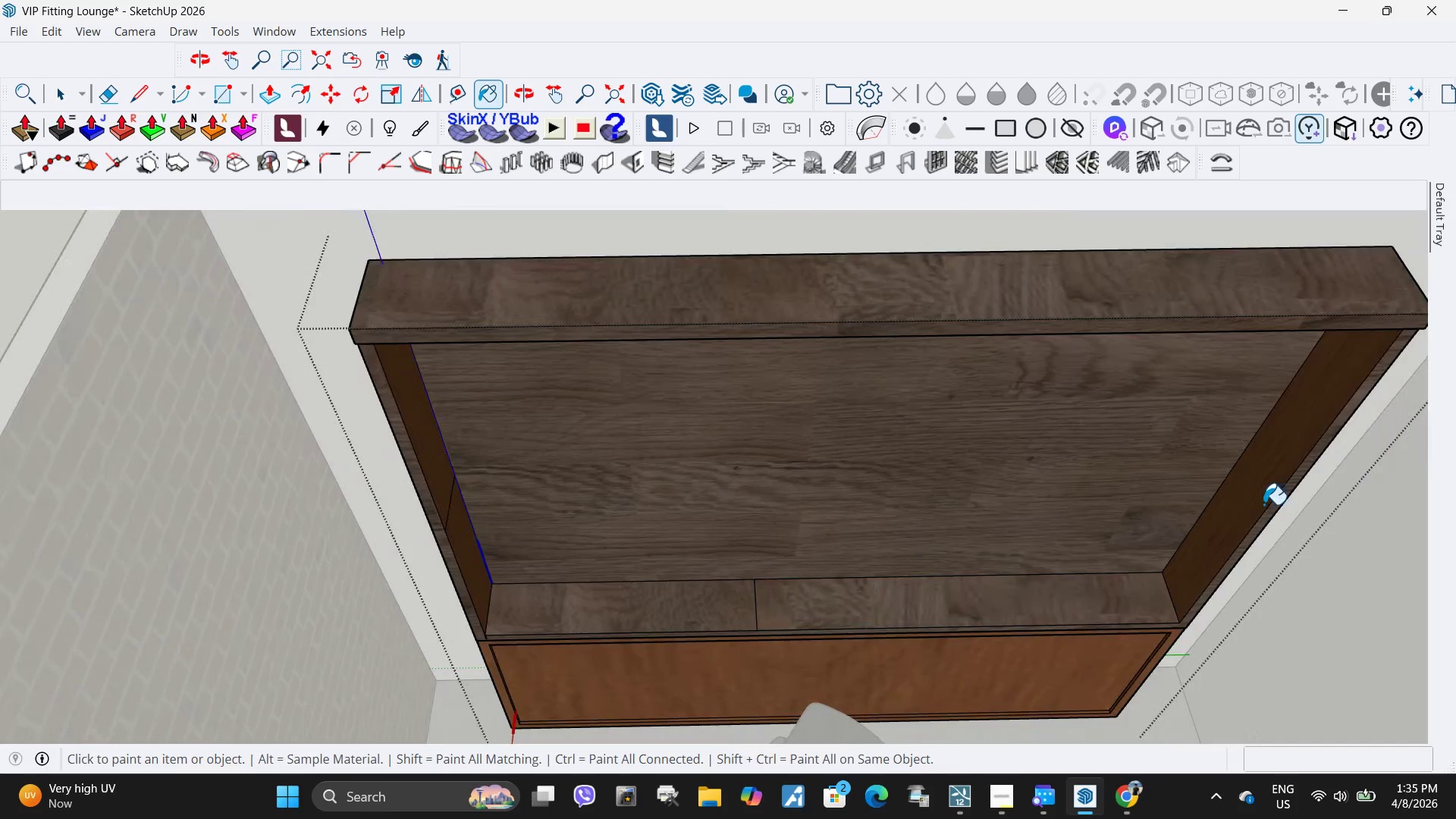 
left_click([1246, 494])
 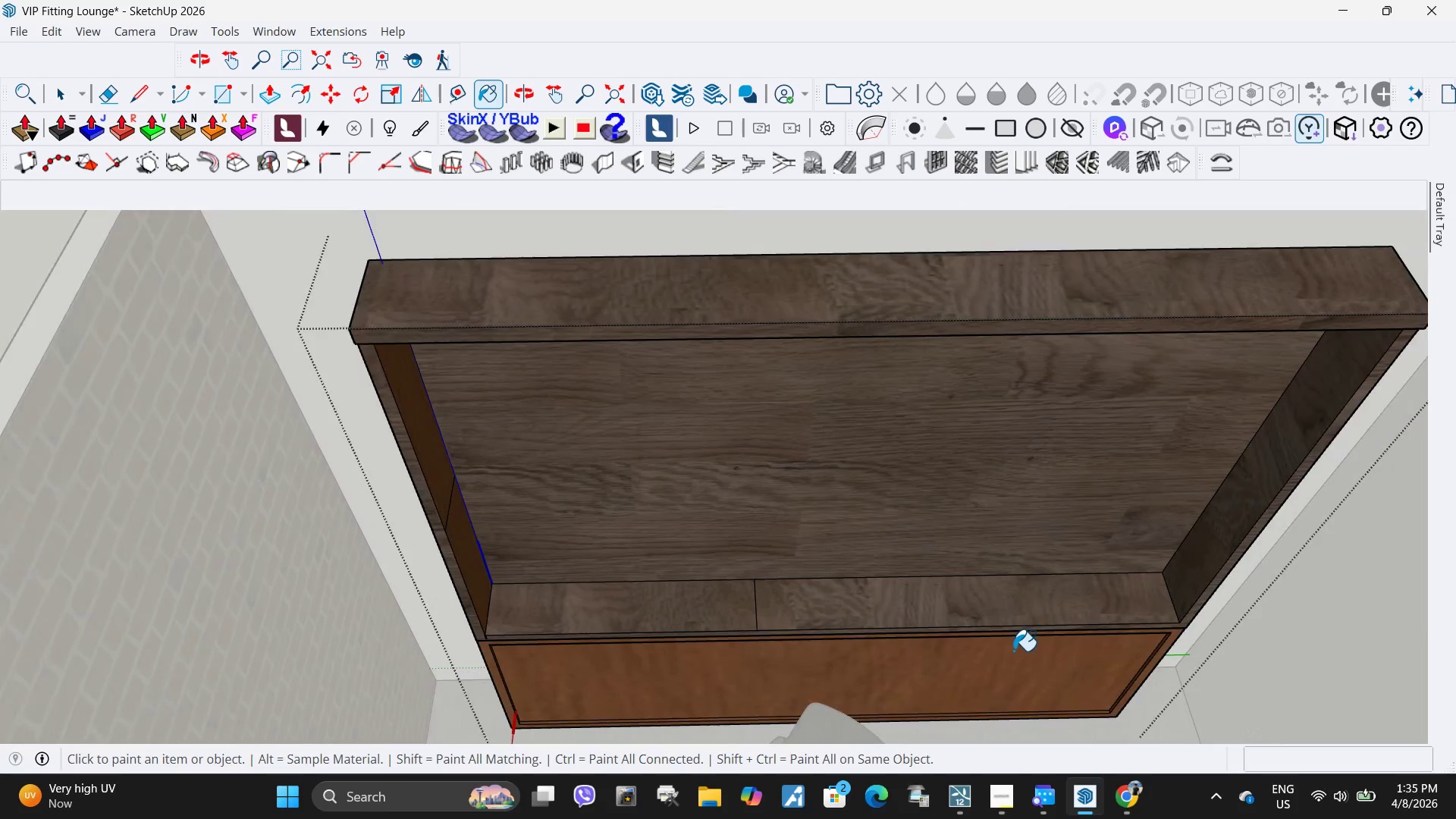 
scroll: coordinate [930, 670], scroll_direction: down, amount: 5.0
 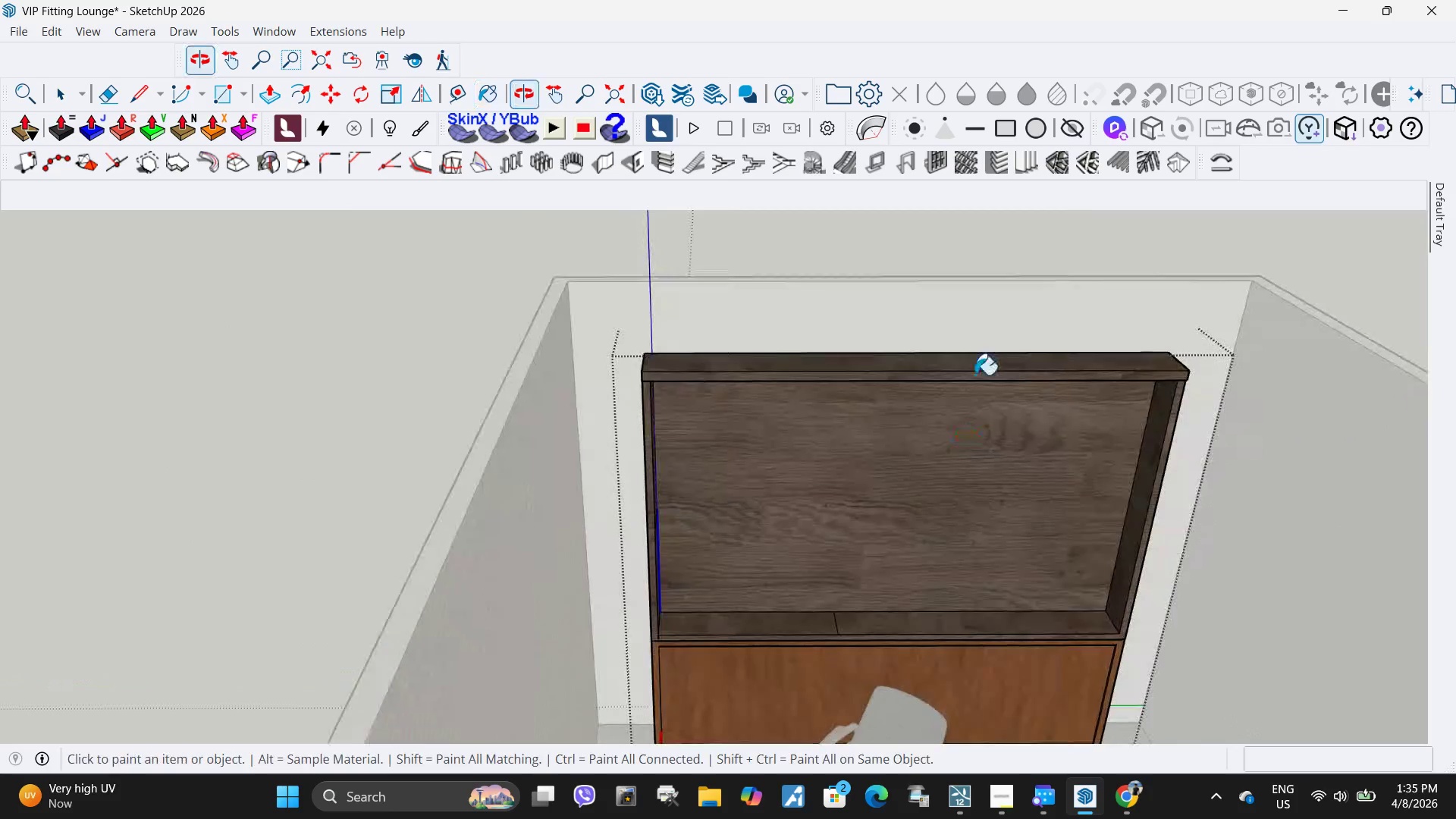 
scroll: coordinate [799, 612], scroll_direction: up, amount: 13.0
 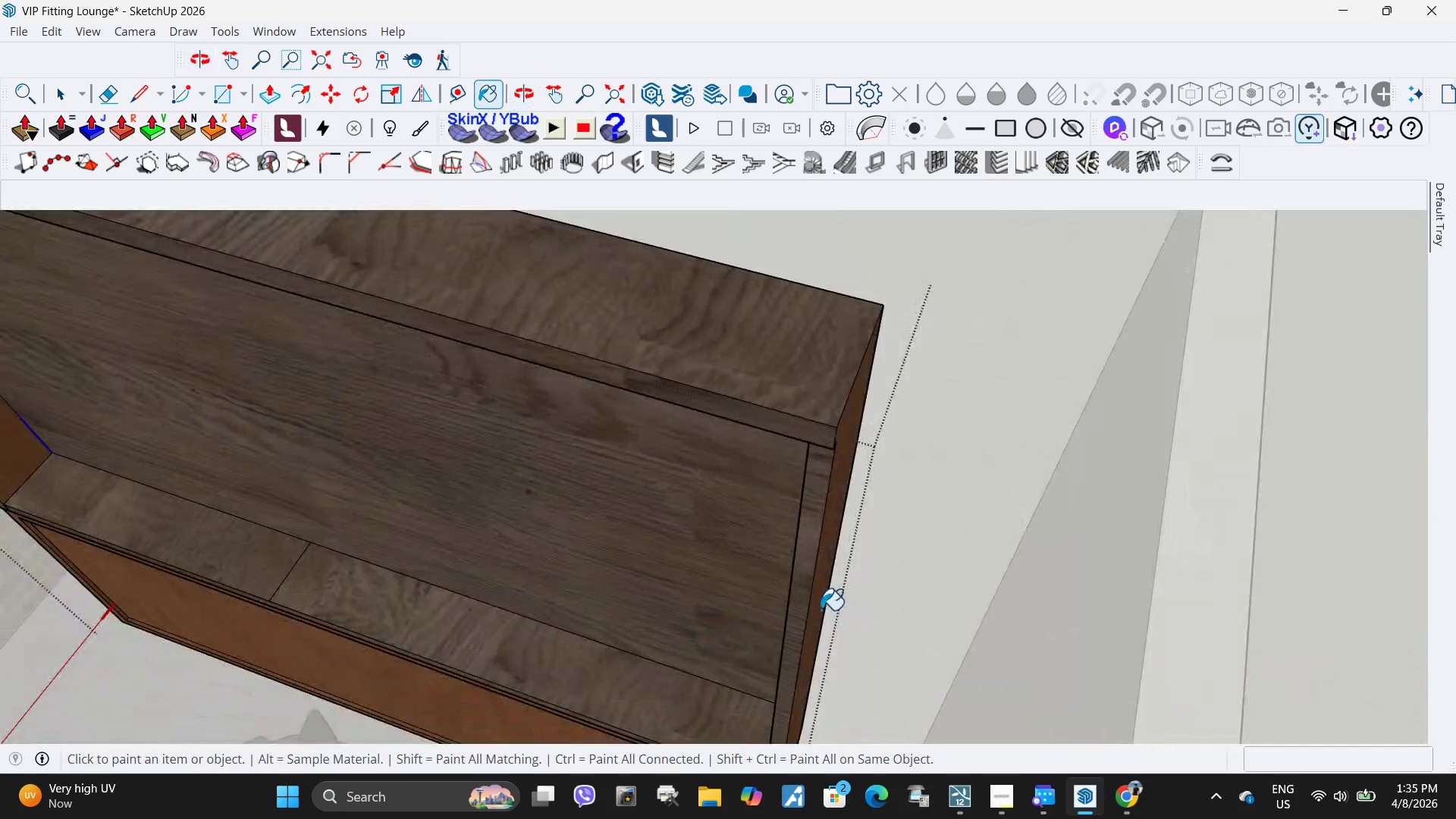 
left_click([817, 608])
 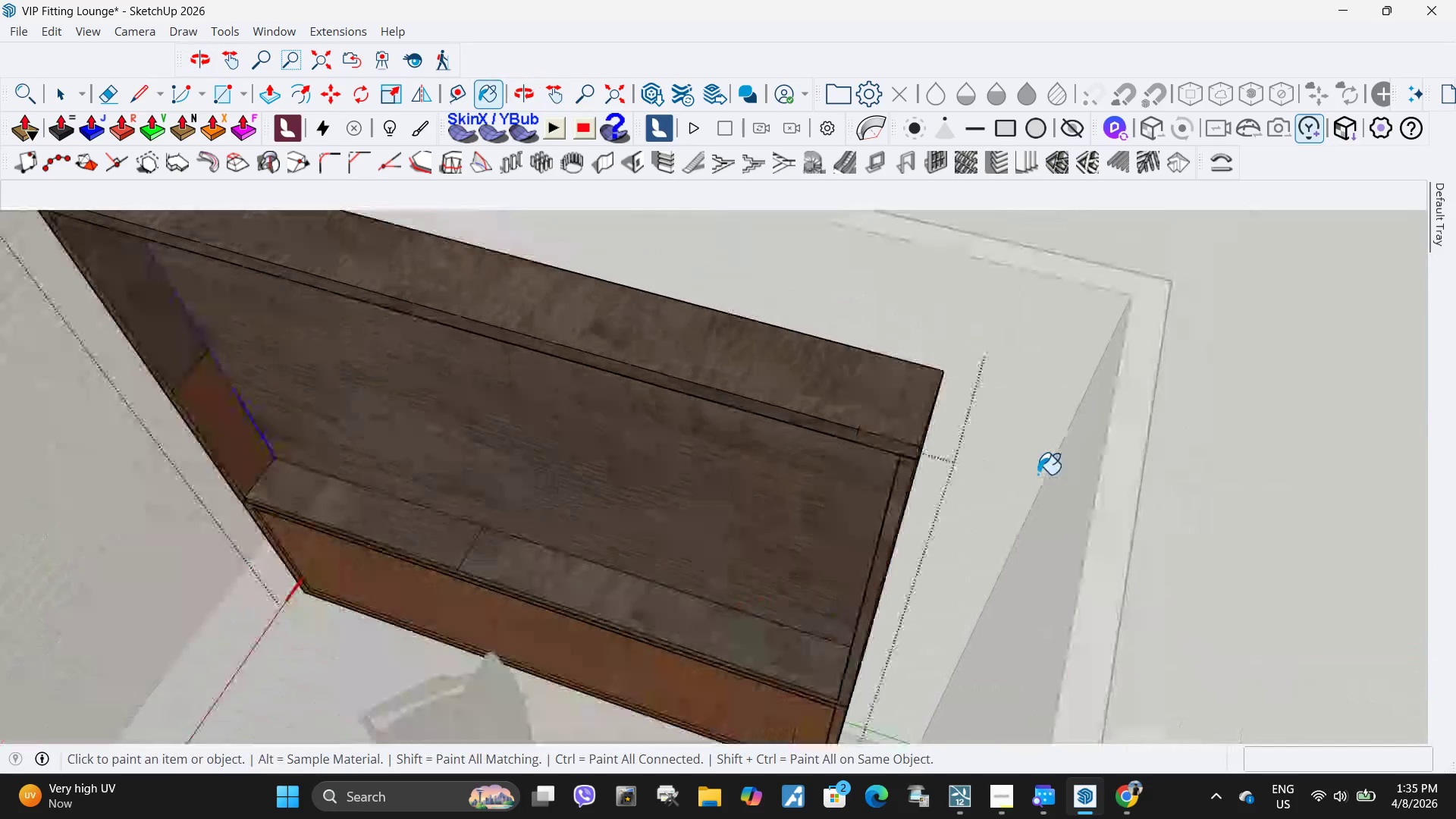 
left_click([557, 318])
 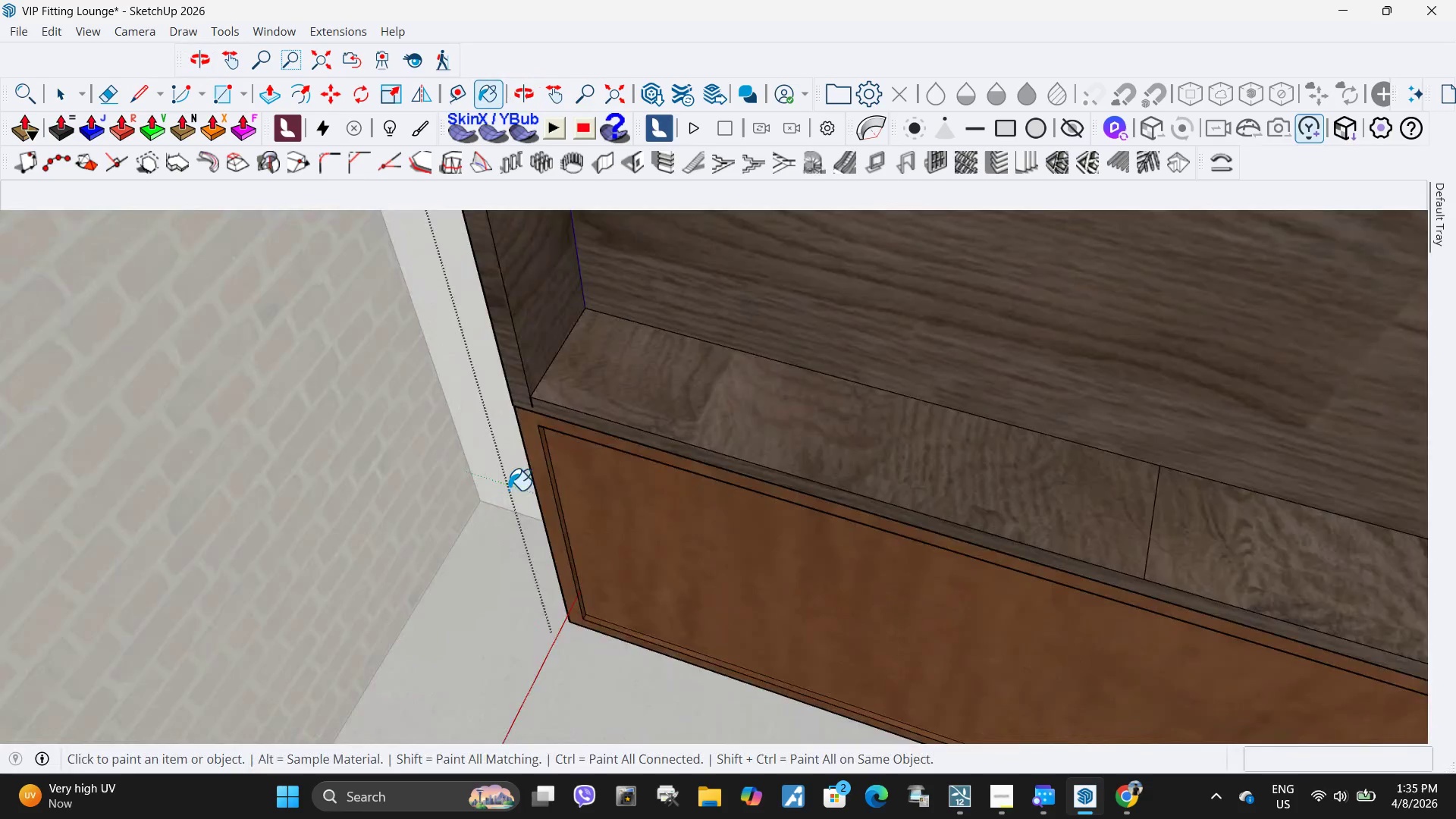 
scroll: coordinate [441, 553], scroll_direction: down, amount: 1.0
 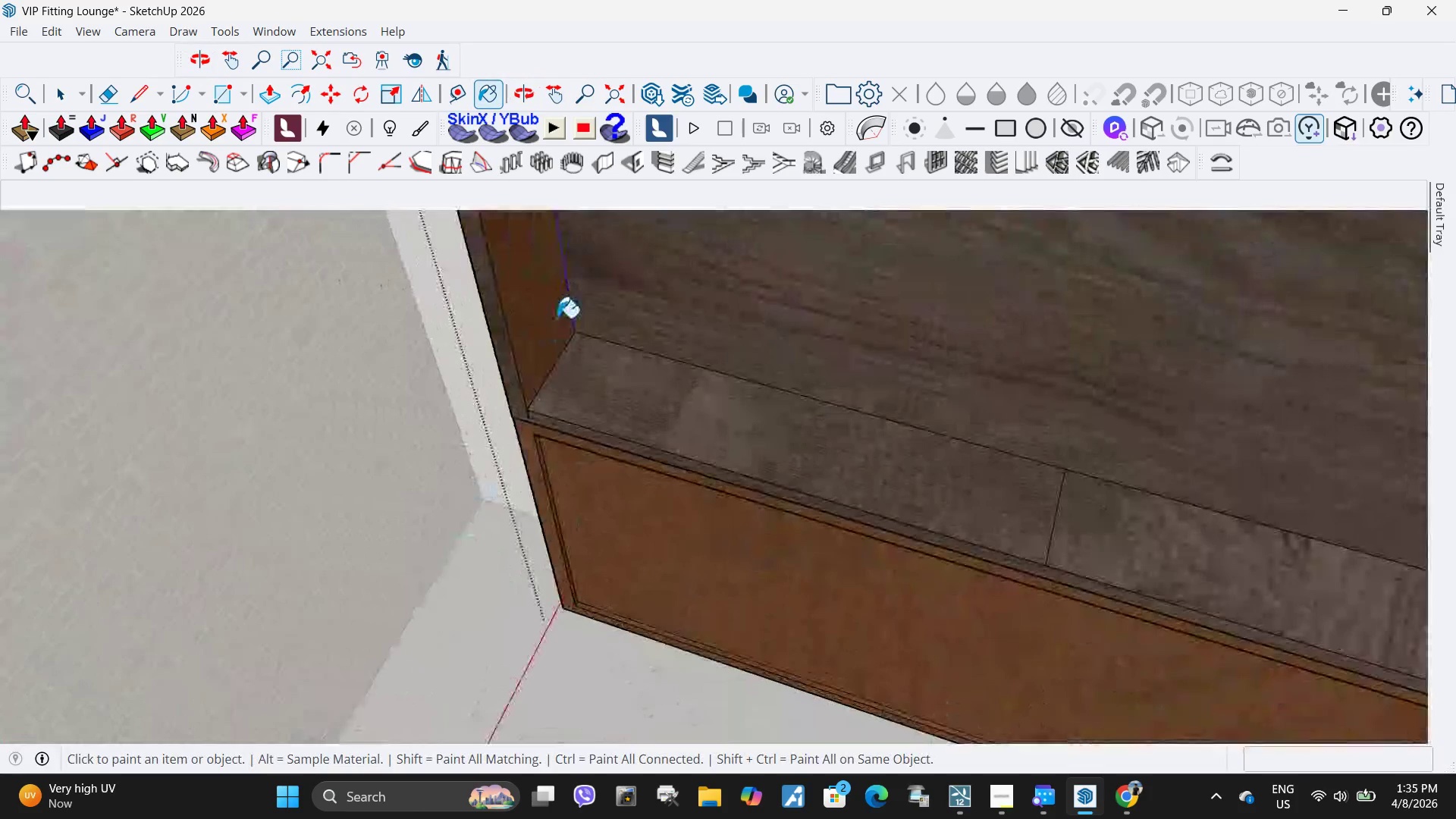 
left_click([572, 372])
 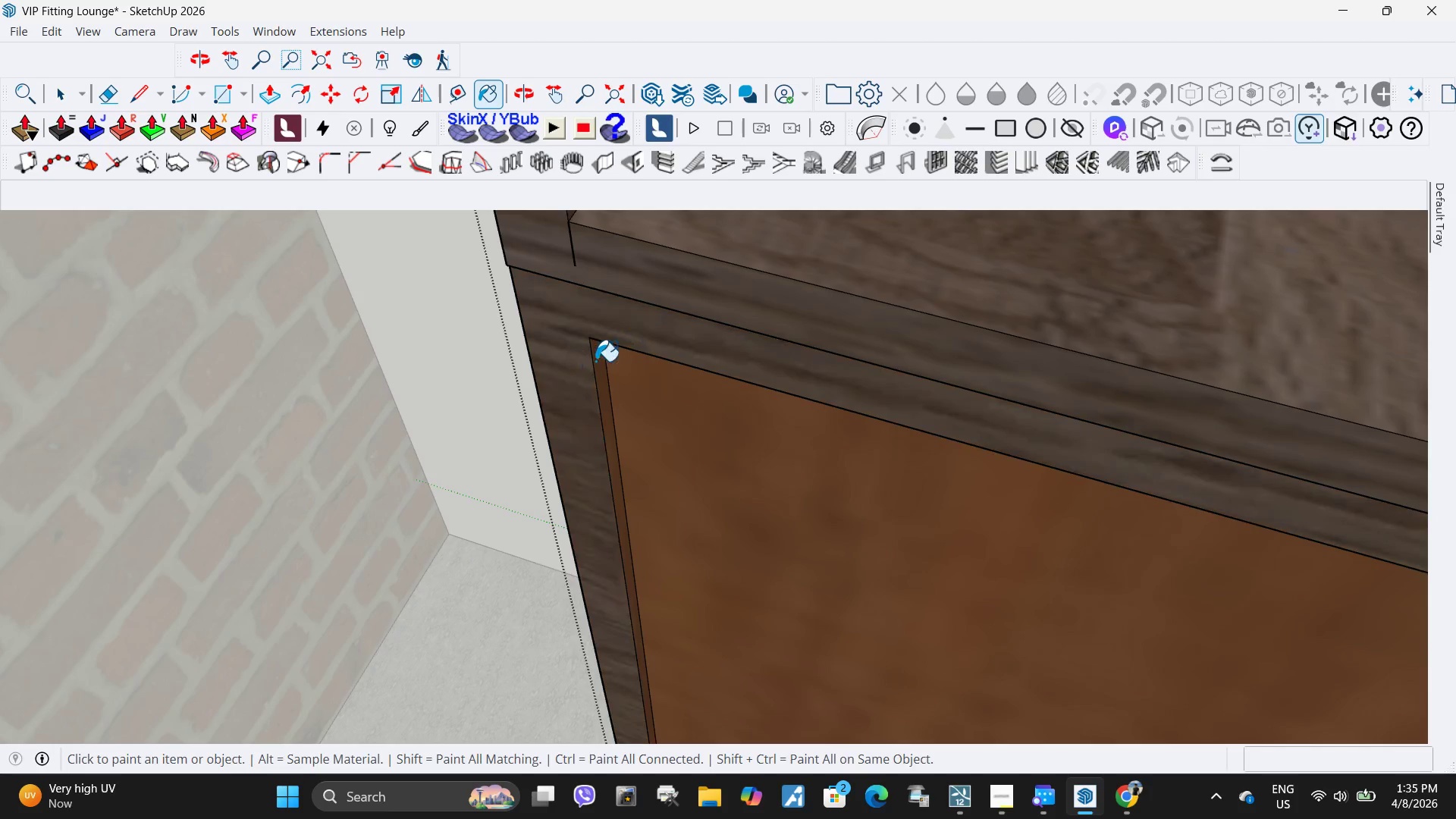 
scroll: coordinate [532, 413], scroll_direction: up, amount: 8.0
 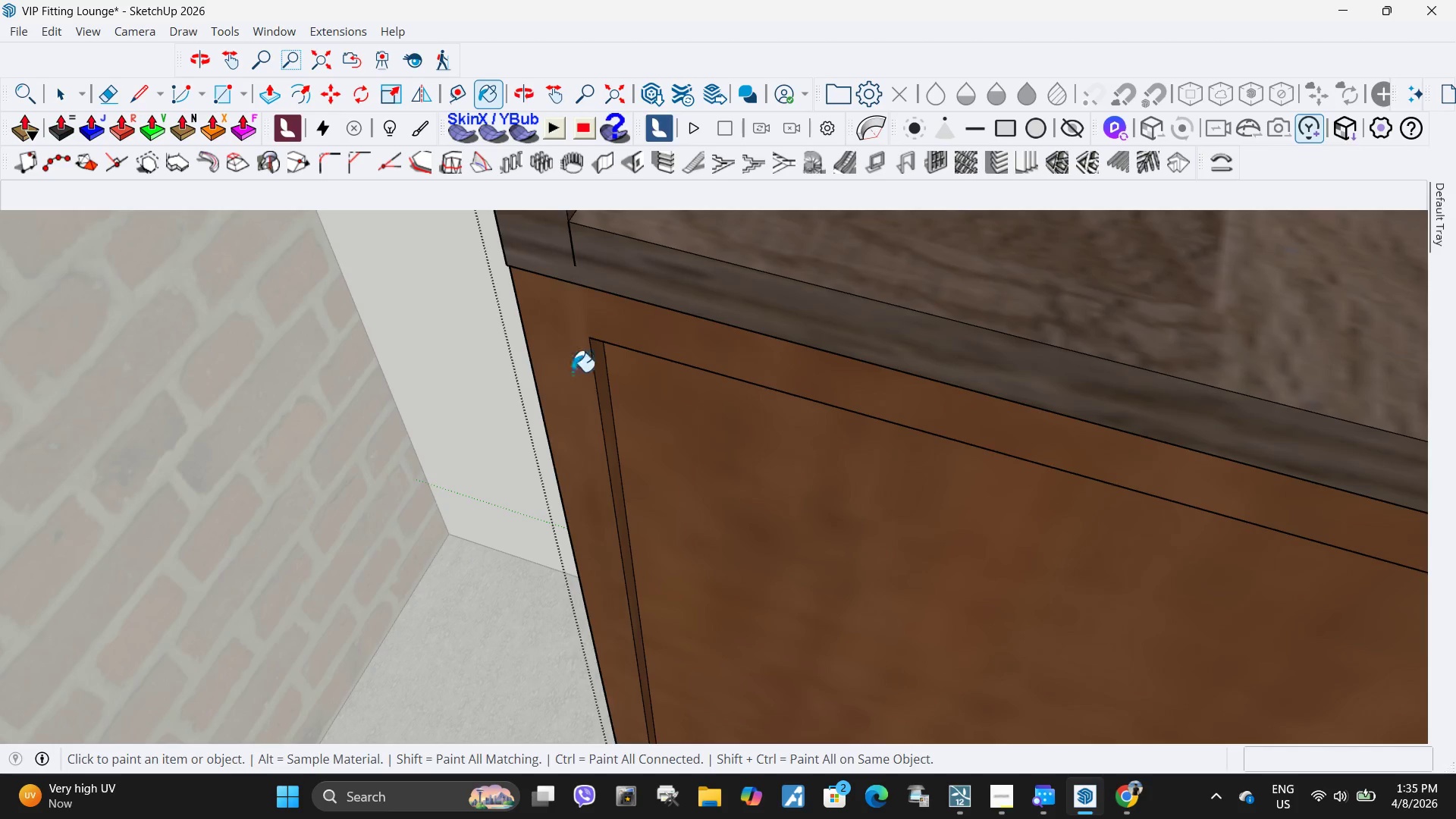 
left_click([596, 362])
 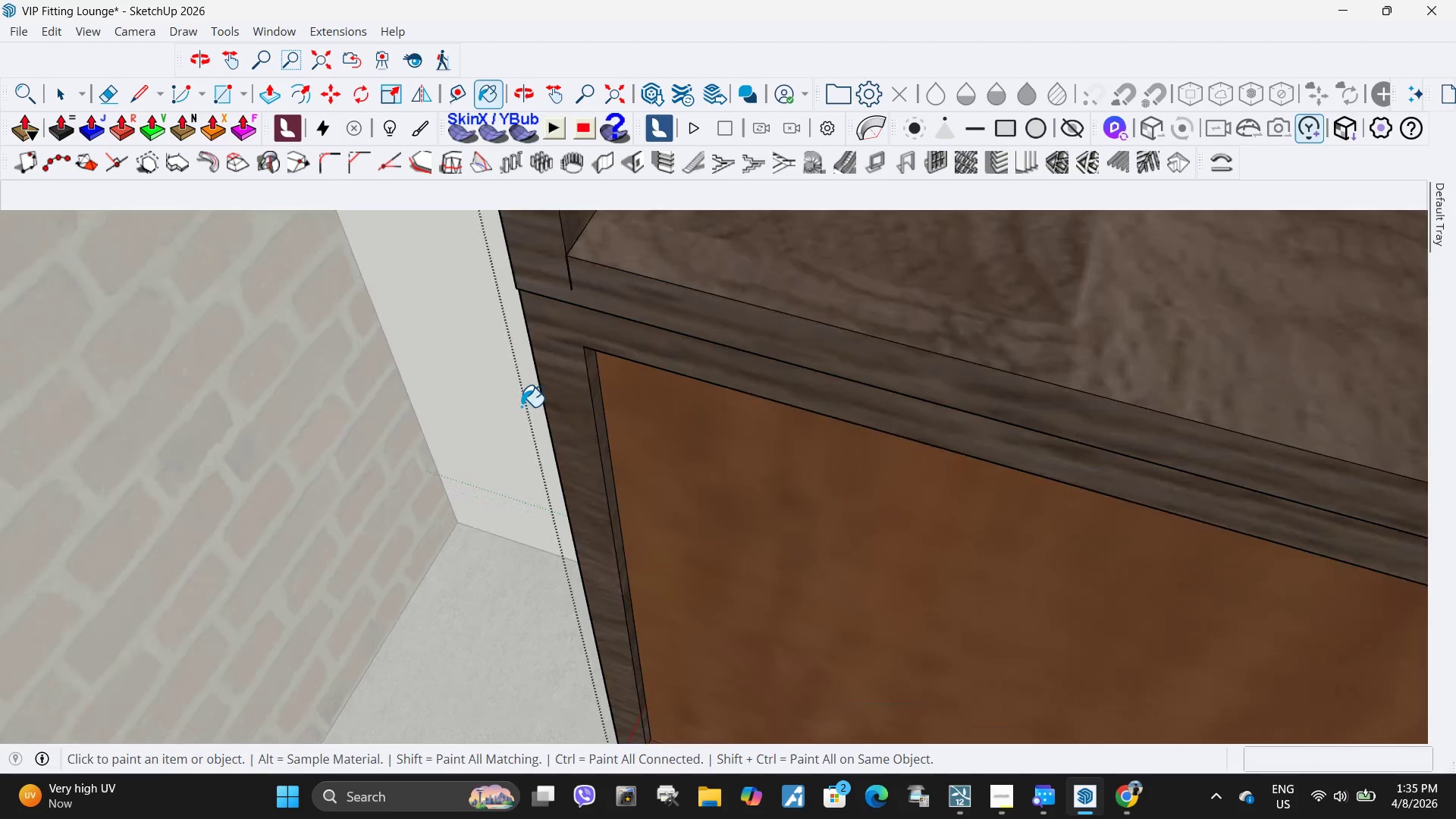 
scroll: coordinate [495, 444], scroll_direction: down, amount: 9.0
 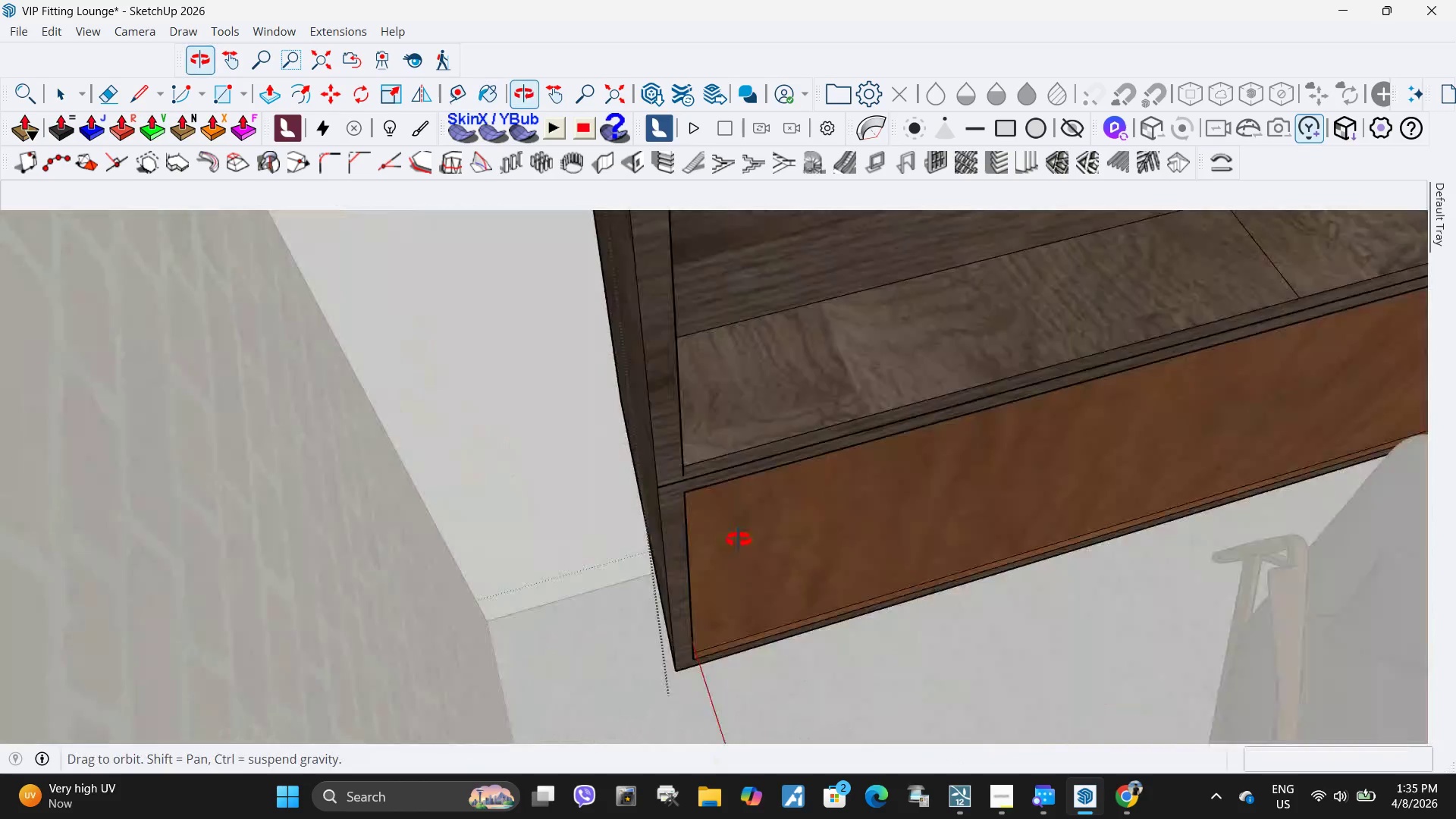 
wait(5.94)
 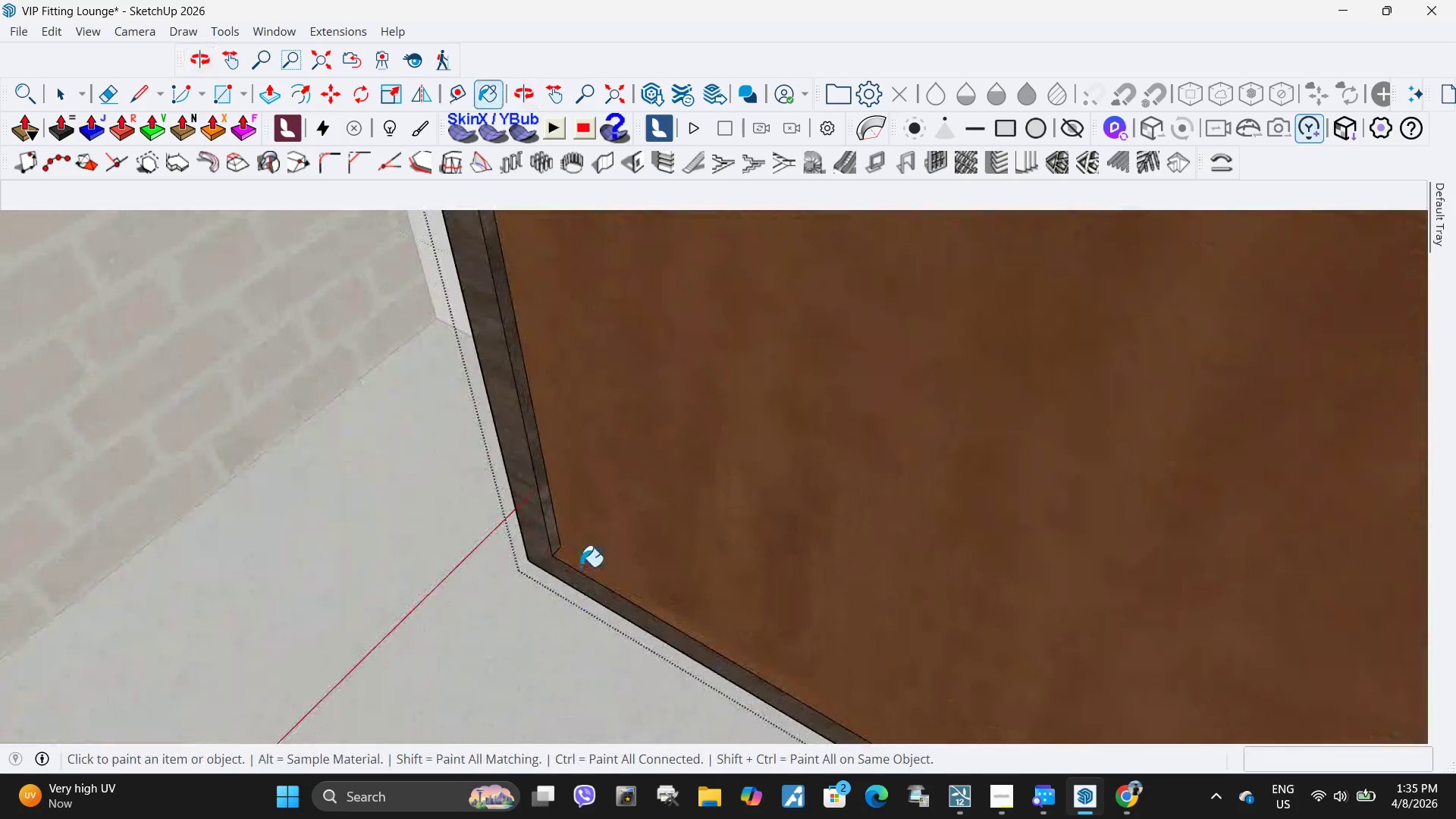 
left_click([580, 566])
 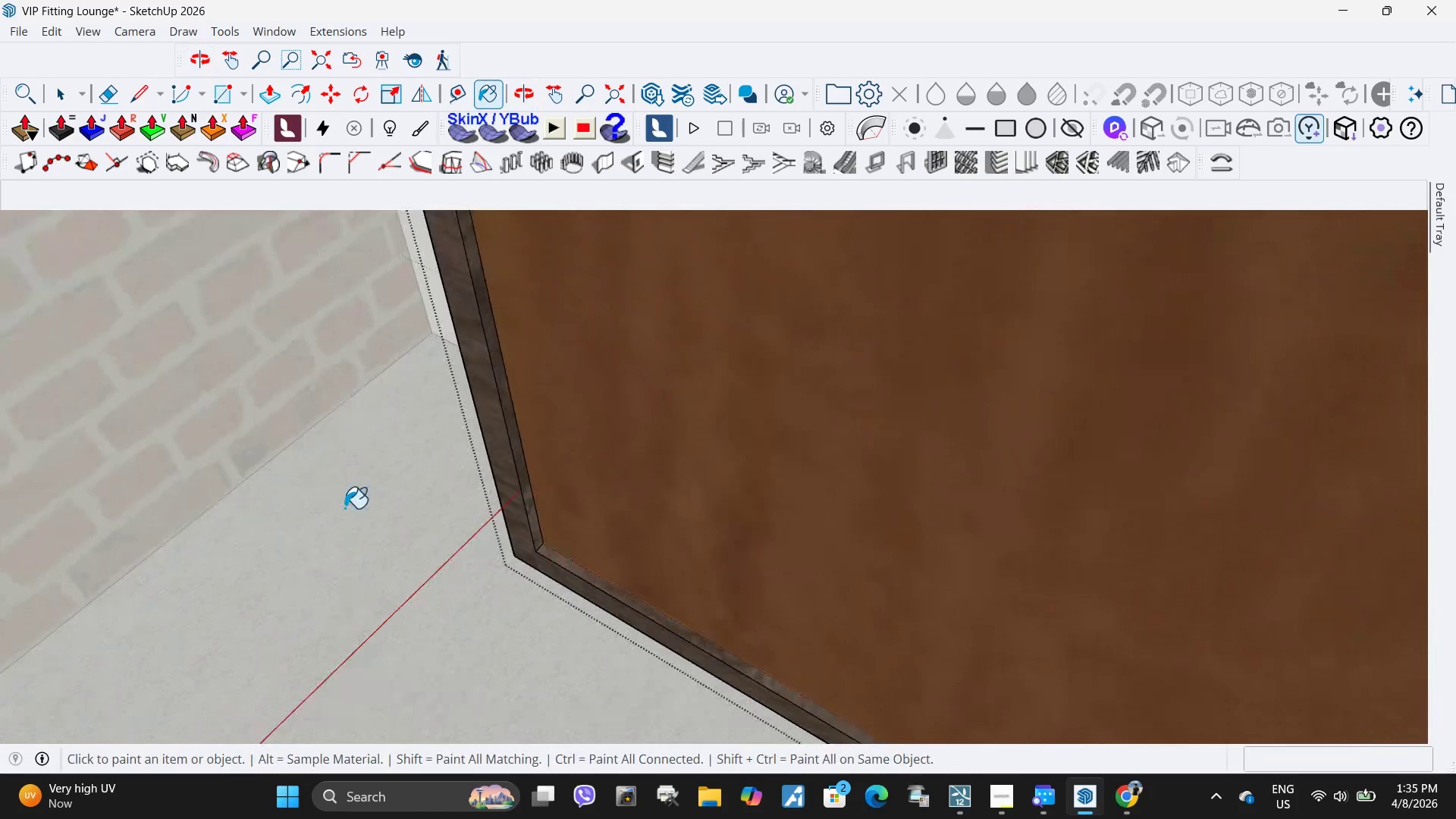 
scroll: coordinate [583, 589], scroll_direction: up, amount: 7.0
 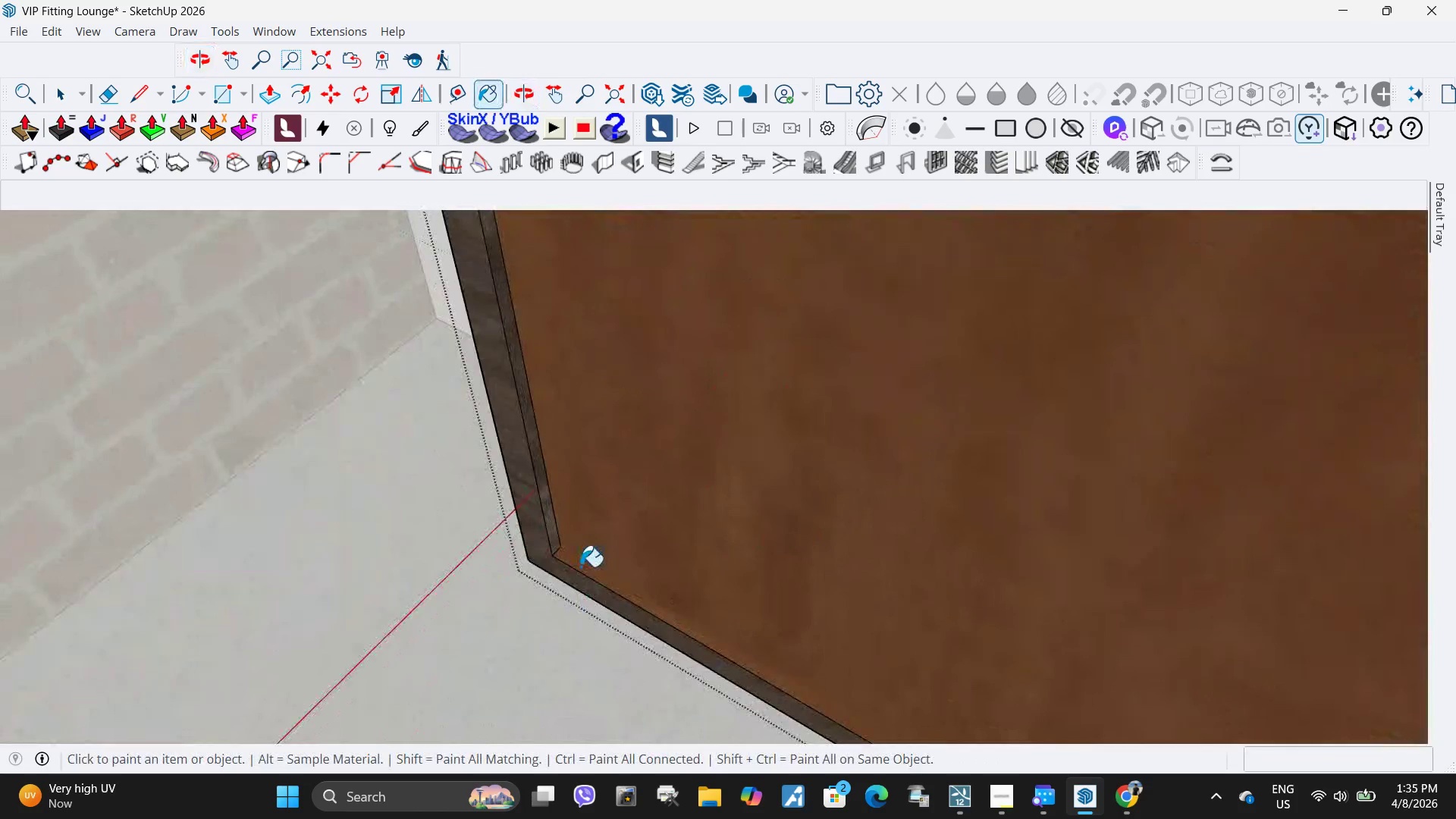 
scroll: coordinate [742, 522], scroll_direction: down, amount: 66.0
 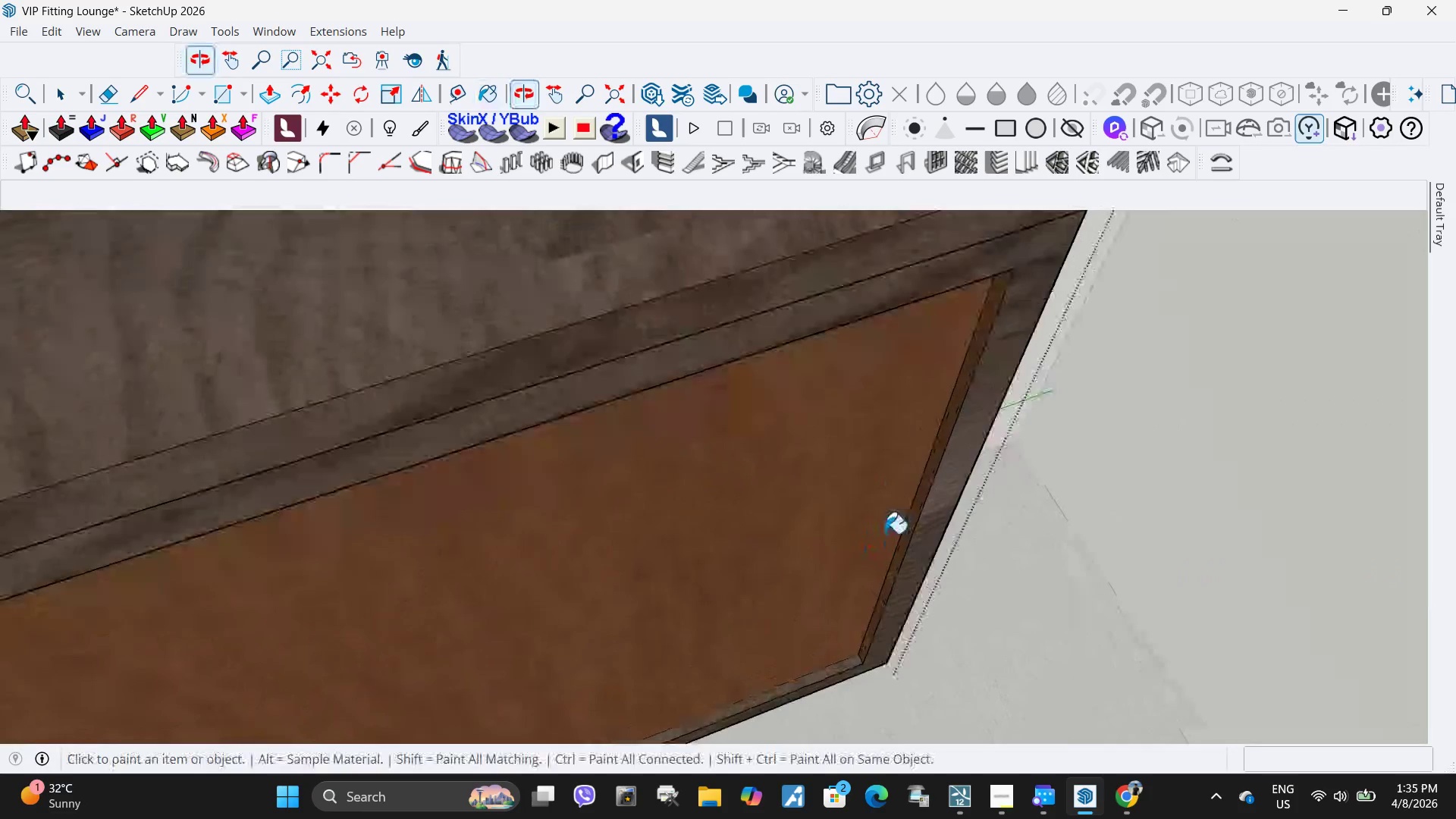 
scroll: coordinate [884, 533], scroll_direction: up, amount: 3.0
 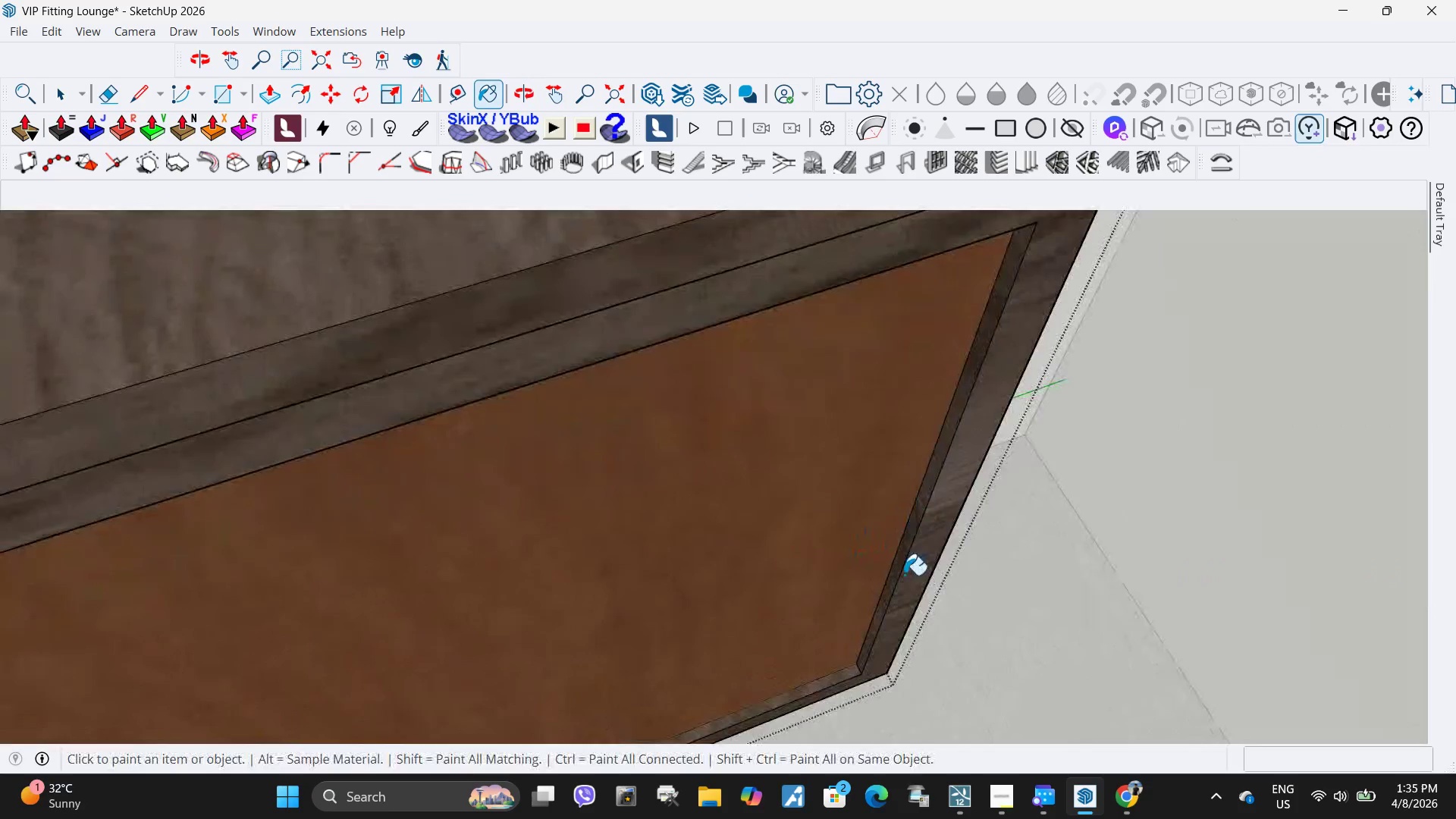 
scroll: coordinate [648, 566], scroll_direction: down, amount: 179.0
 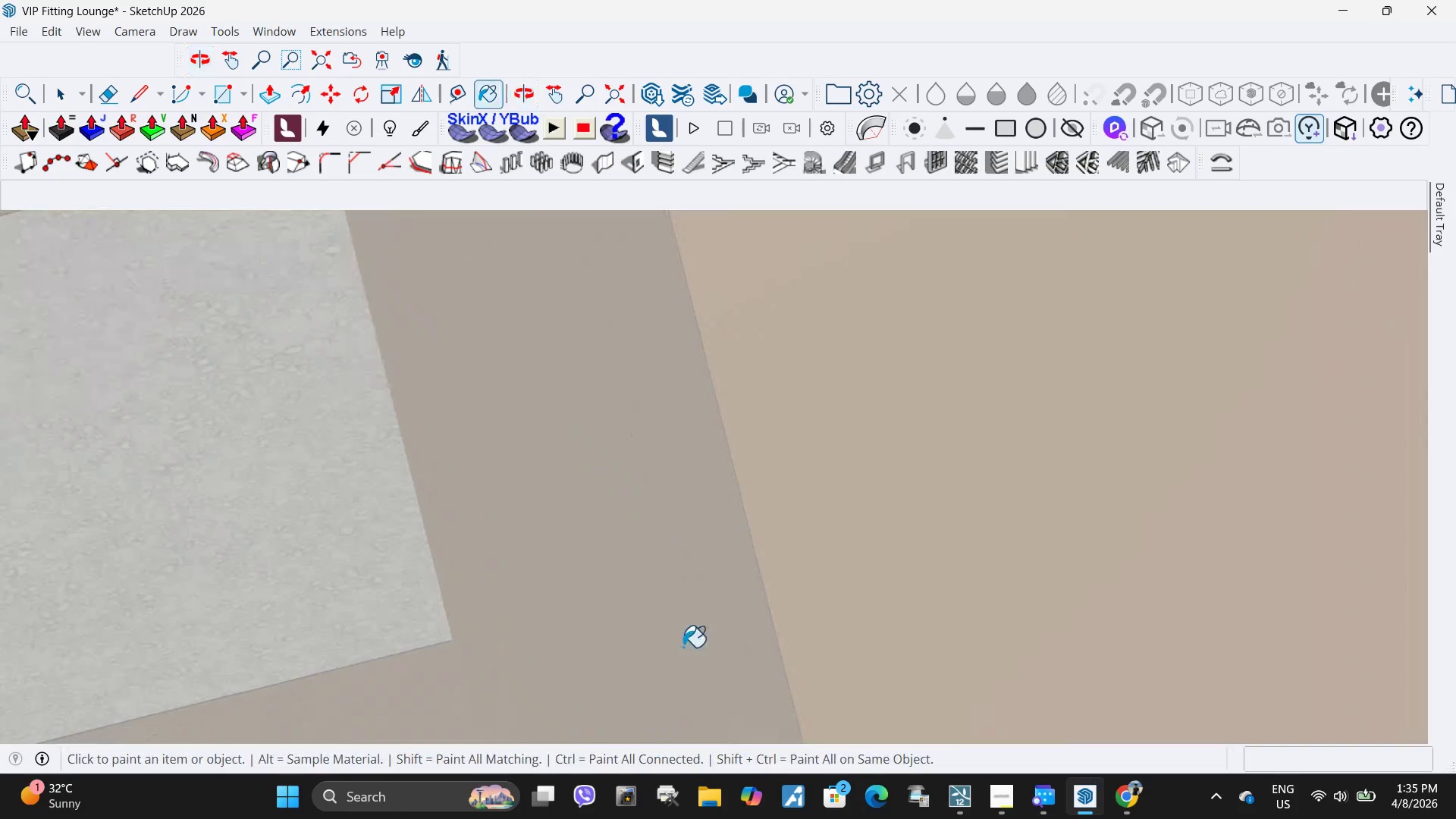 
wait(5.29)
 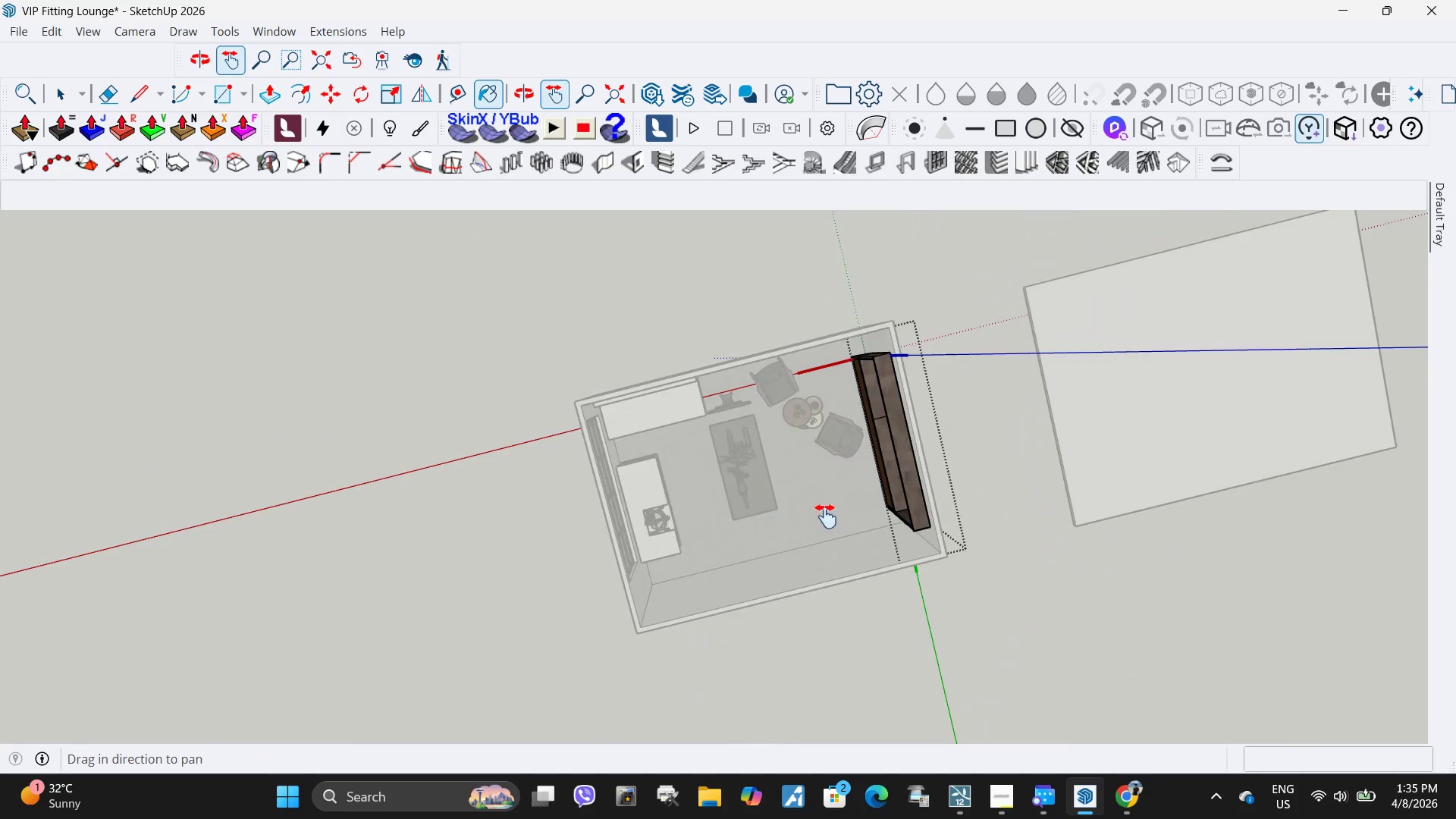 
key(H)
 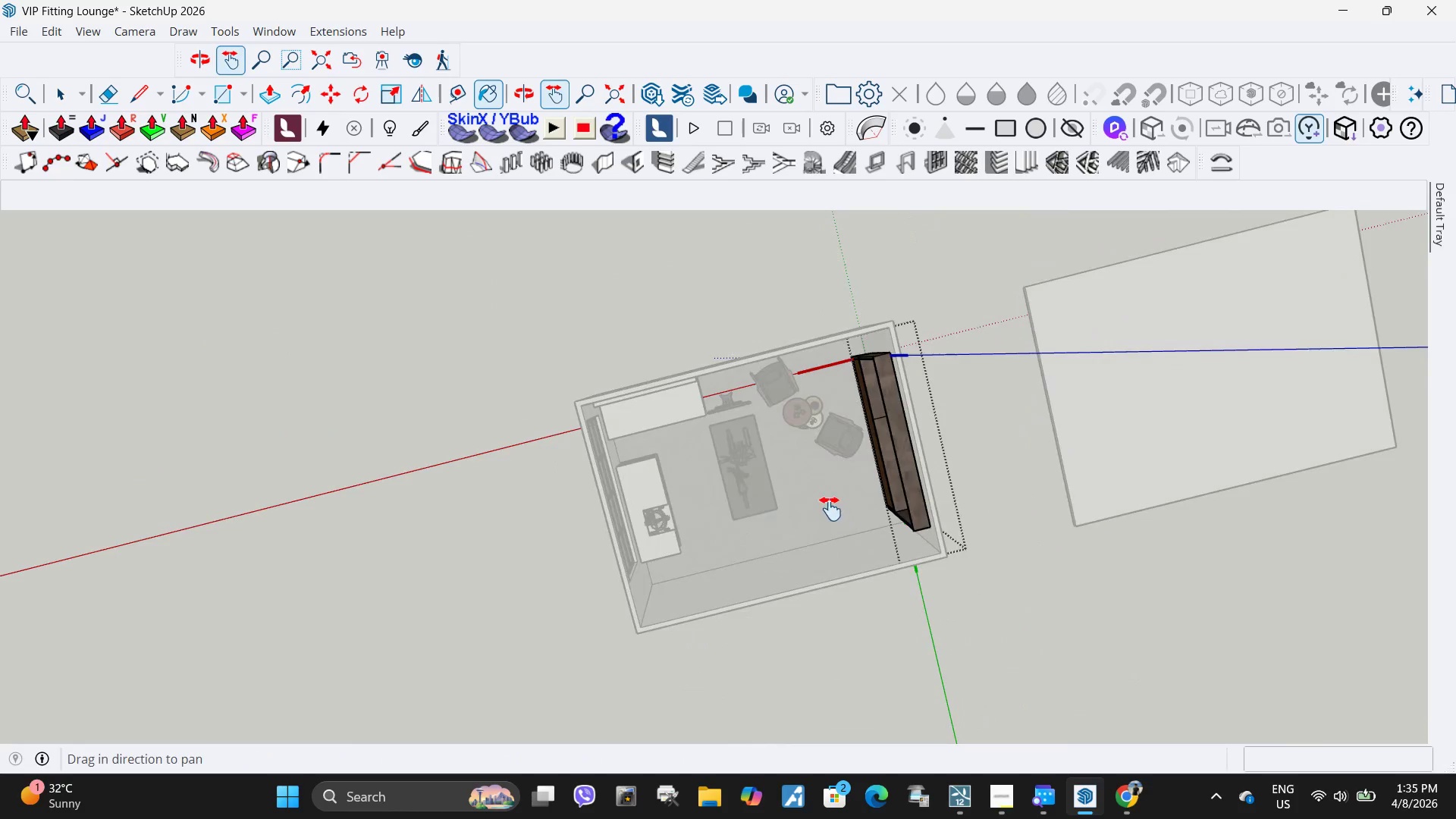 
left_click_drag(start_coordinate=[836, 513], to_coordinate=[773, 484])
 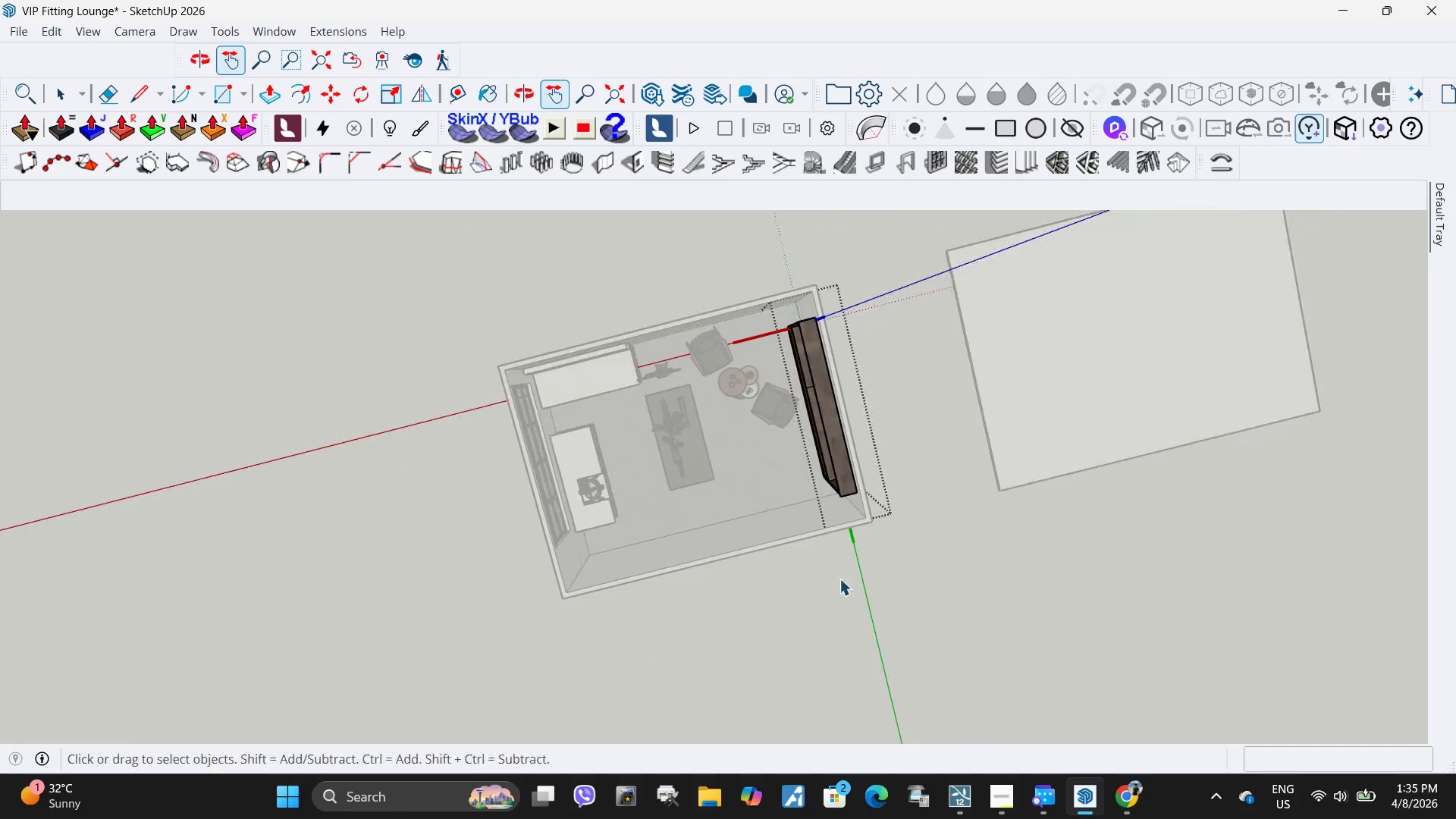 
scroll: coordinate [678, 486], scroll_direction: down, amount: 117.0
 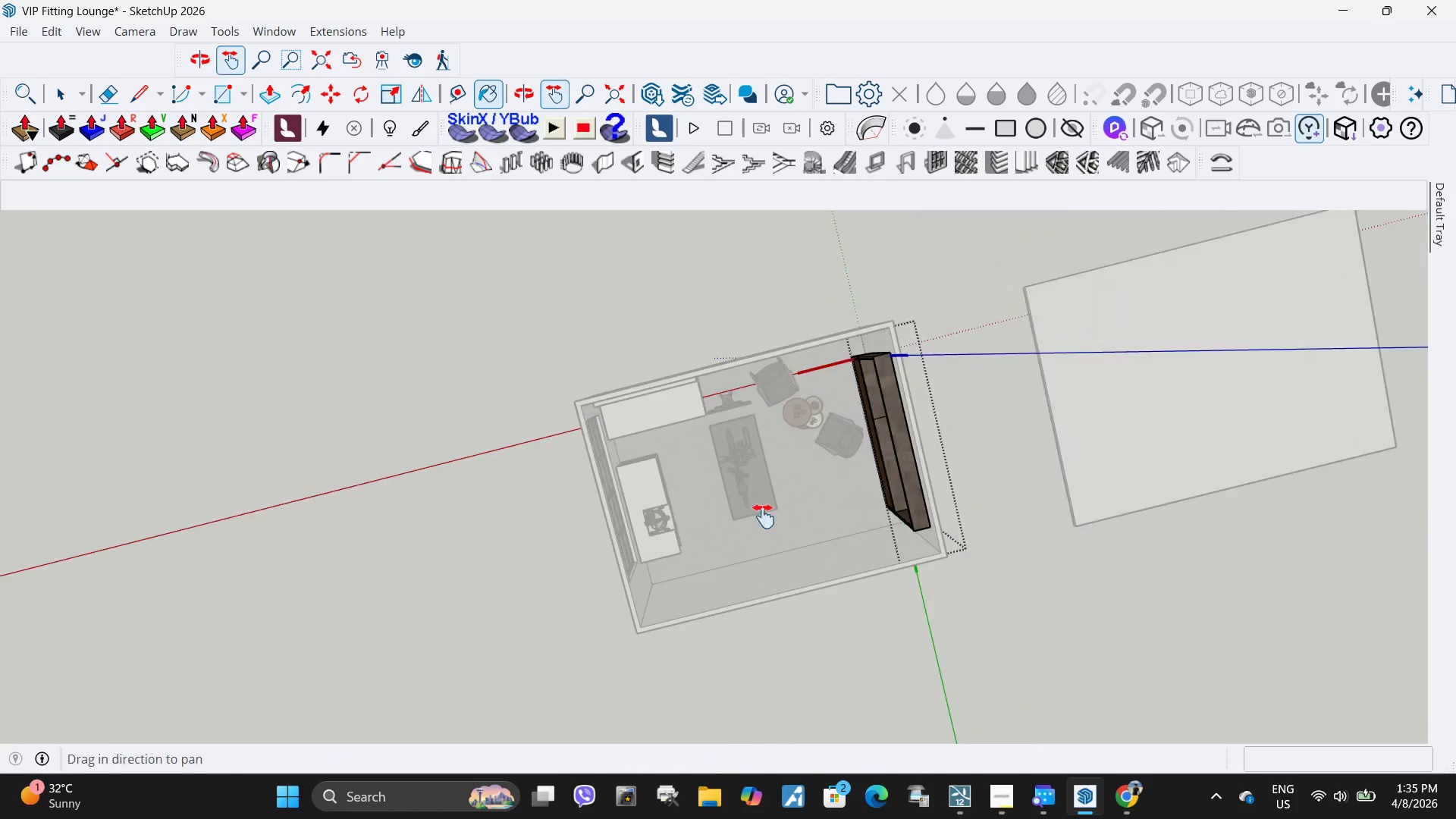 
key(Space)
 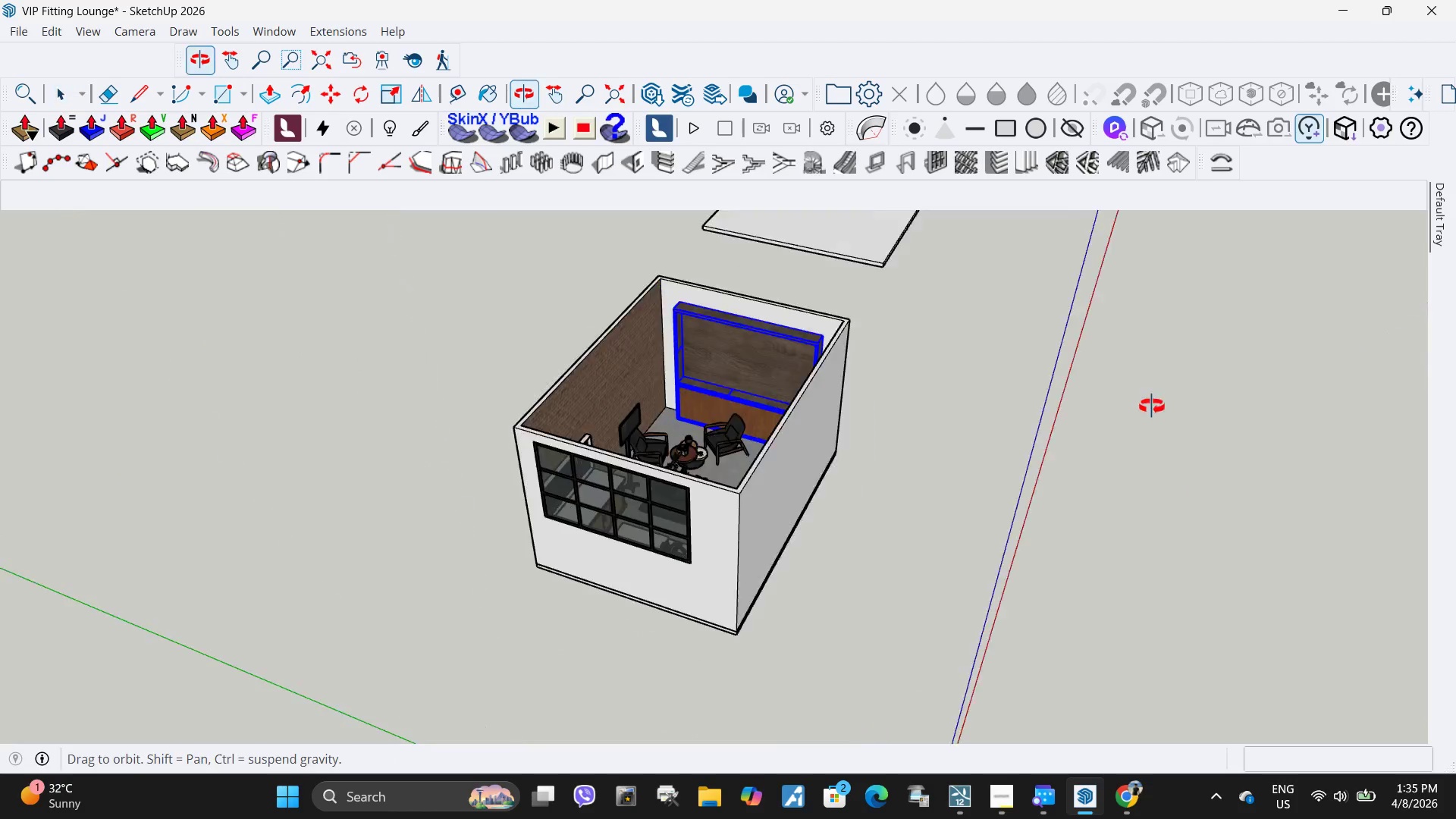 
key(M)
 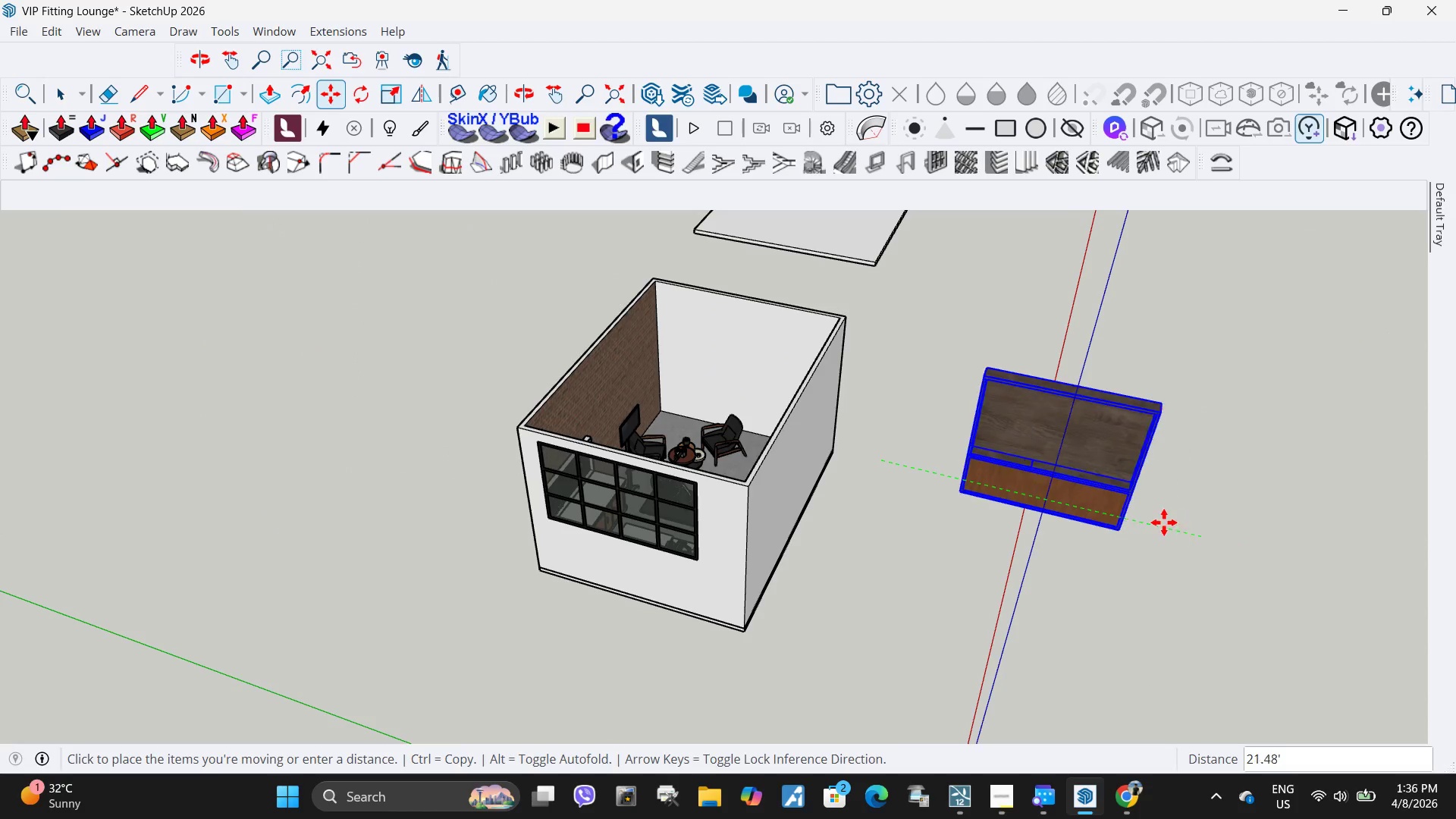 
left_click([1164, 522])
 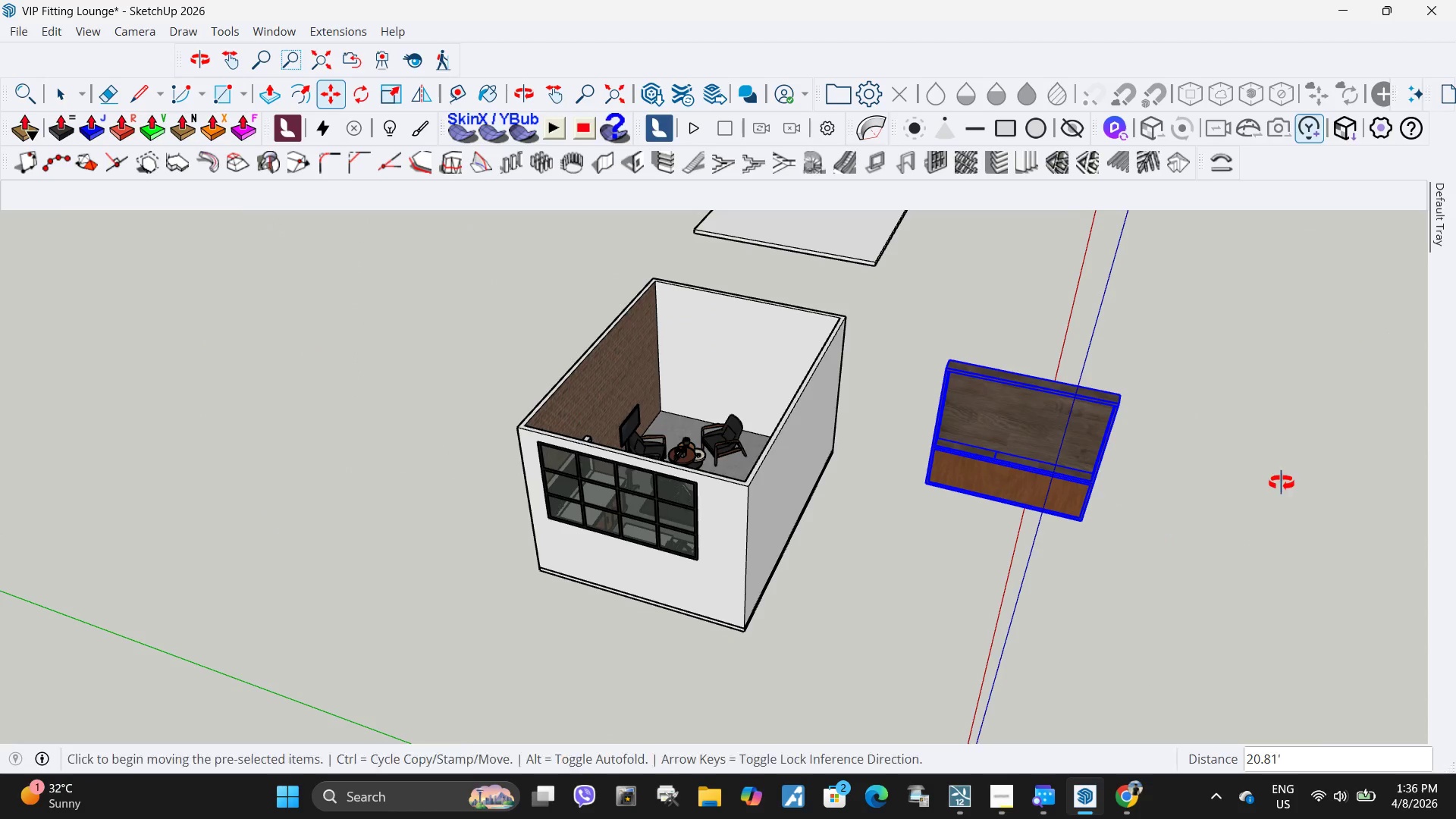 
scroll: coordinate [1007, 629], scroll_direction: up, amount: 11.0
 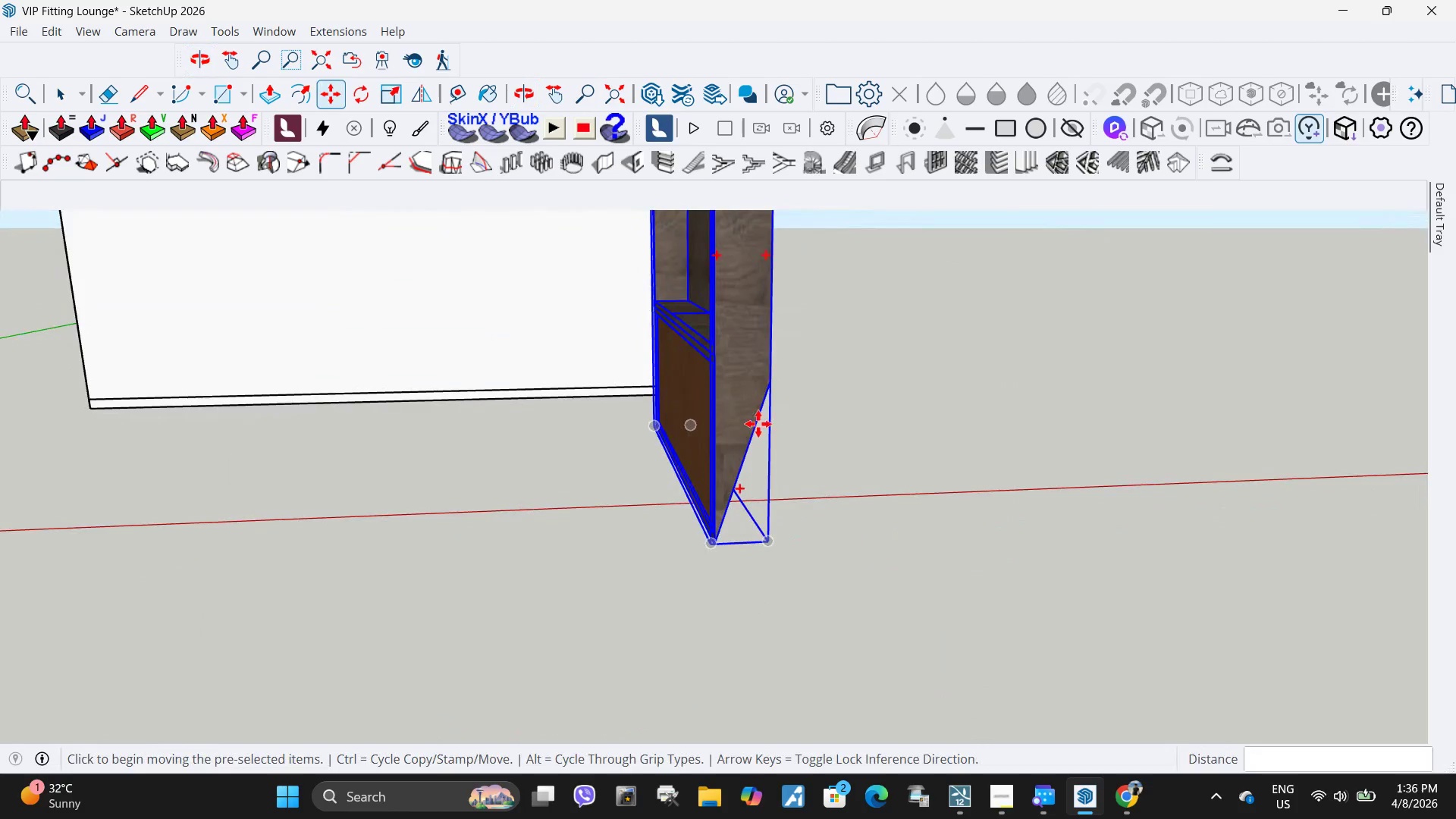 
double_click([742, 413])
 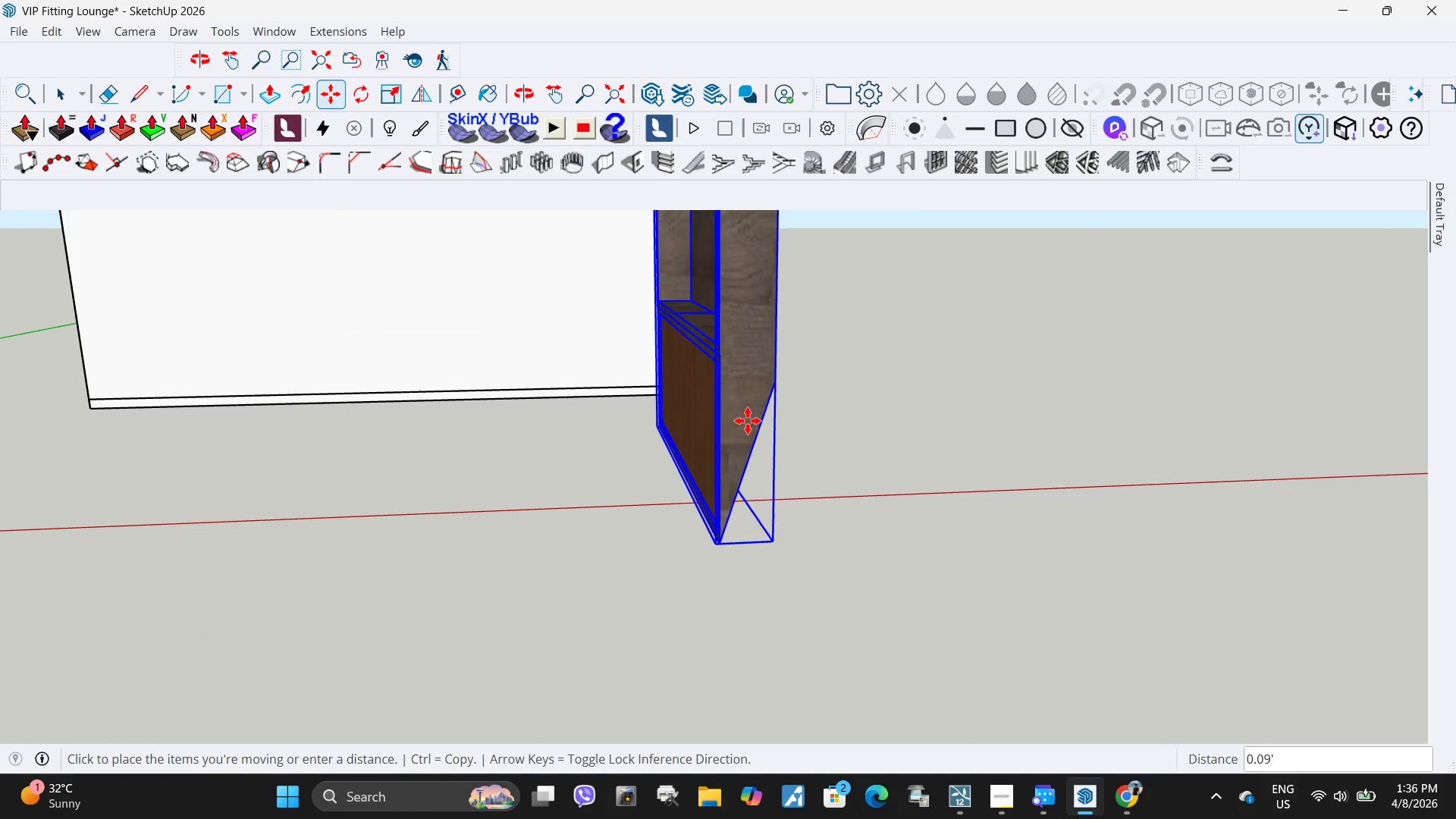 
key(Space)
 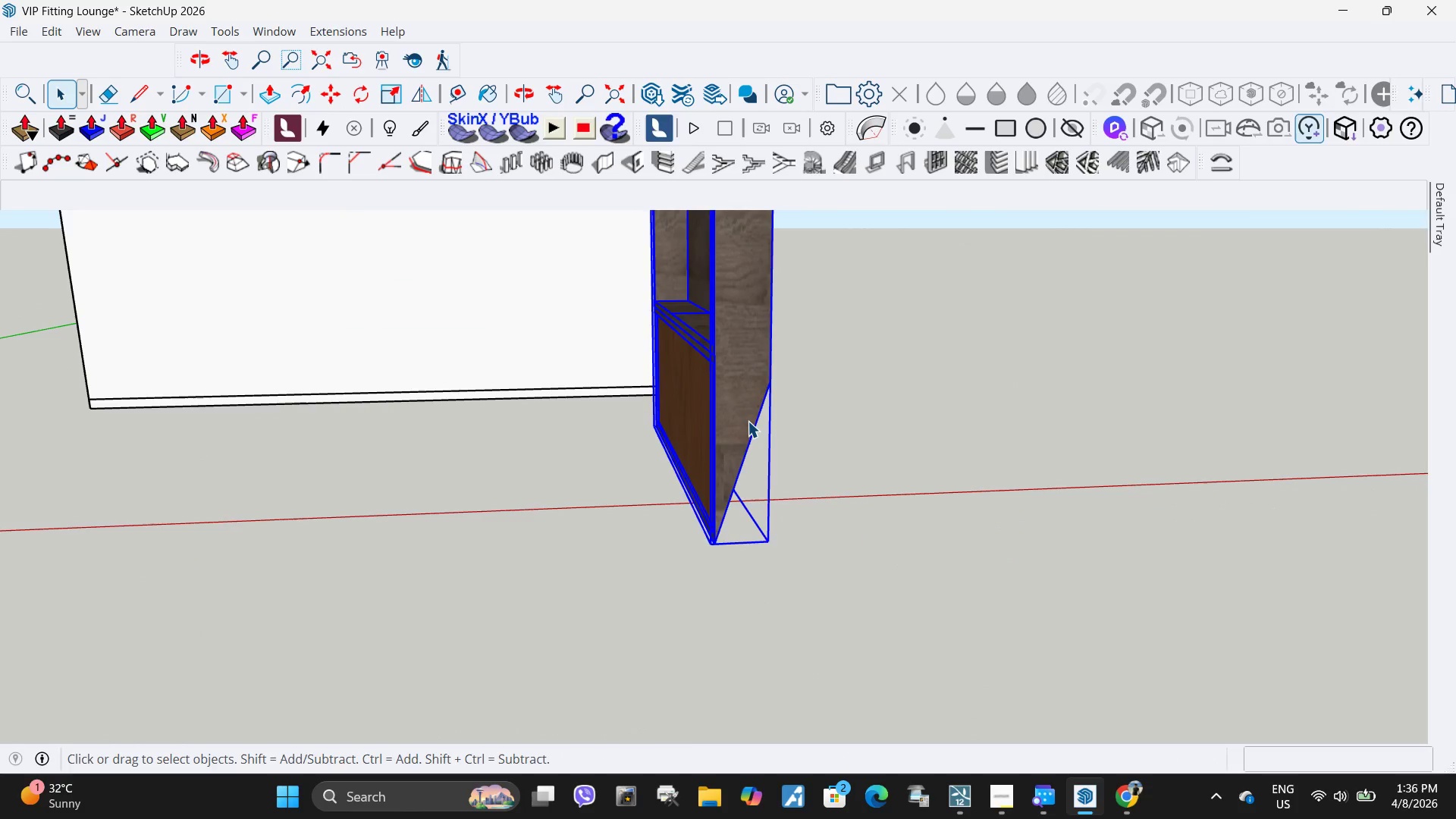 
double_click([748, 421])
 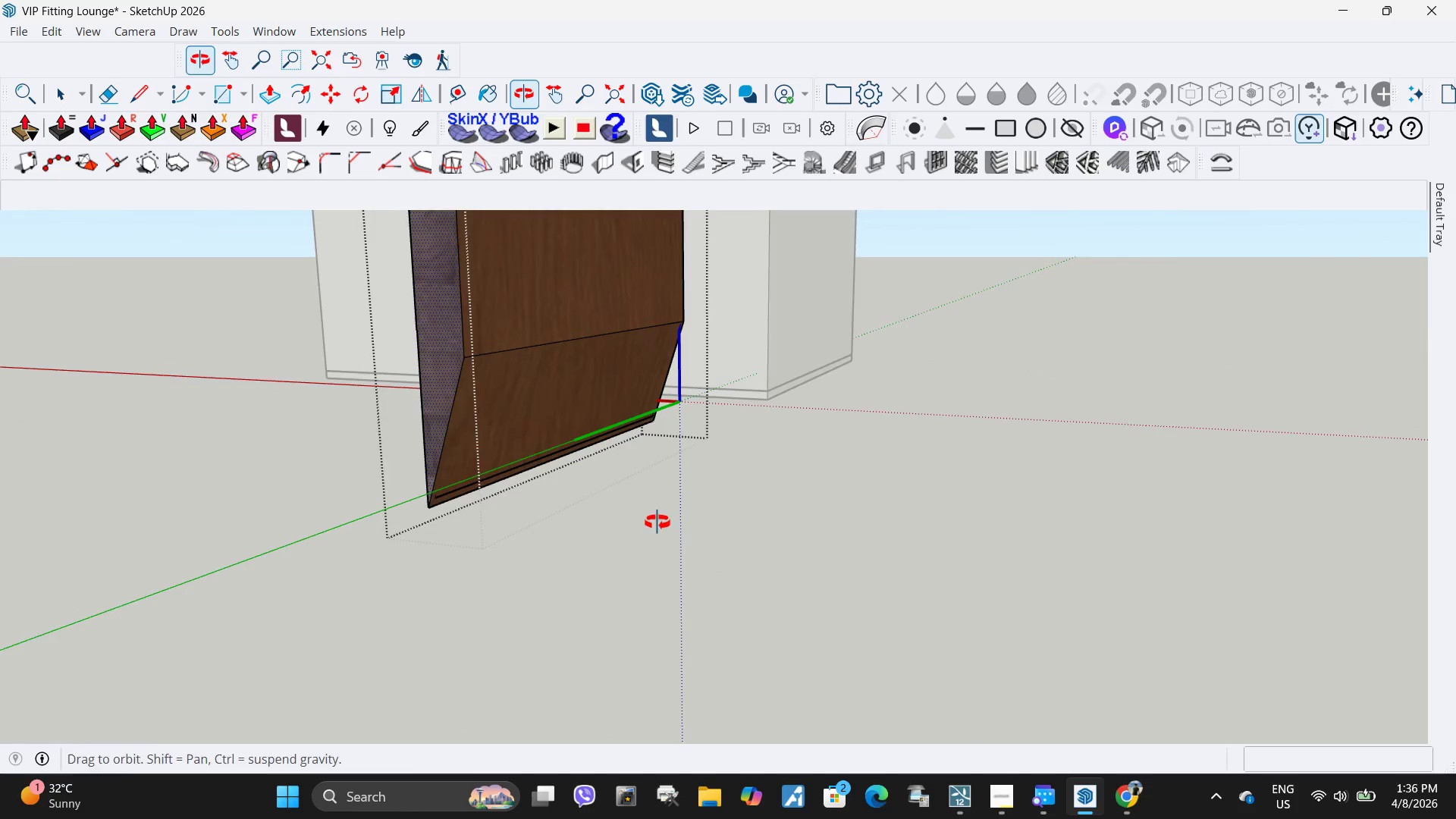 
left_click([508, 408])
 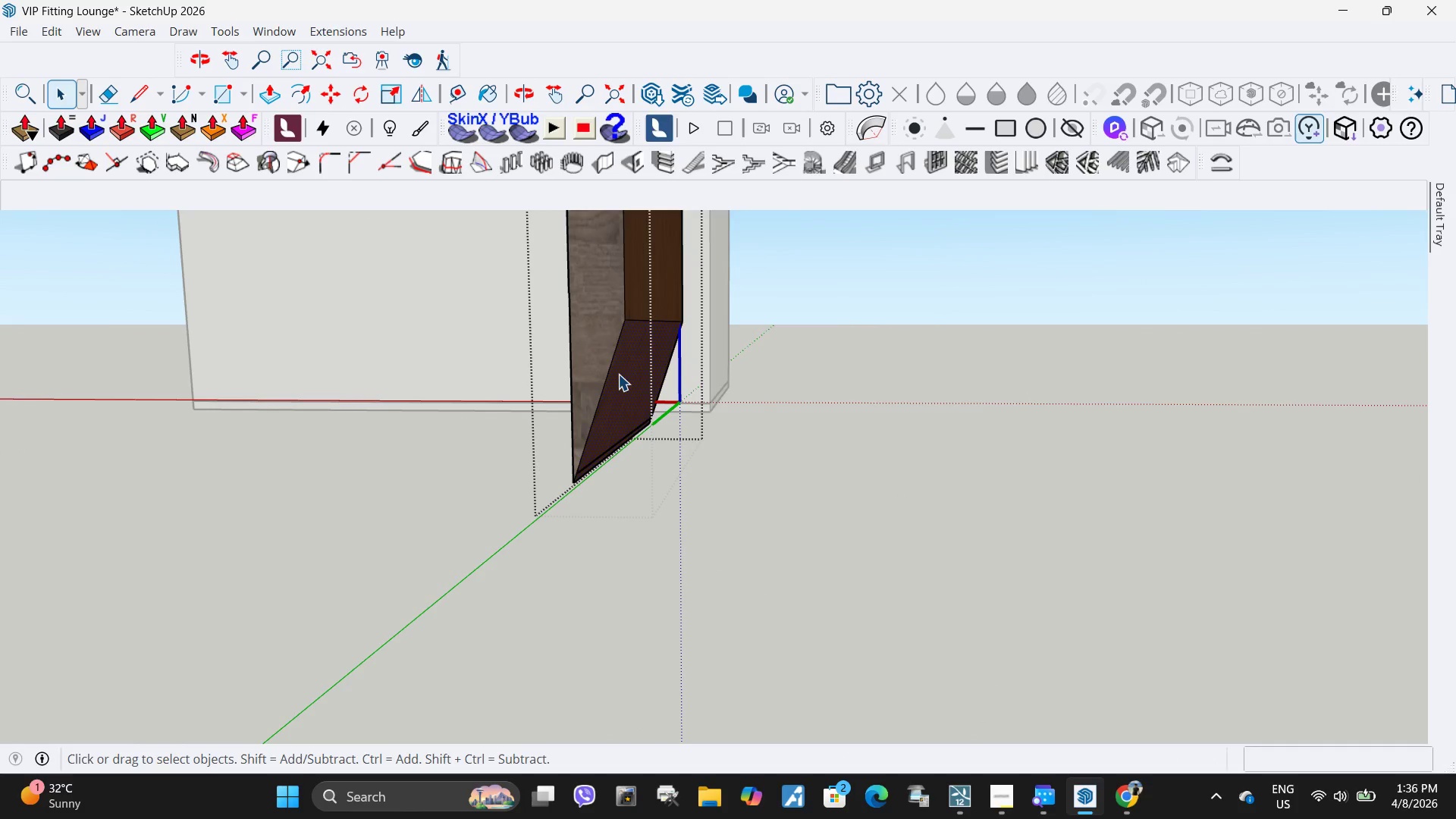 
key(L)
 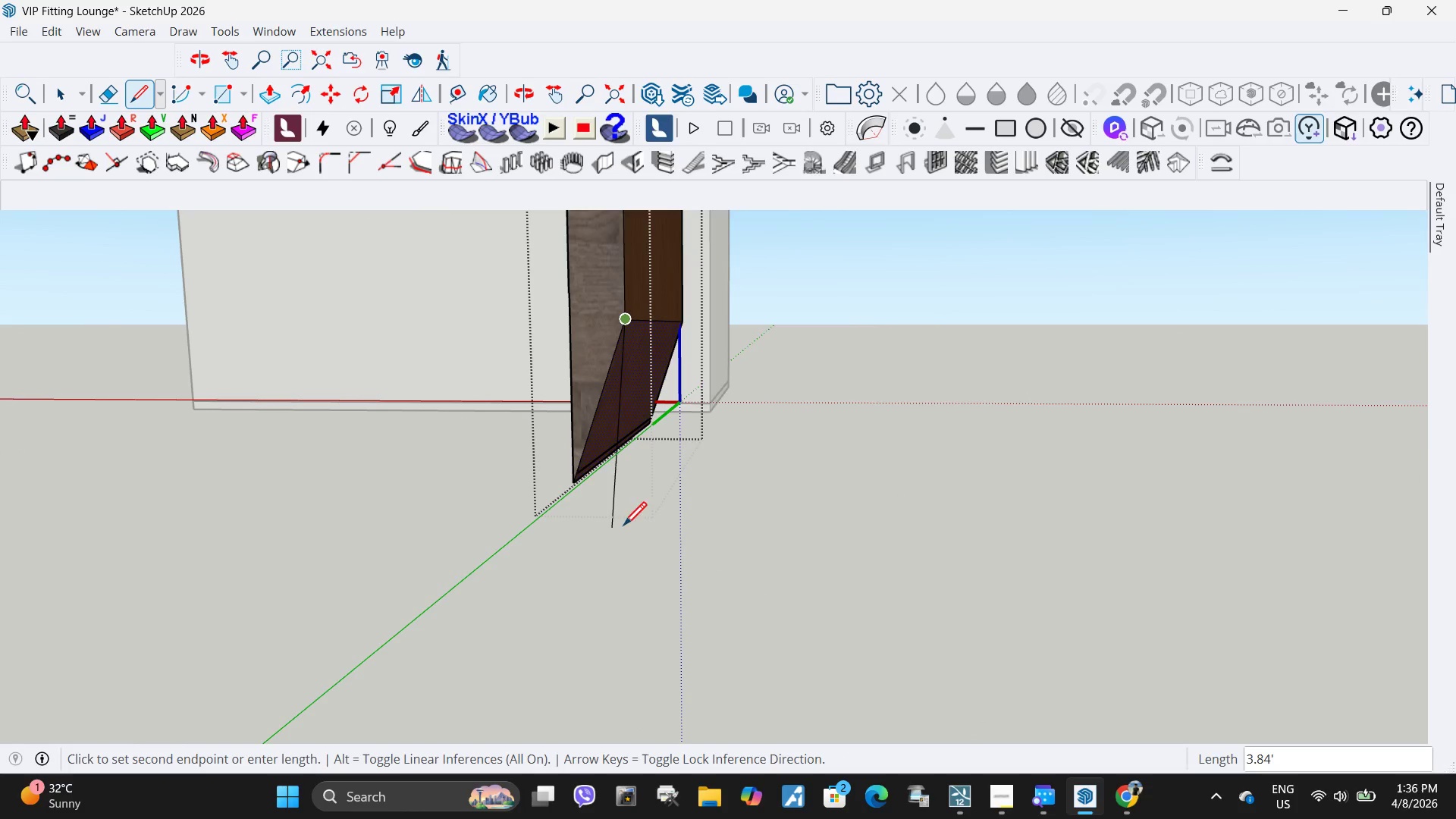 
left_click([638, 528])
 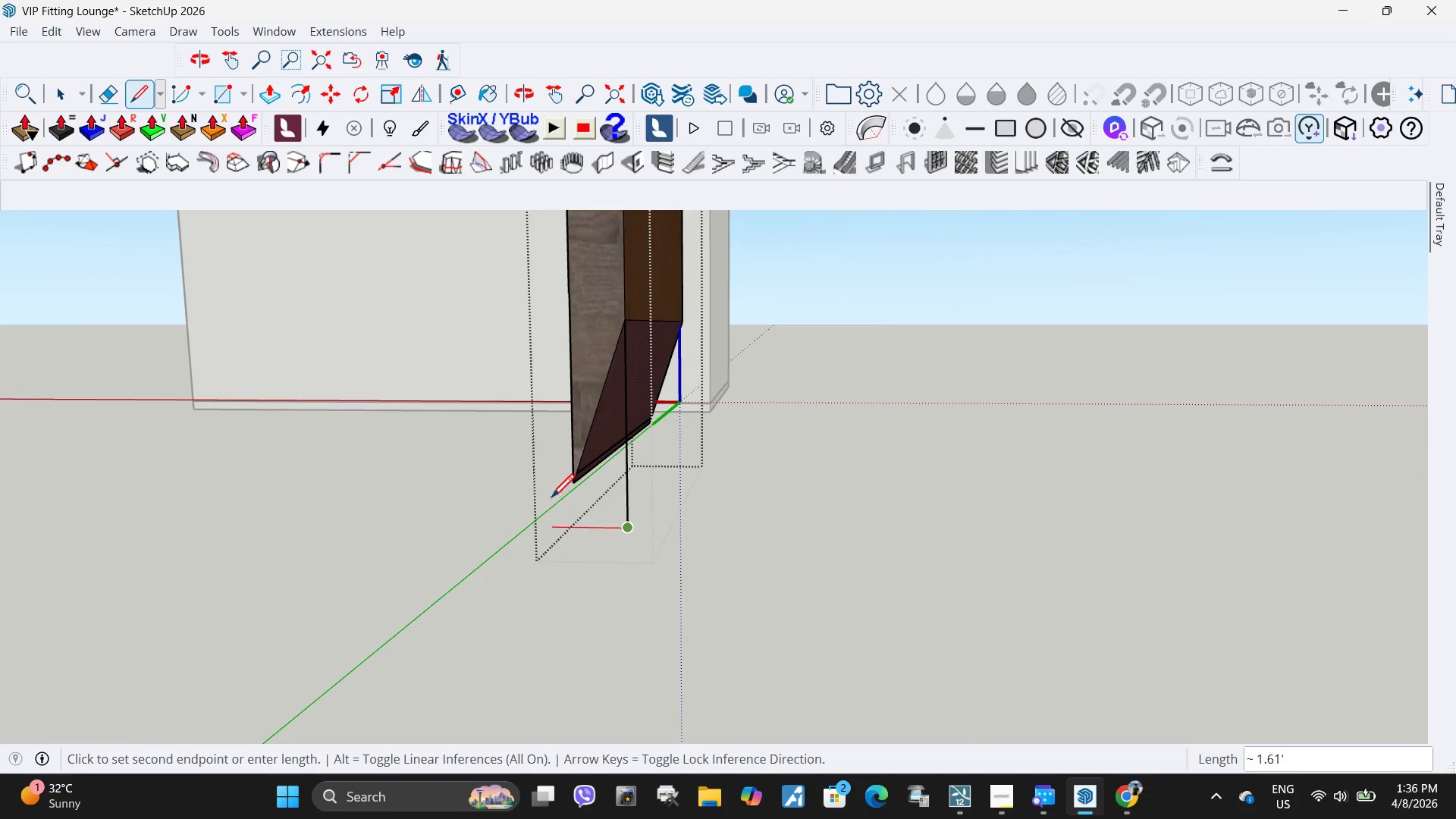 
key(Escape)
 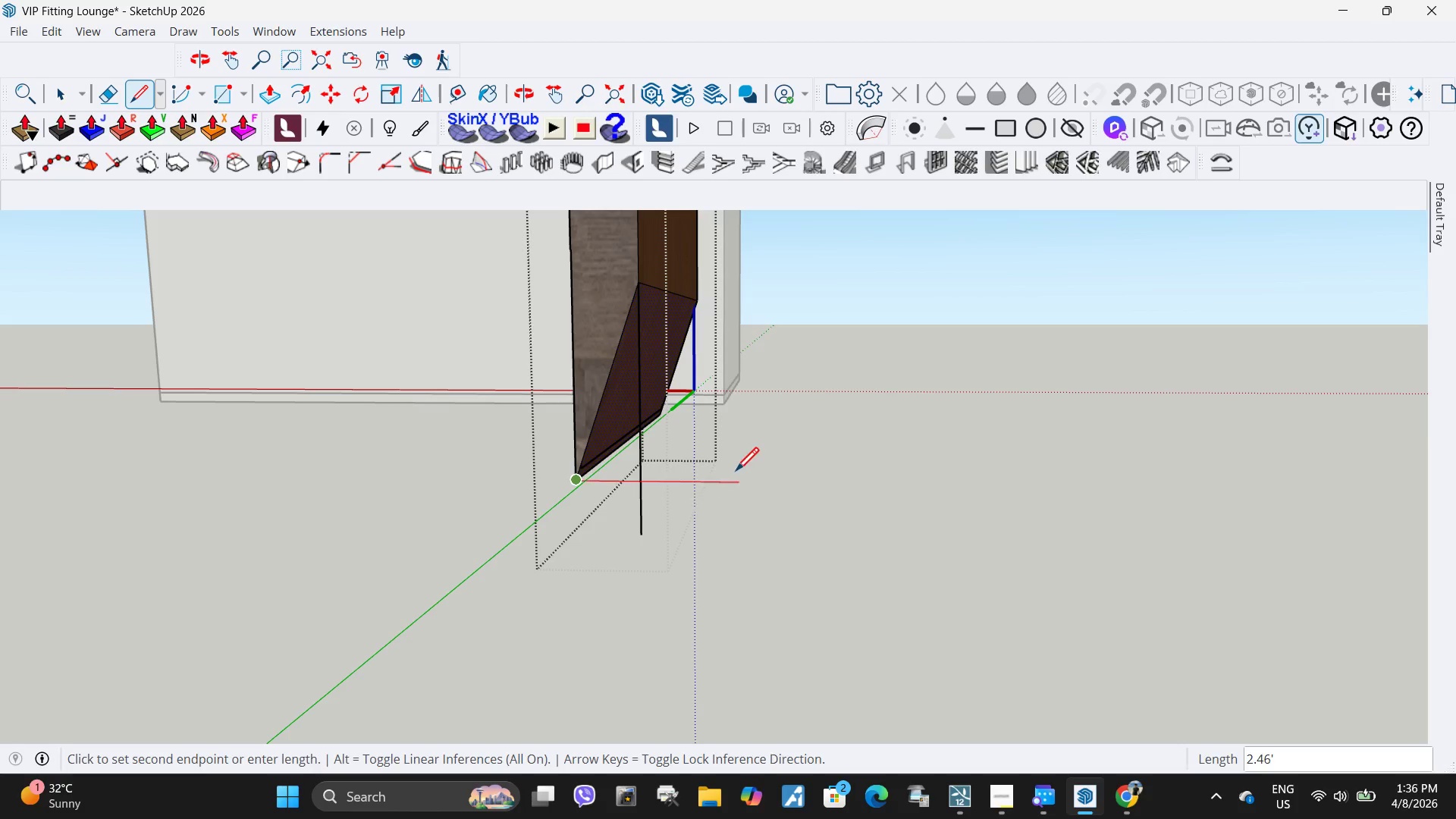 
scroll: coordinate [564, 493], scroll_direction: up, amount: 2.0
 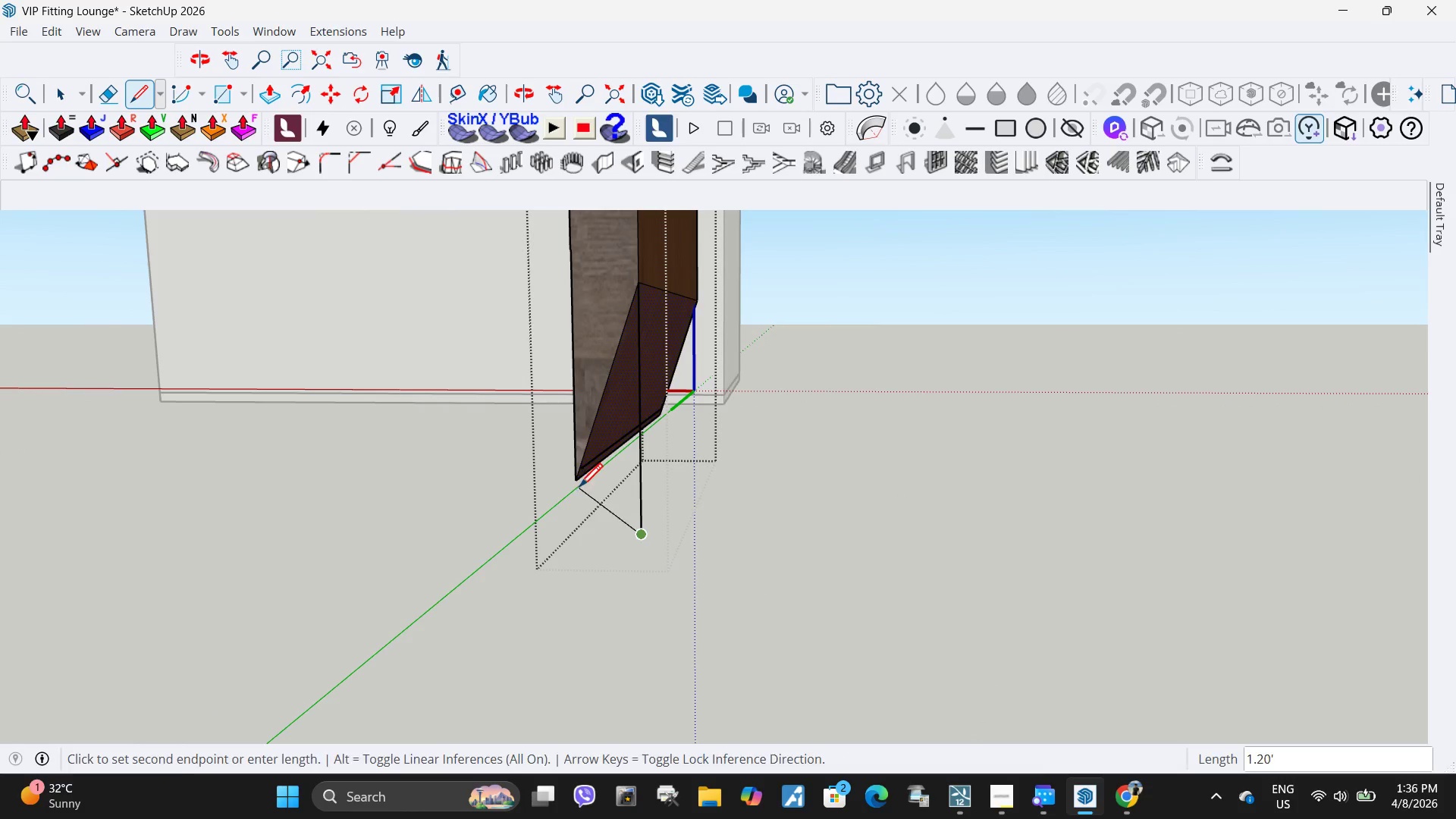 
left_click([736, 473])
 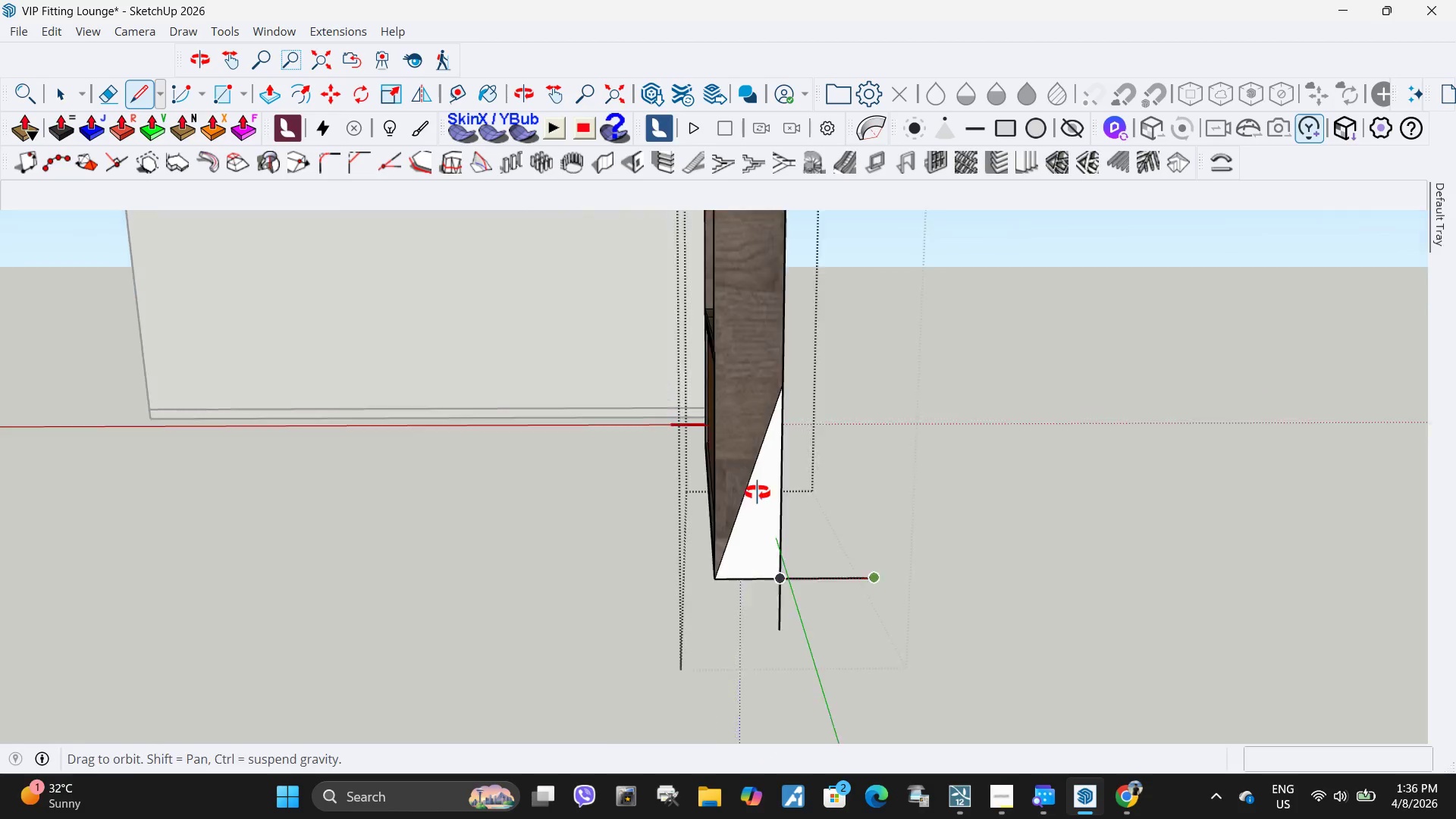 
key(Space)
 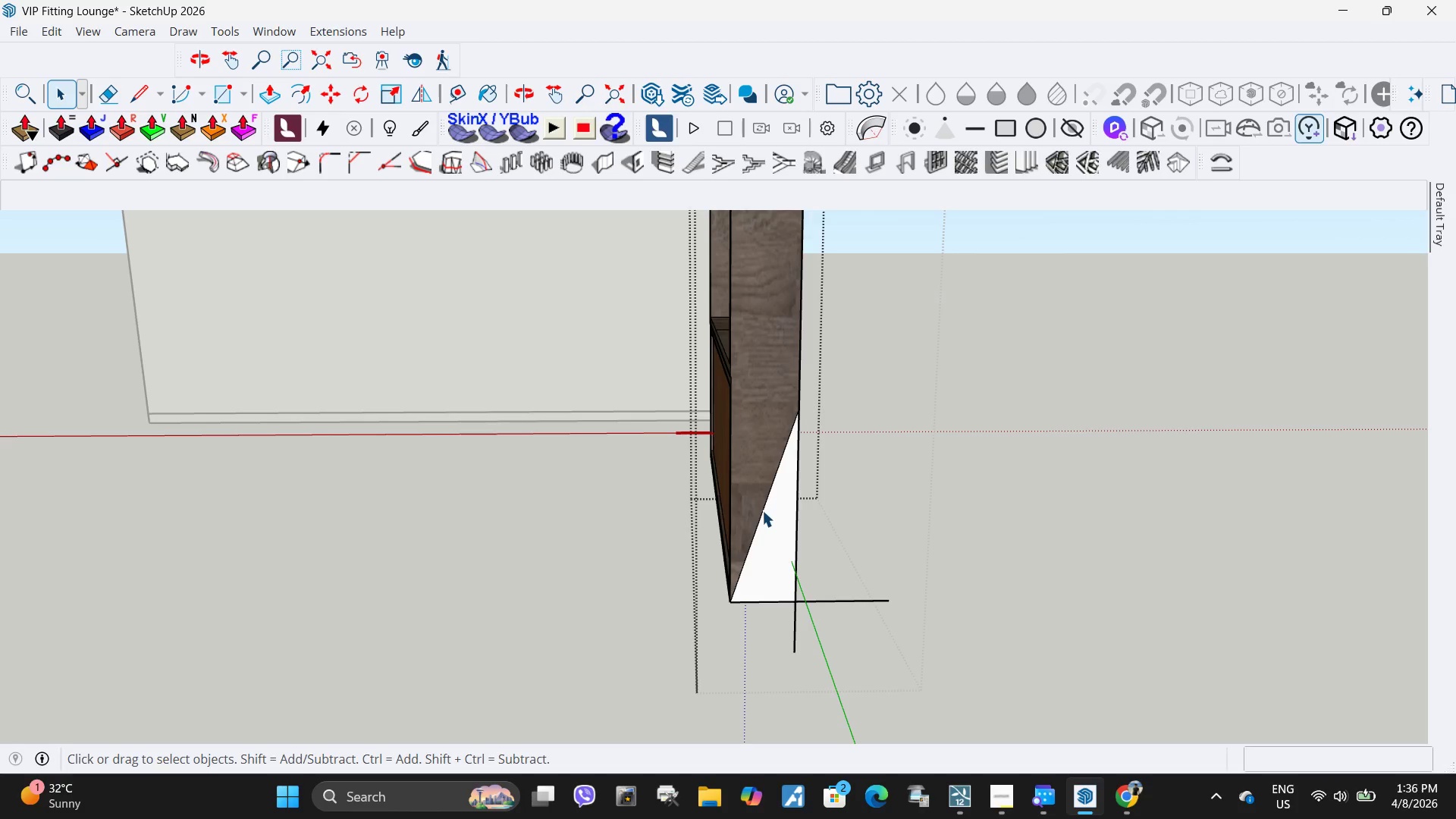 
left_click([762, 510])
 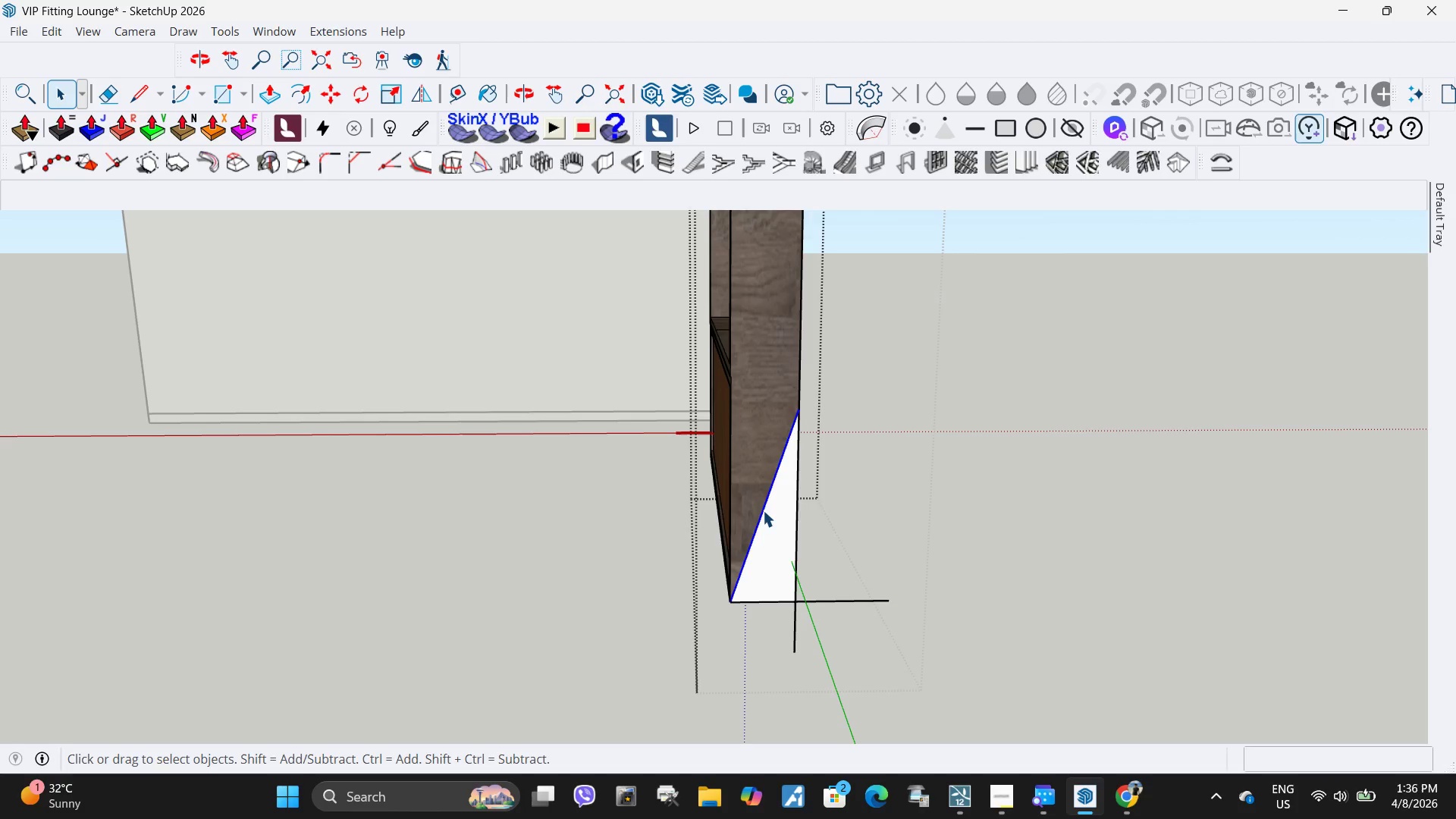 
key(Delete)
 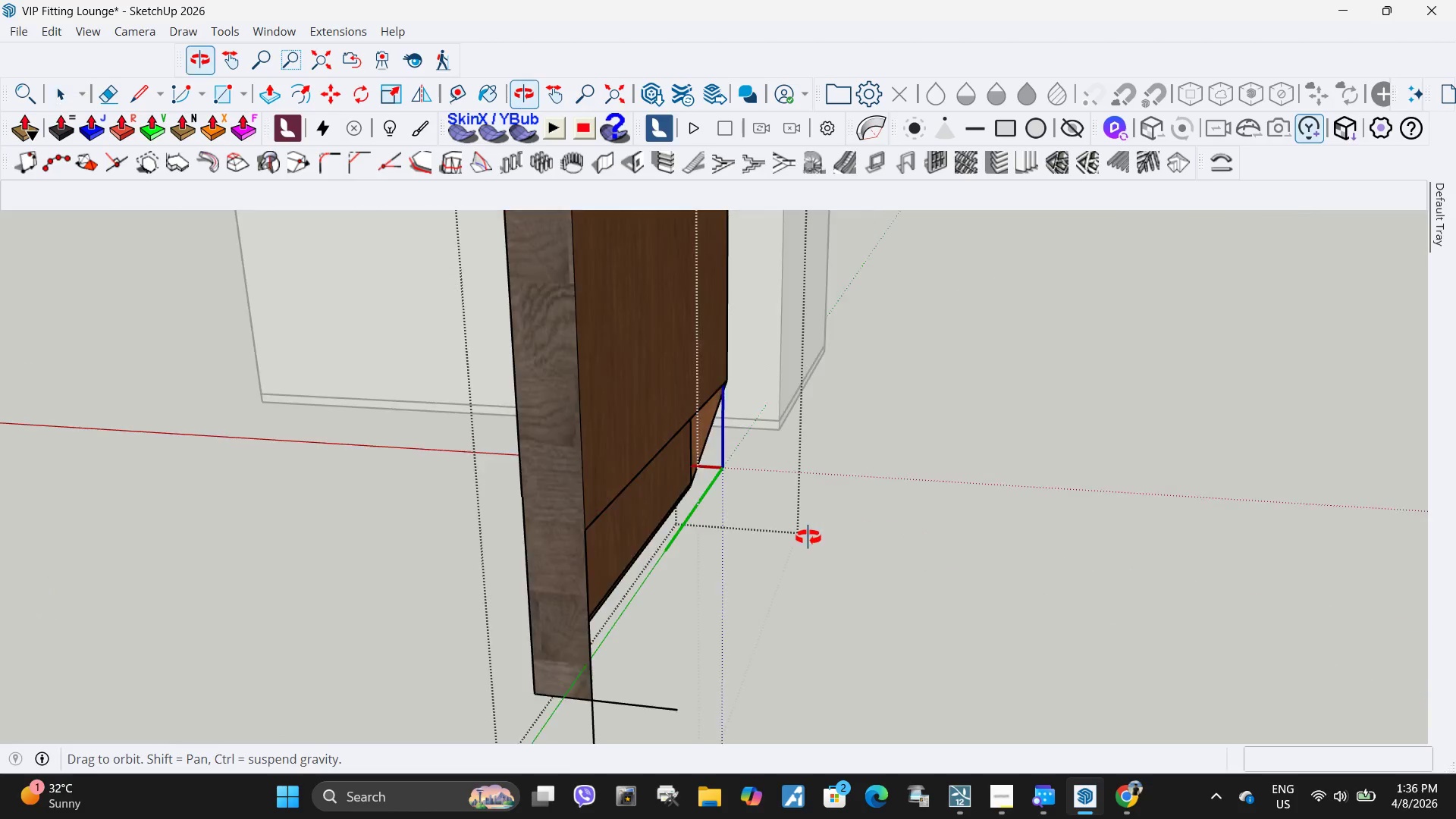 
scroll: coordinate [706, 382], scroll_direction: up, amount: 2.0
 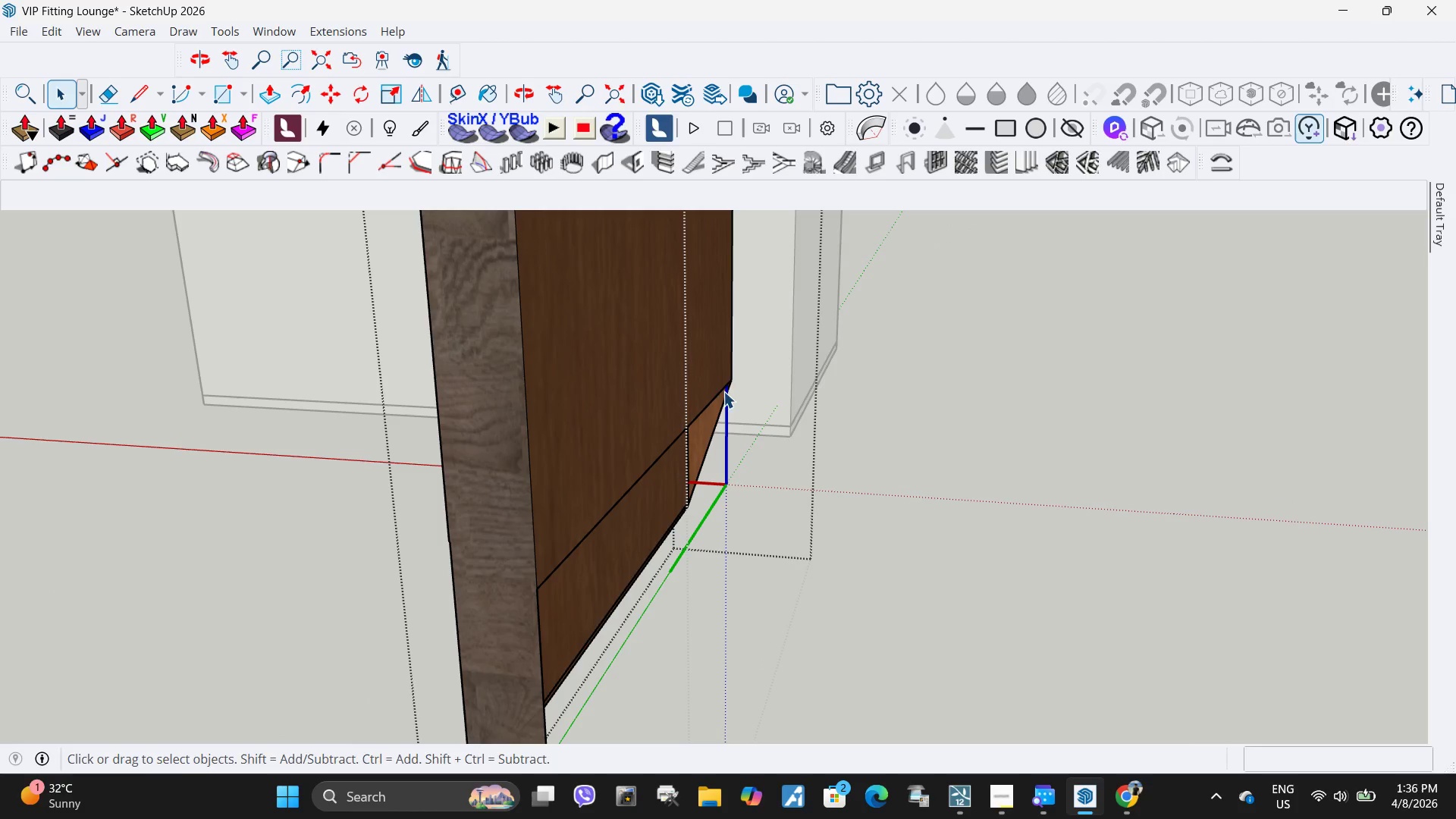 
key(L)
 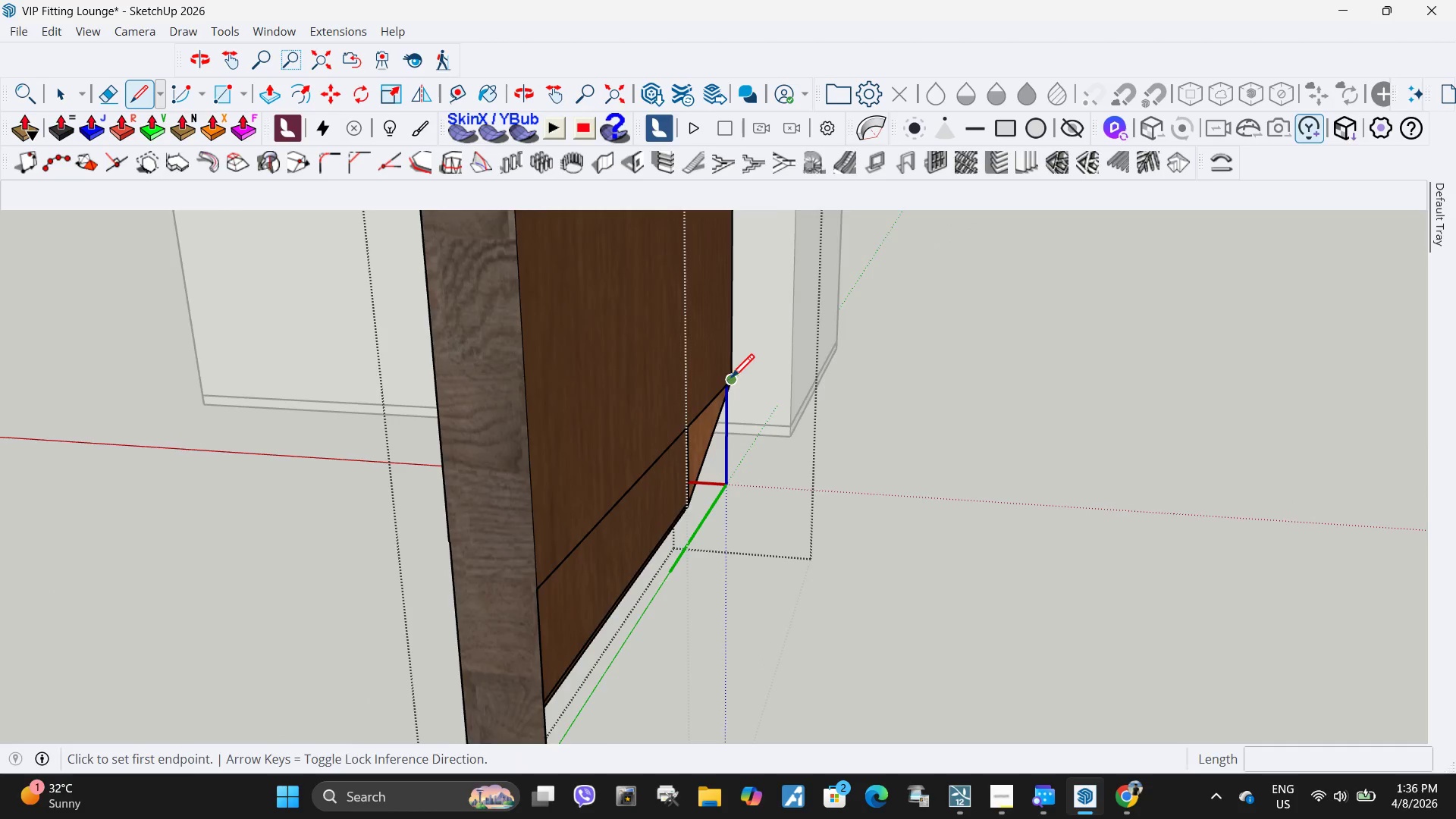 
scroll: coordinate [737, 377], scroll_direction: up, amount: 3.0
 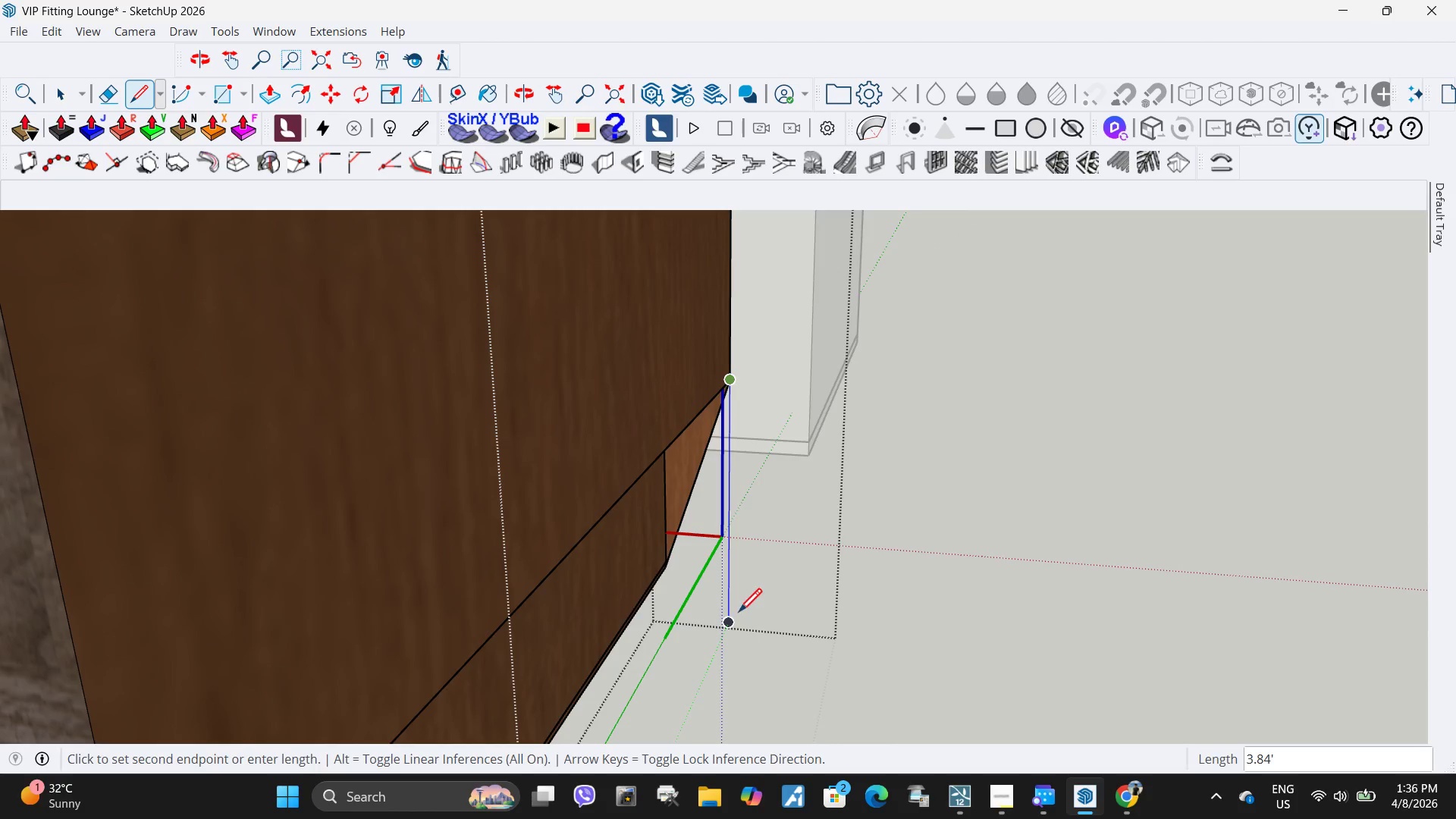 
left_click([736, 631])
 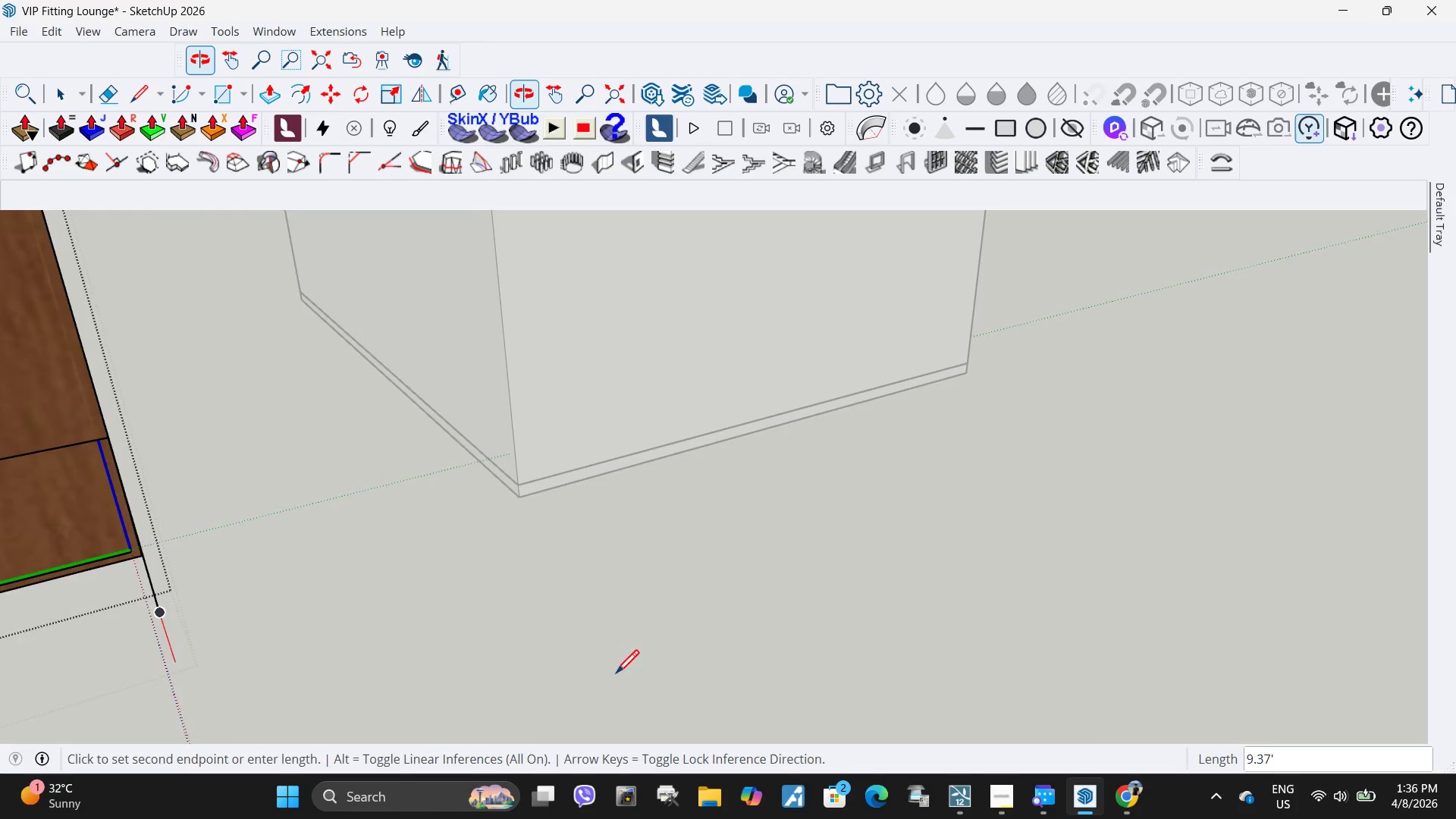 
scroll: coordinate [996, 598], scroll_direction: down, amount: 10.0
 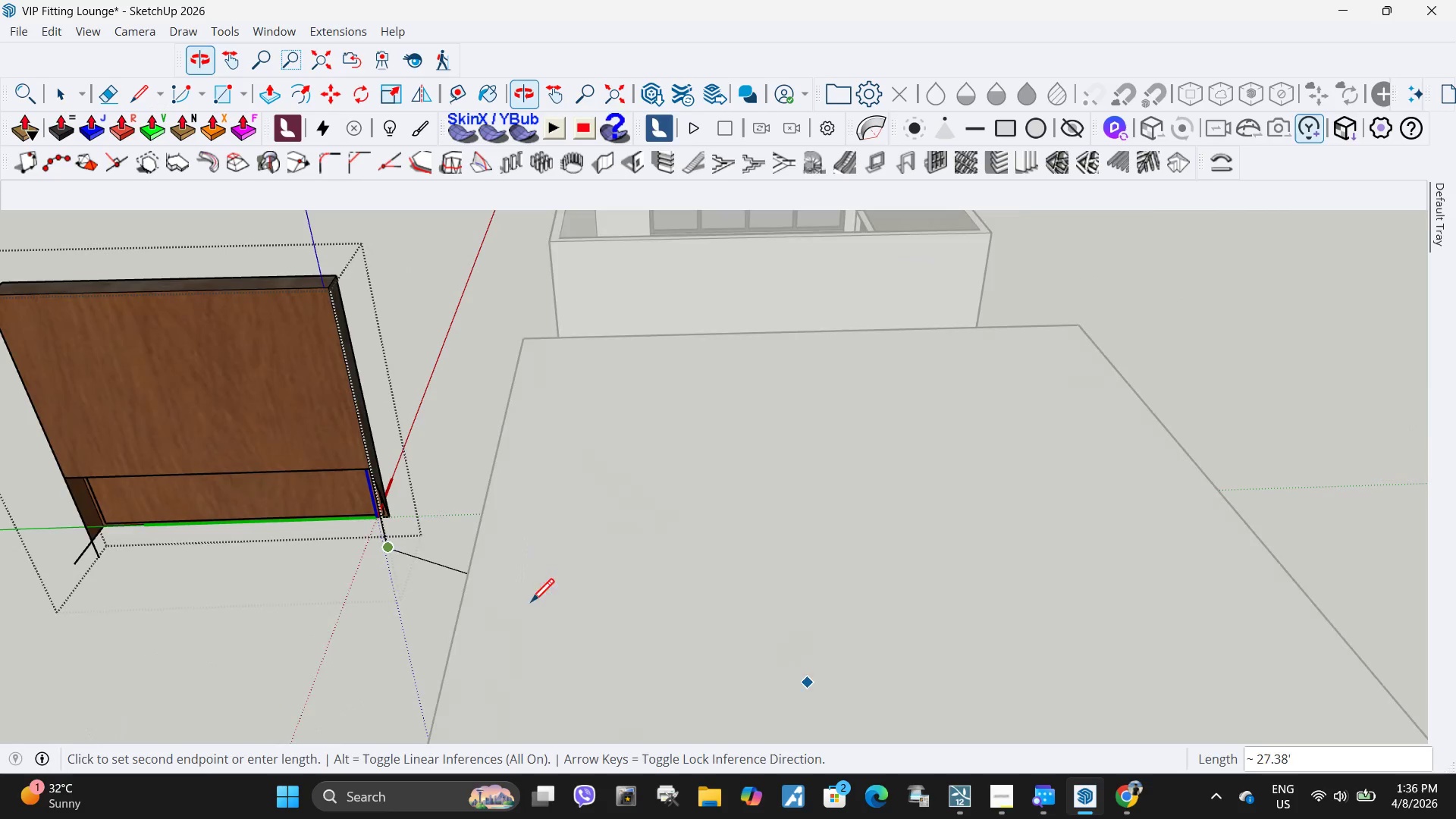 
key(Escape)
 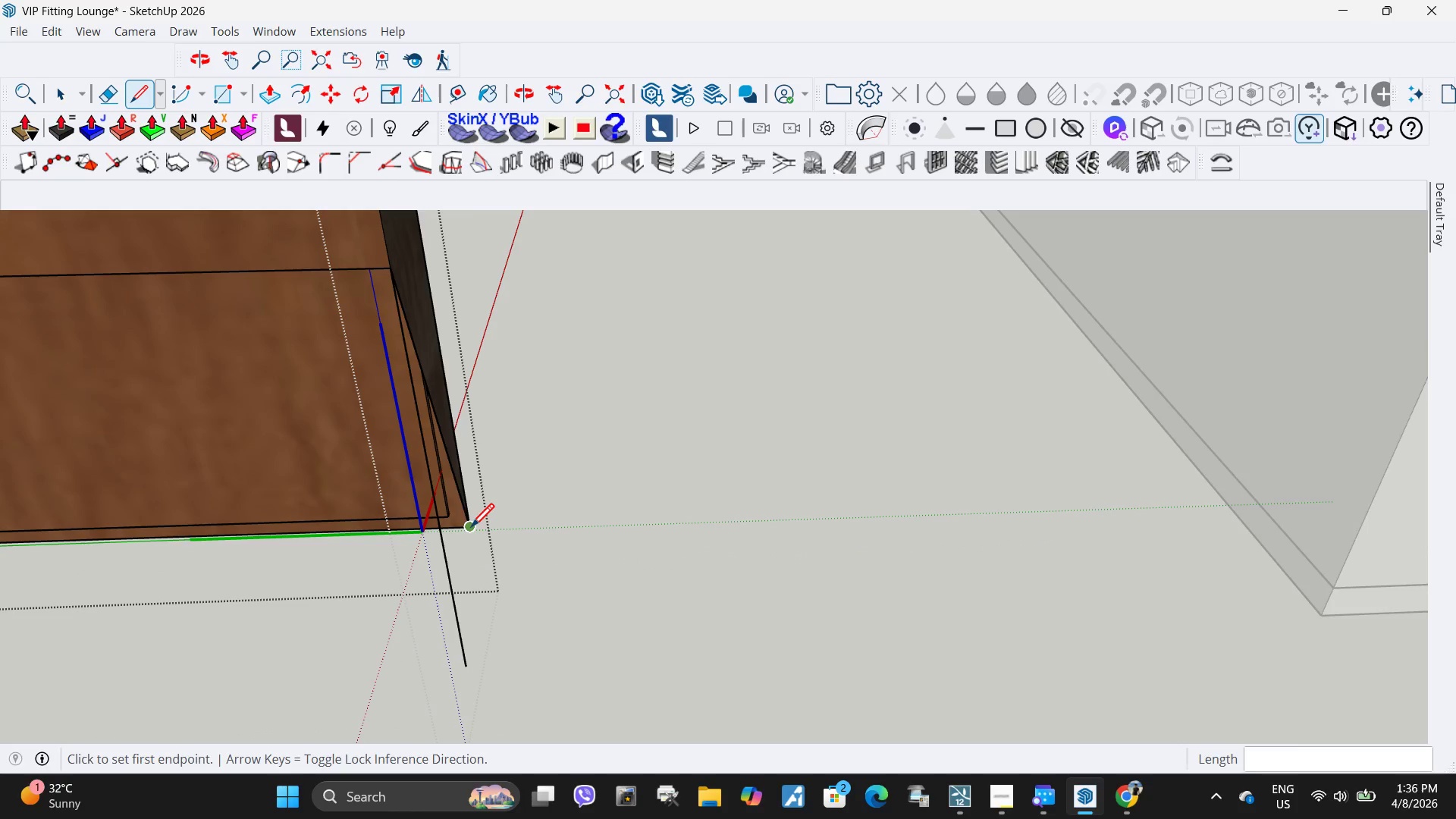 
scroll: coordinate [529, 648], scroll_direction: up, amount: 17.0
 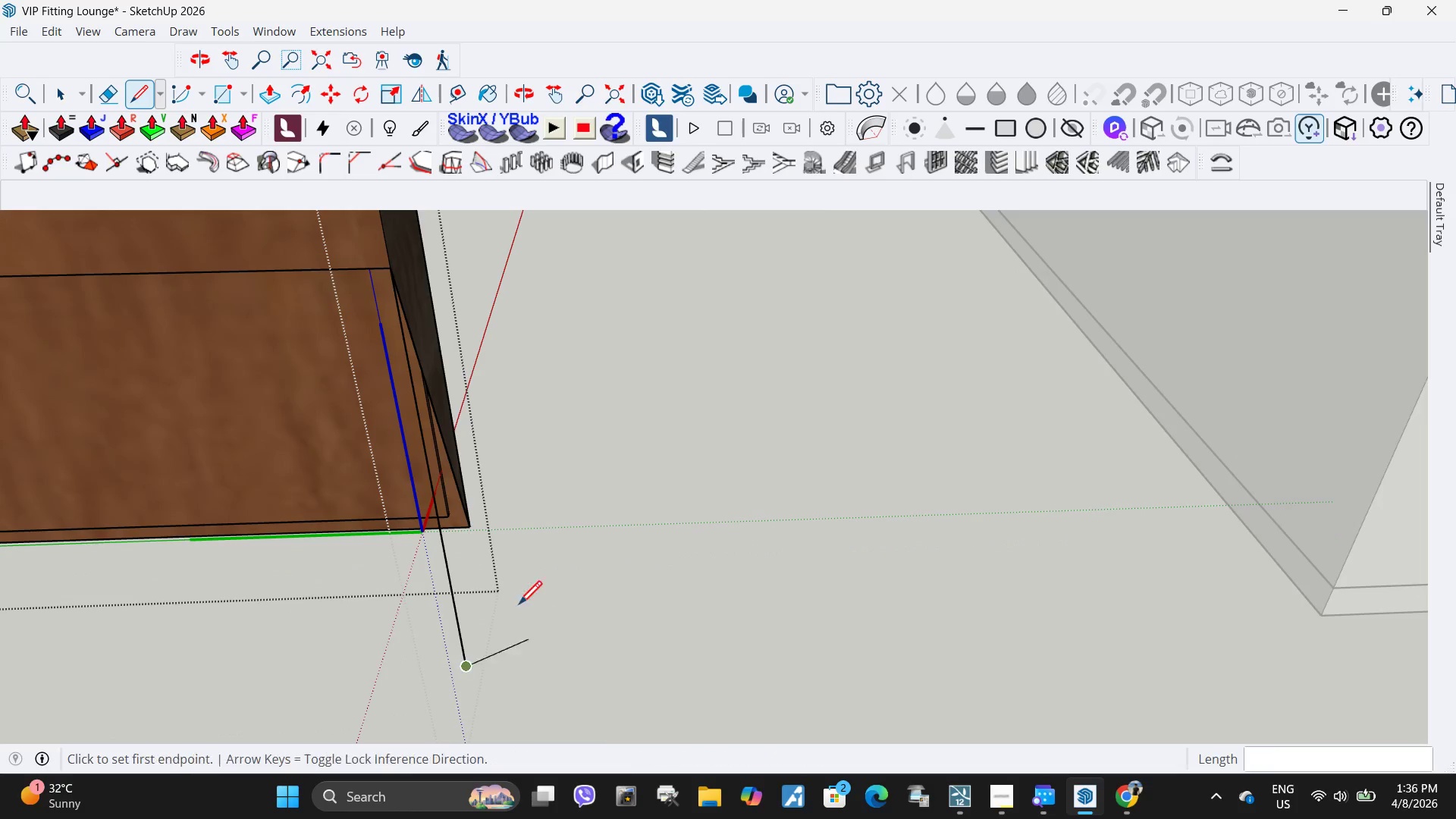 
left_click([471, 529])
 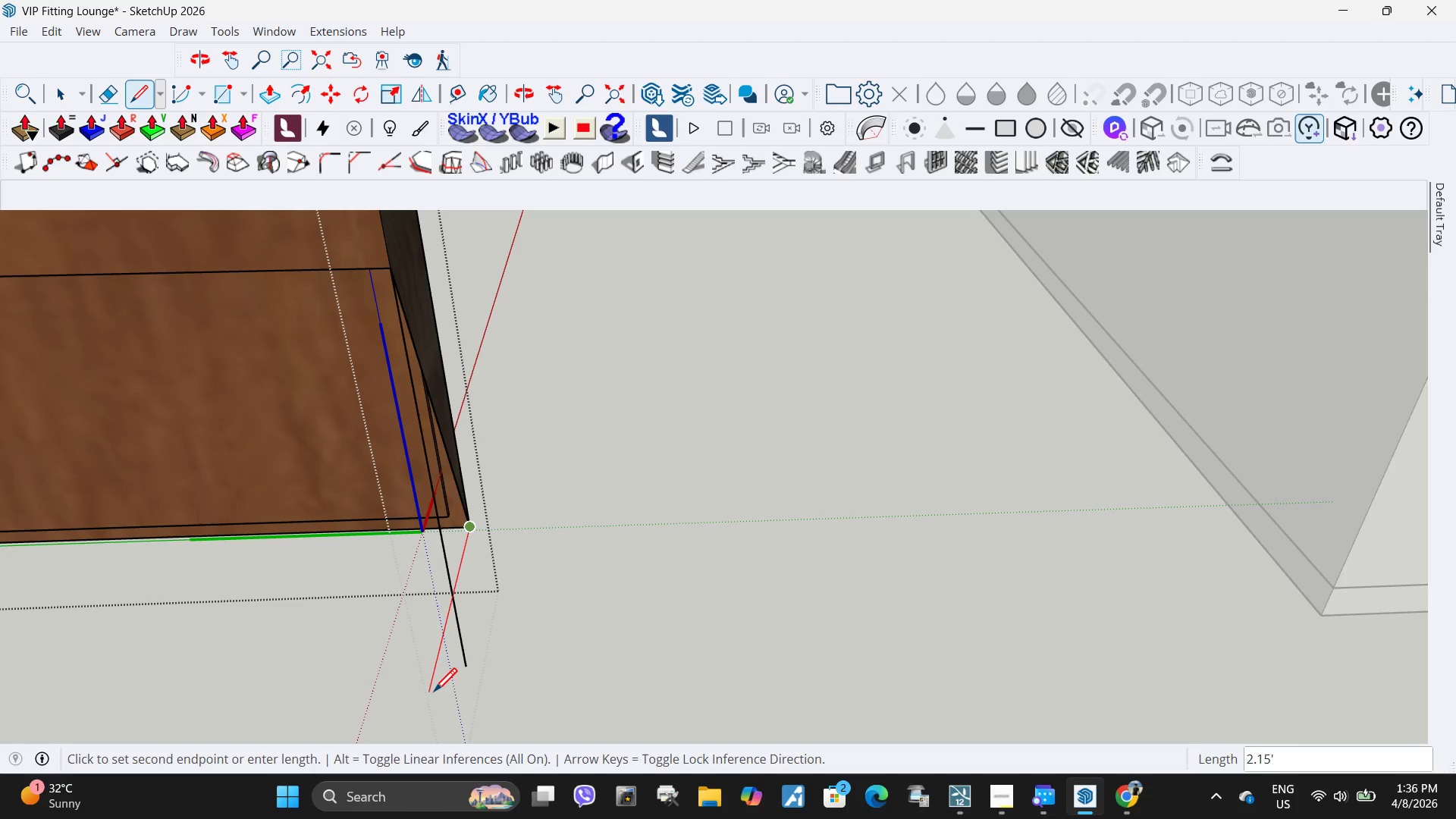 
left_click([428, 694])
 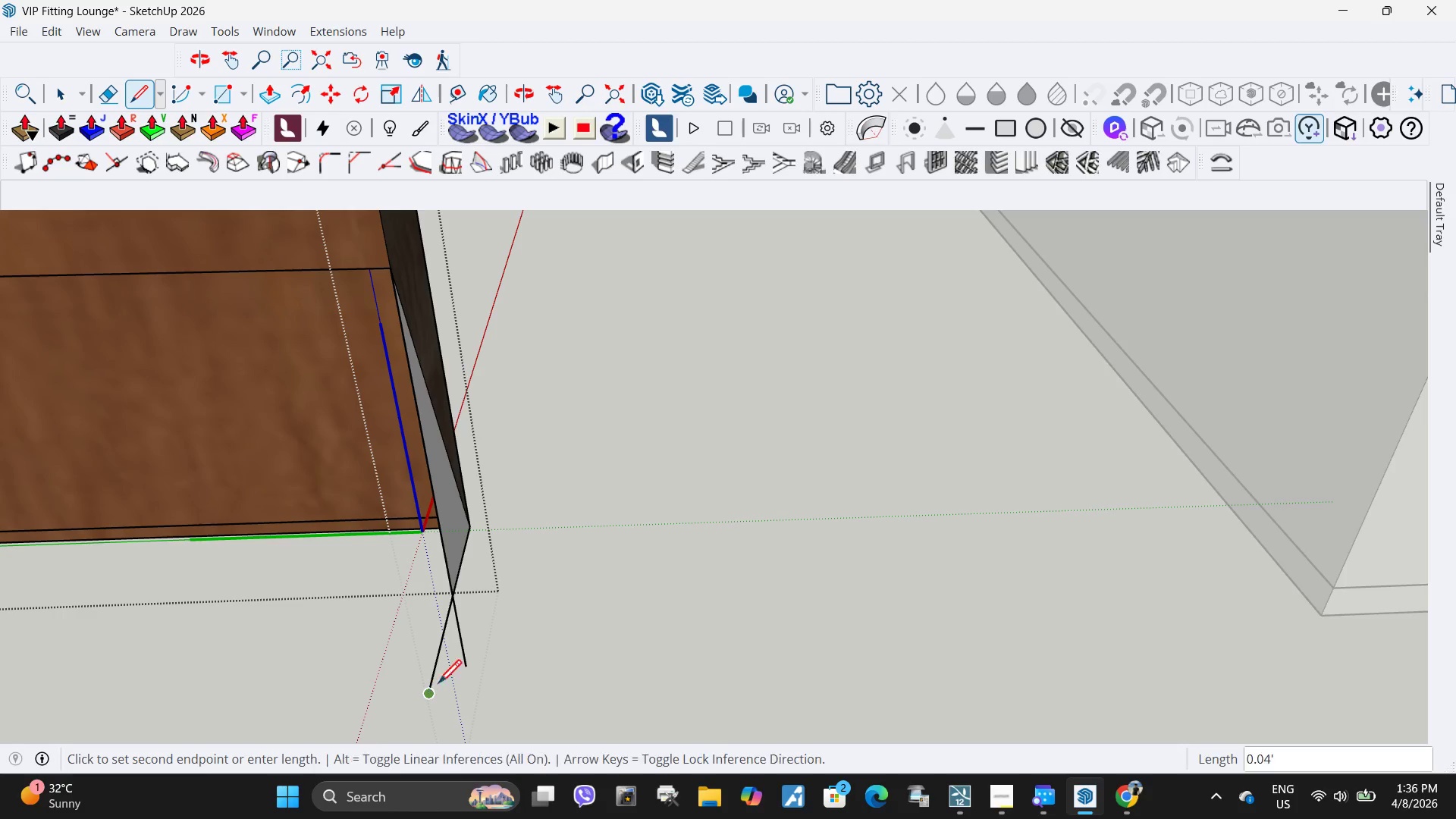 
key(Space)
 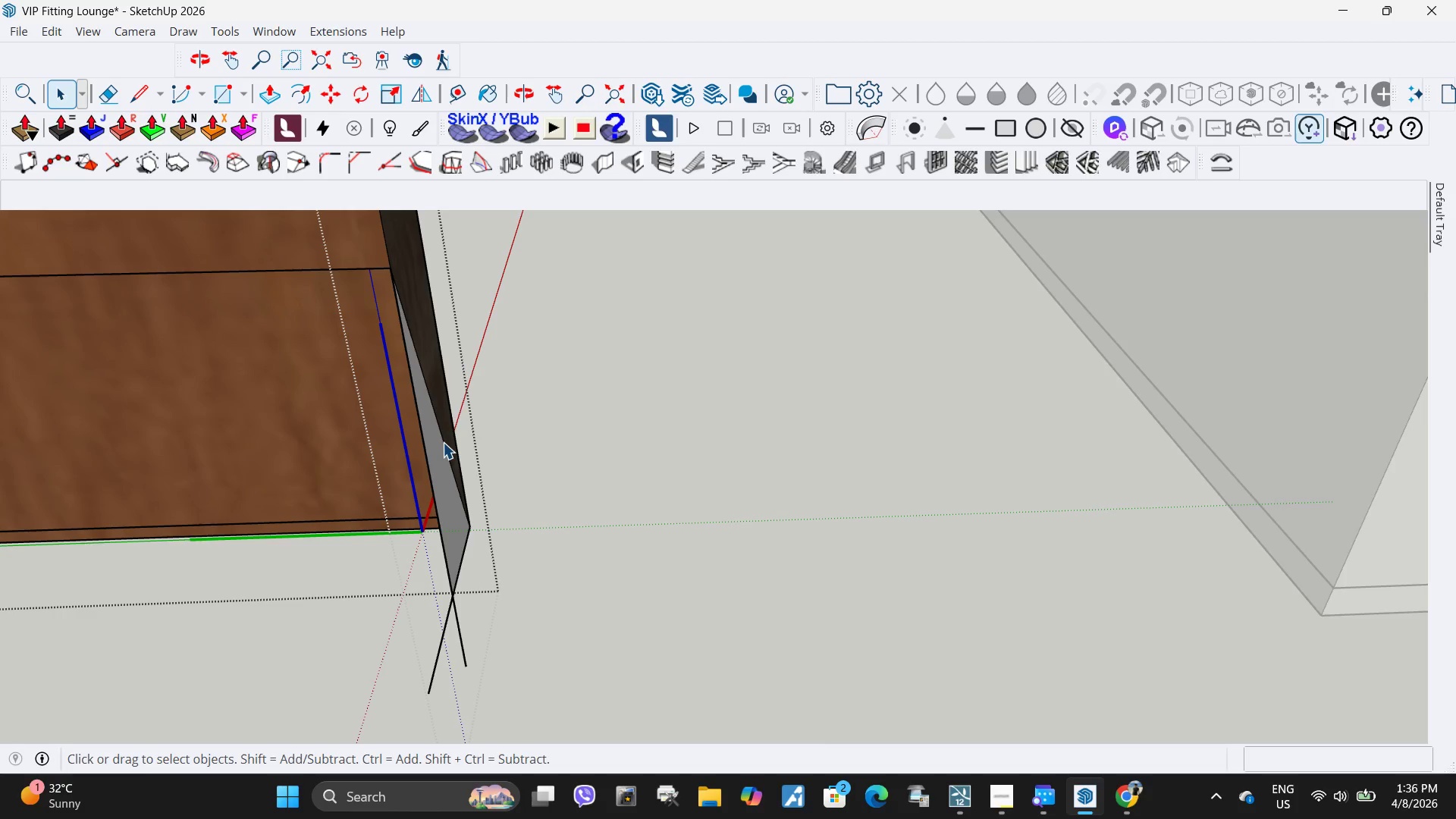 
left_click([443, 442])
 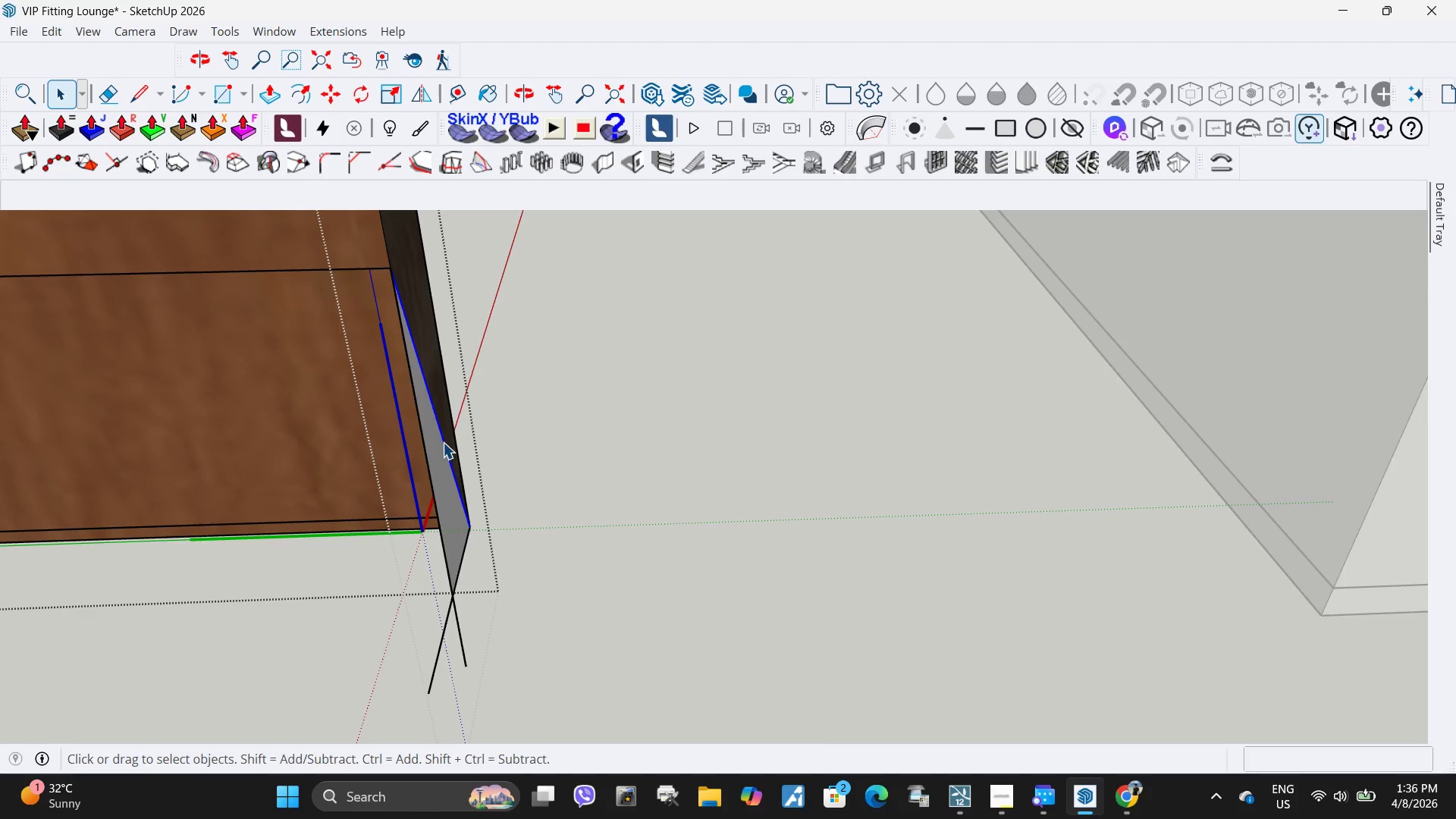 
key(Delete)
 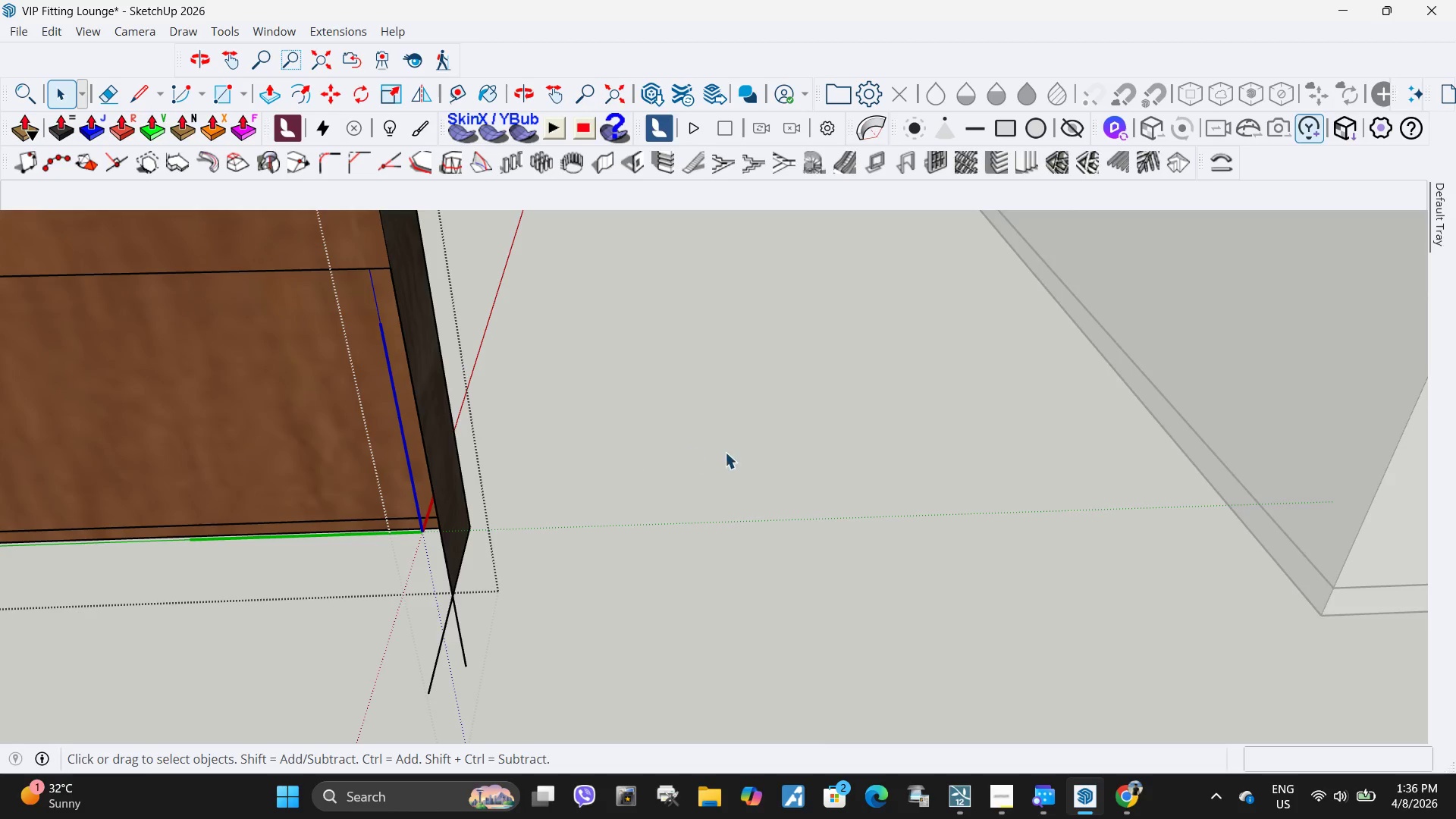 
scroll: coordinate [725, 452], scroll_direction: down, amount: 5.0
 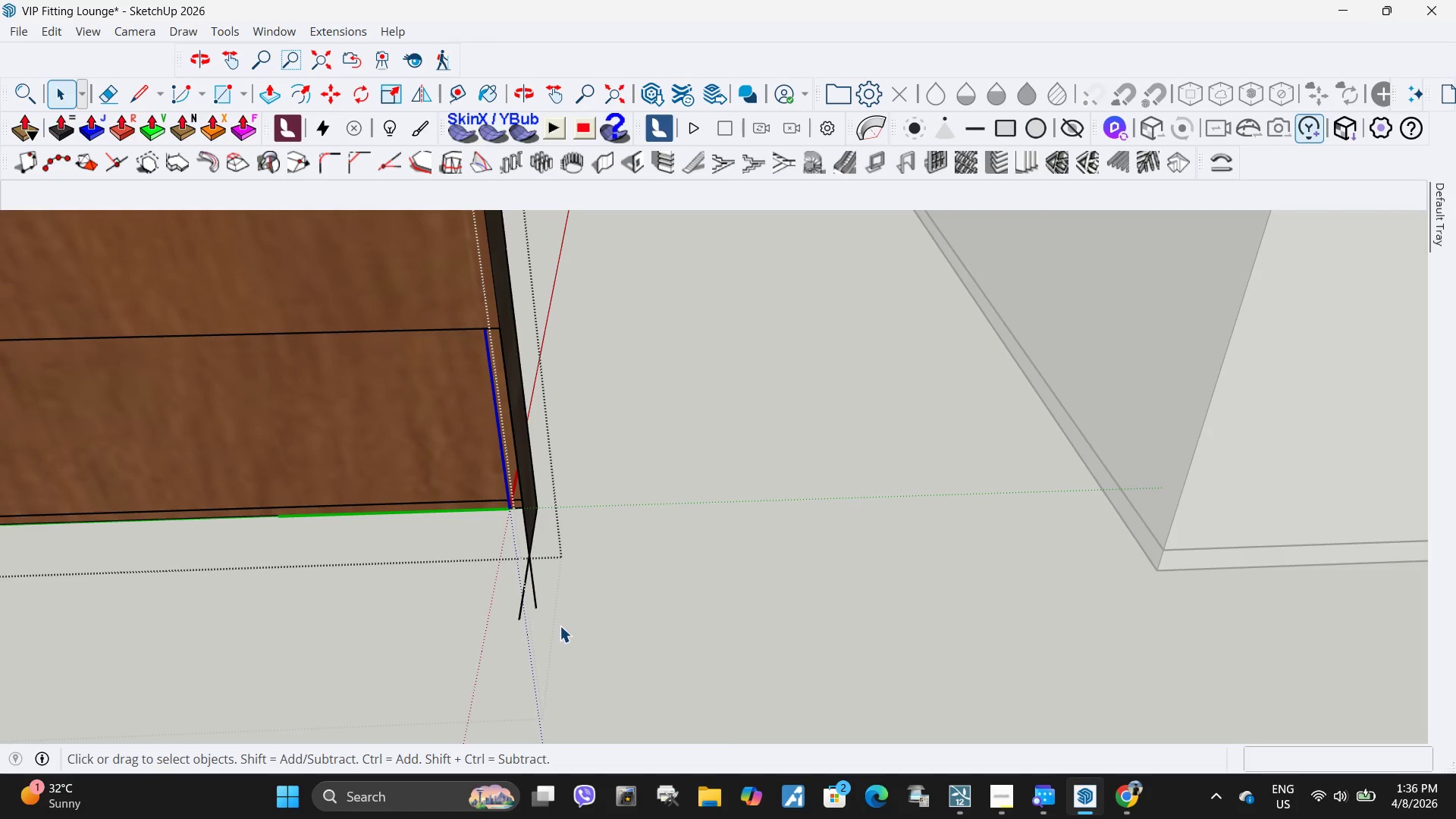 
left_click_drag(start_coordinate=[551, 623], to_coordinate=[485, 595])
 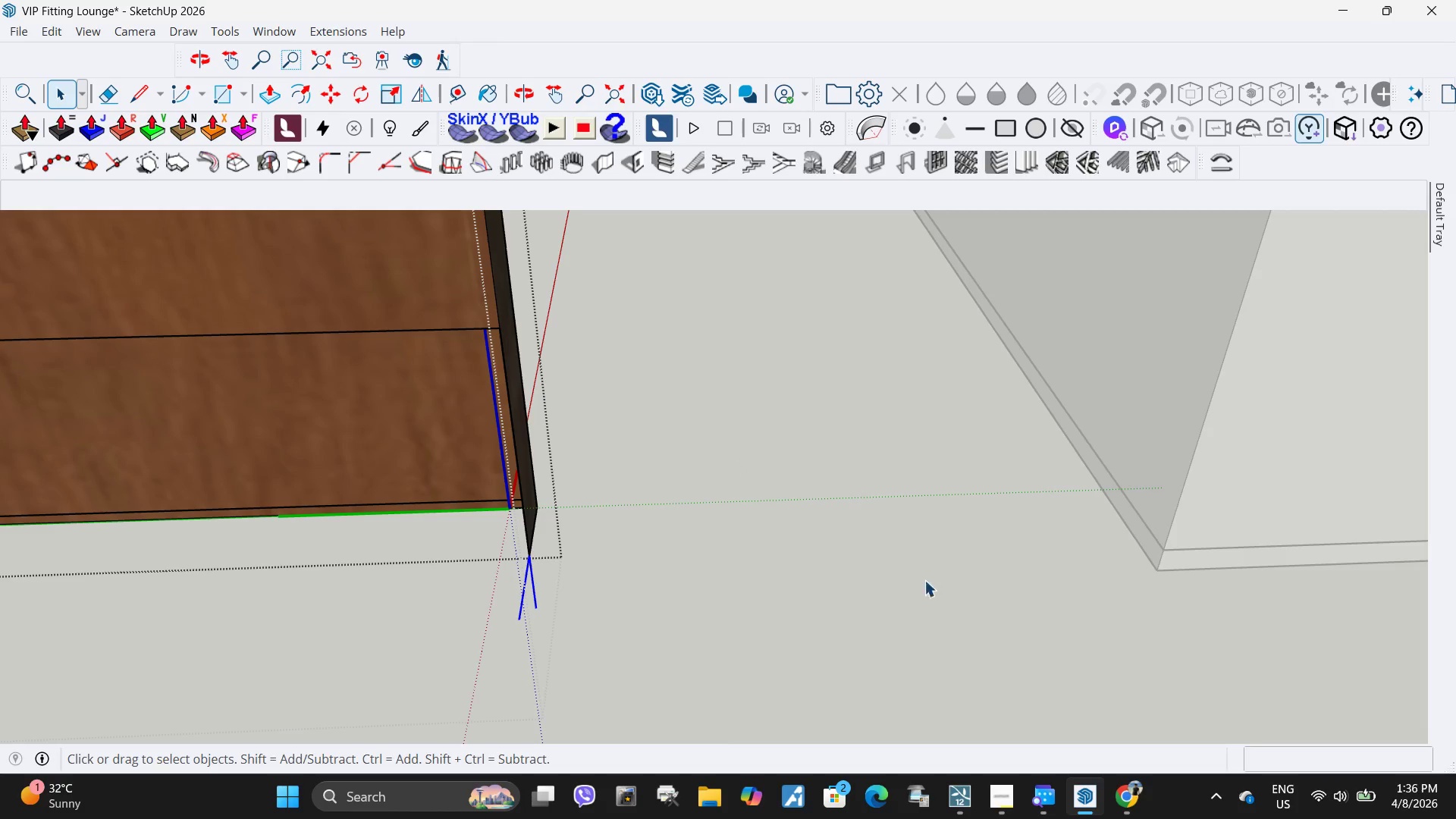 
key(Delete)
 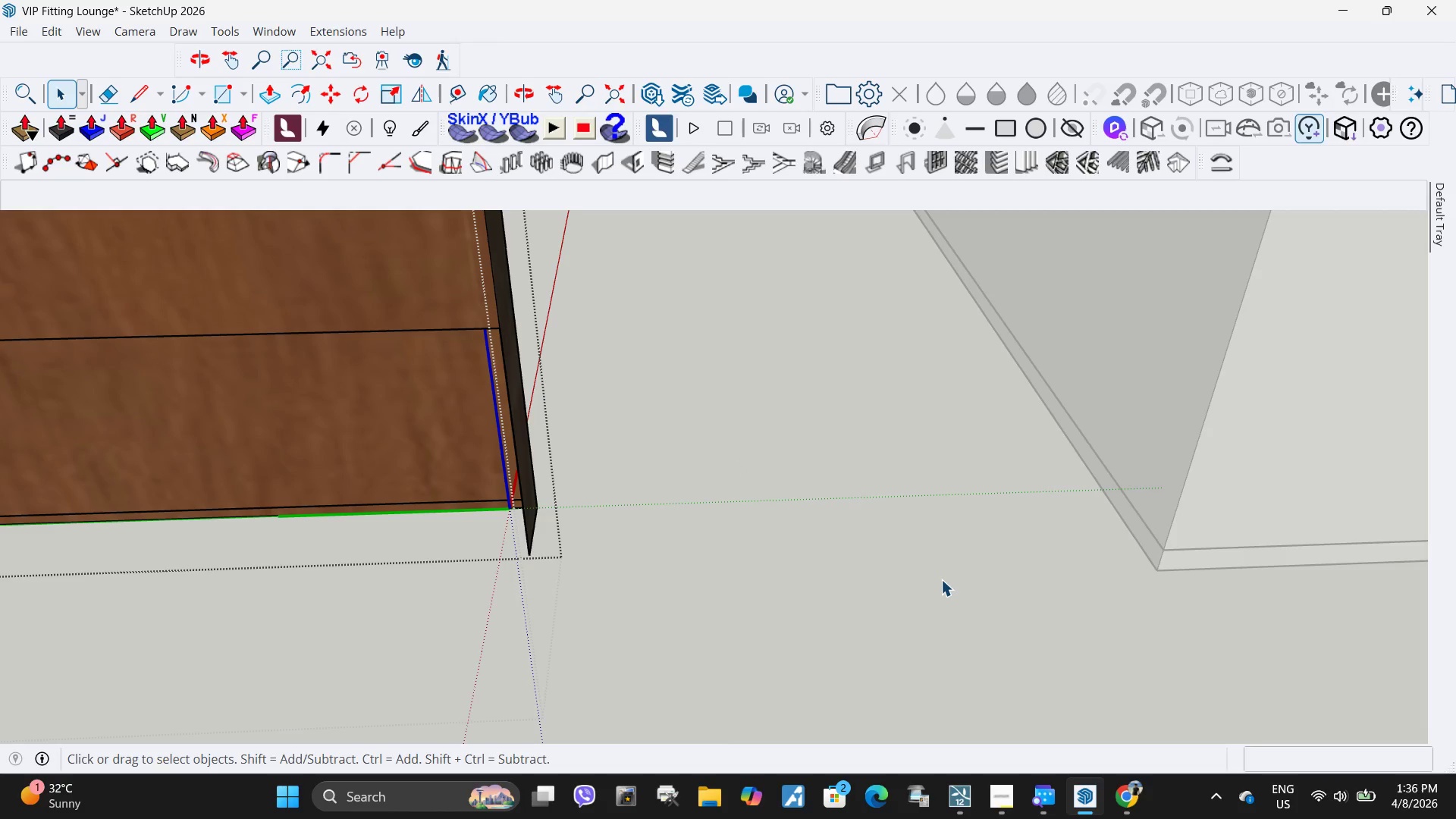 
scroll: coordinate [948, 576], scroll_direction: down, amount: 10.0
 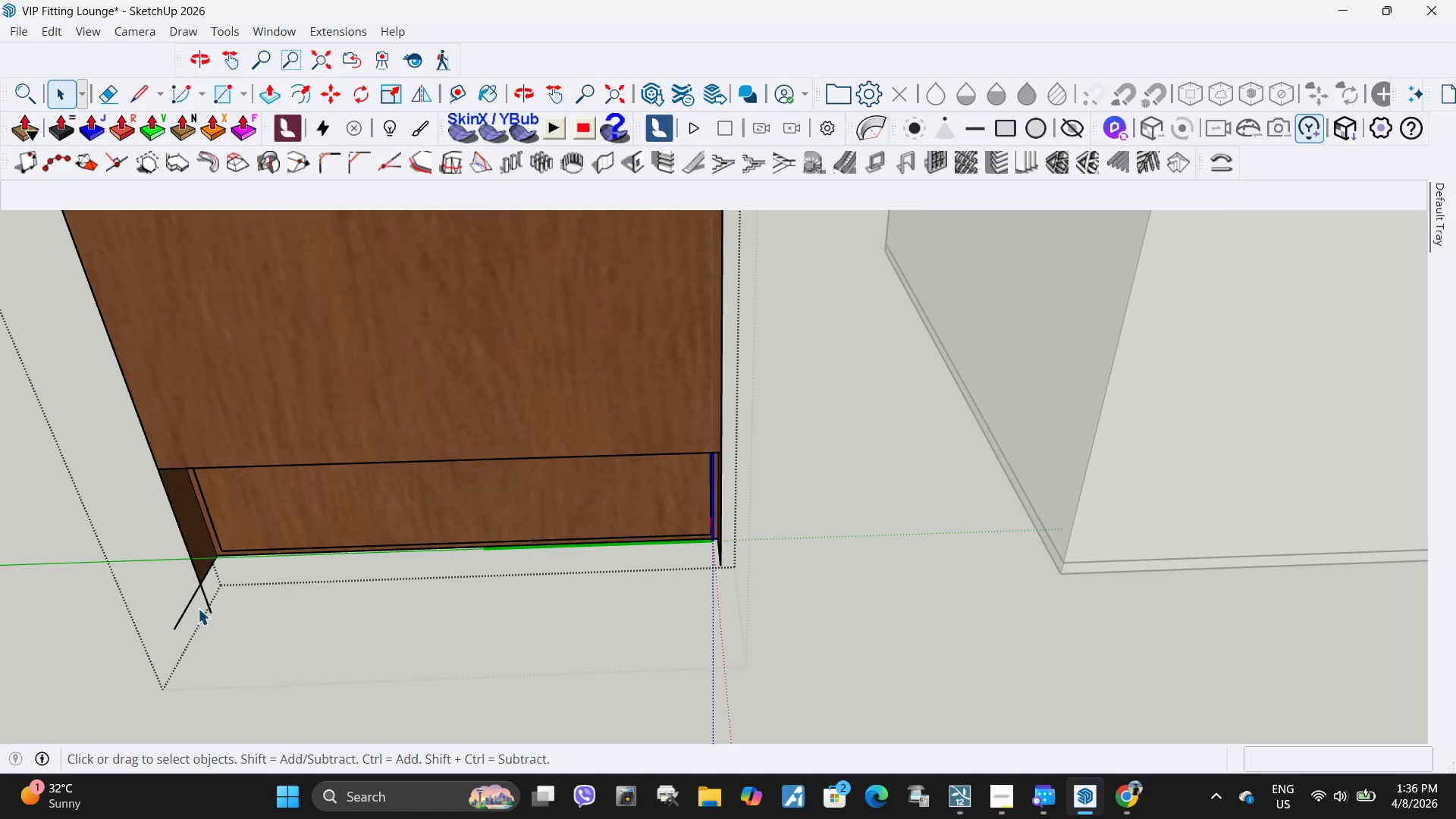 
key(L)
 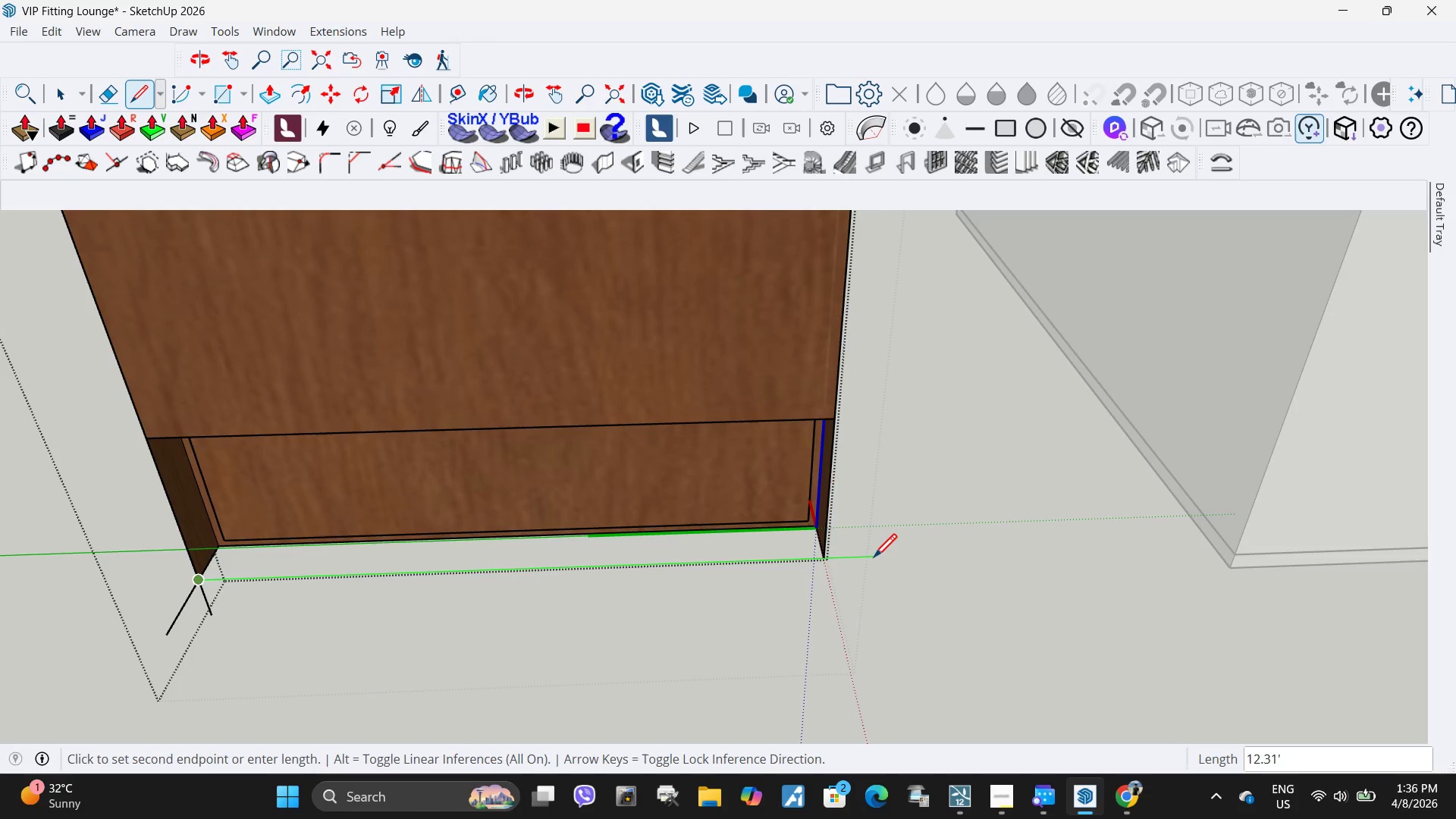 
scroll: coordinate [210, 603], scroll_direction: up, amount: 2.0
 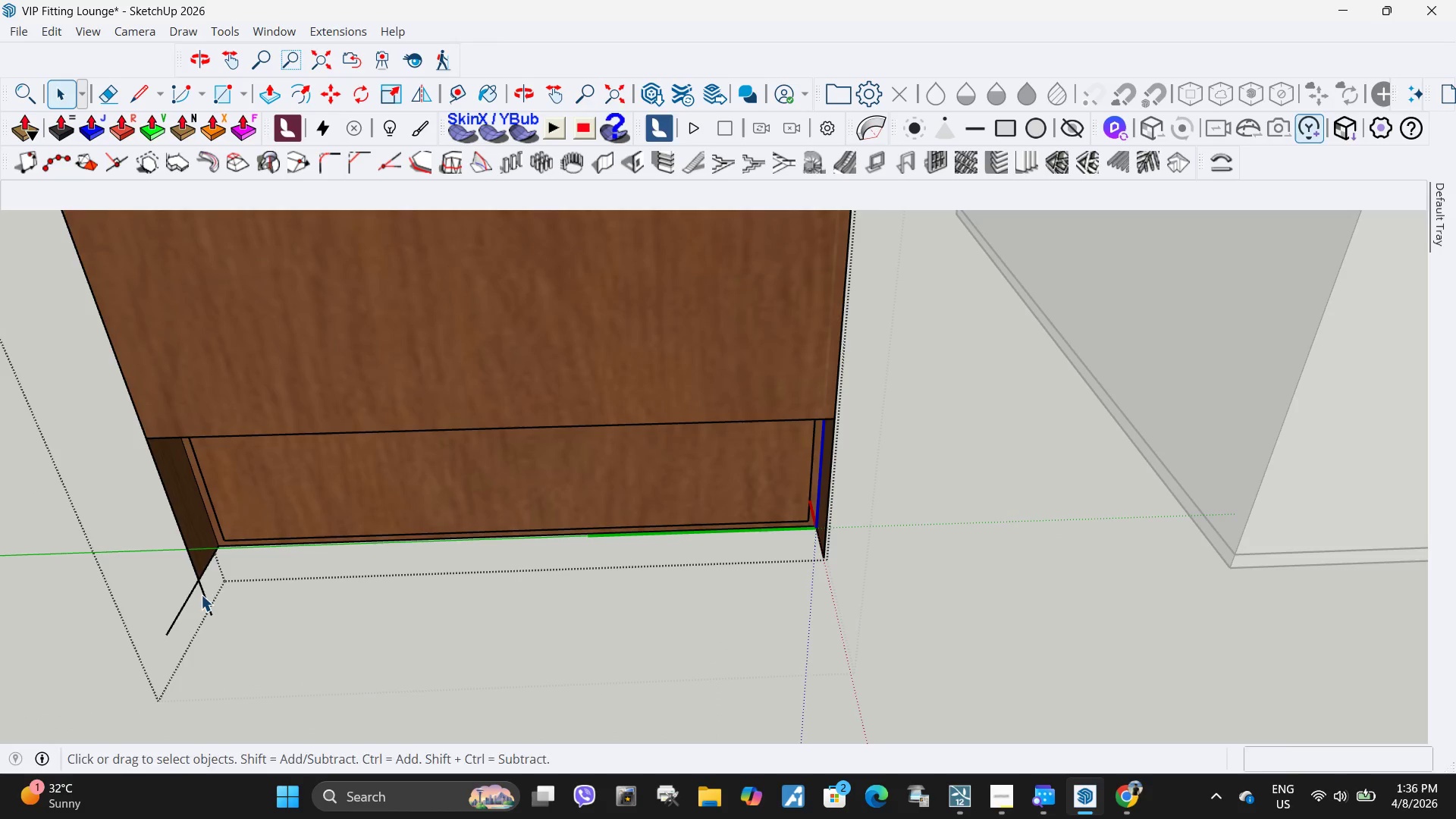 
key(Space)
 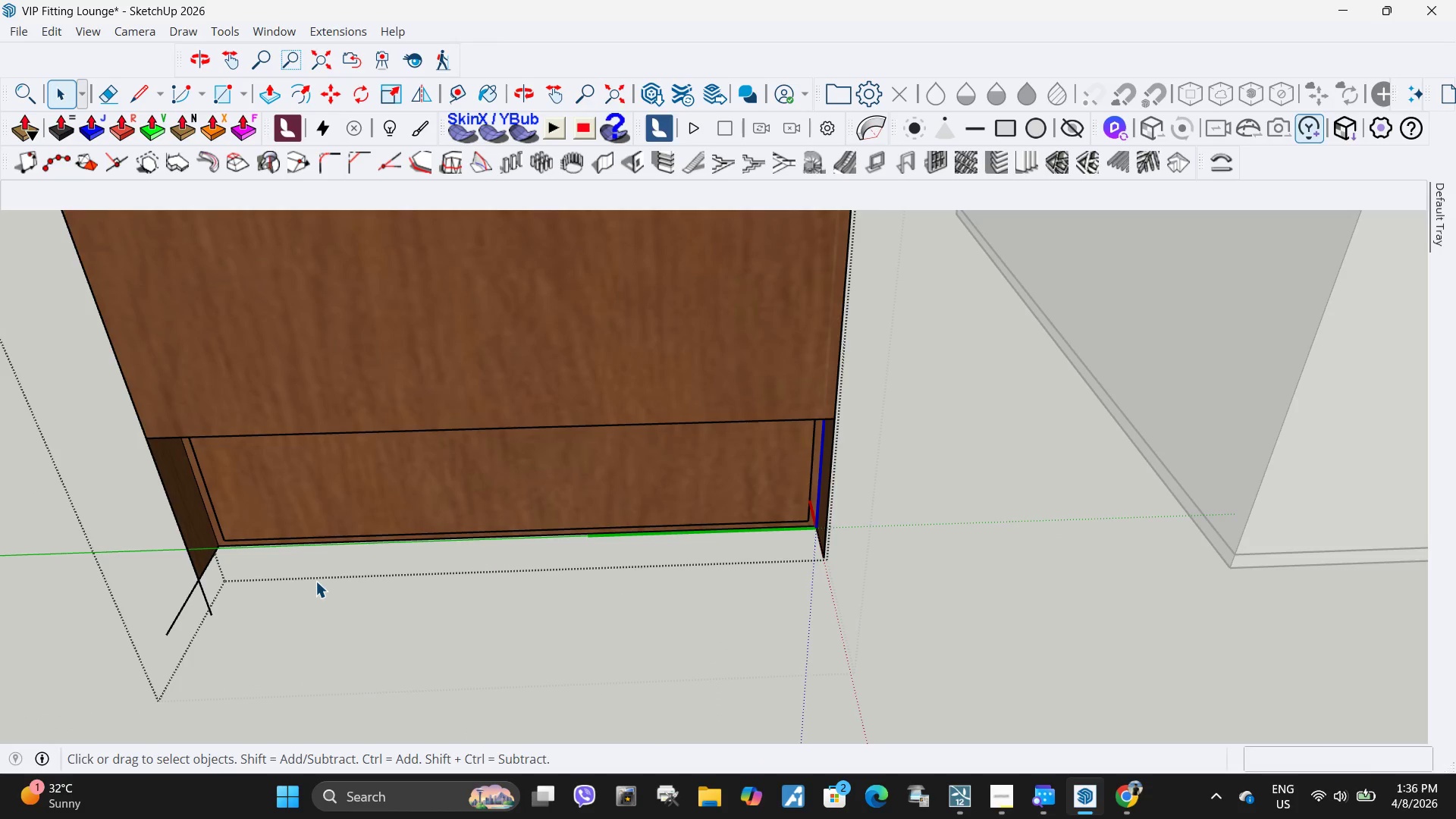 
key(L)
 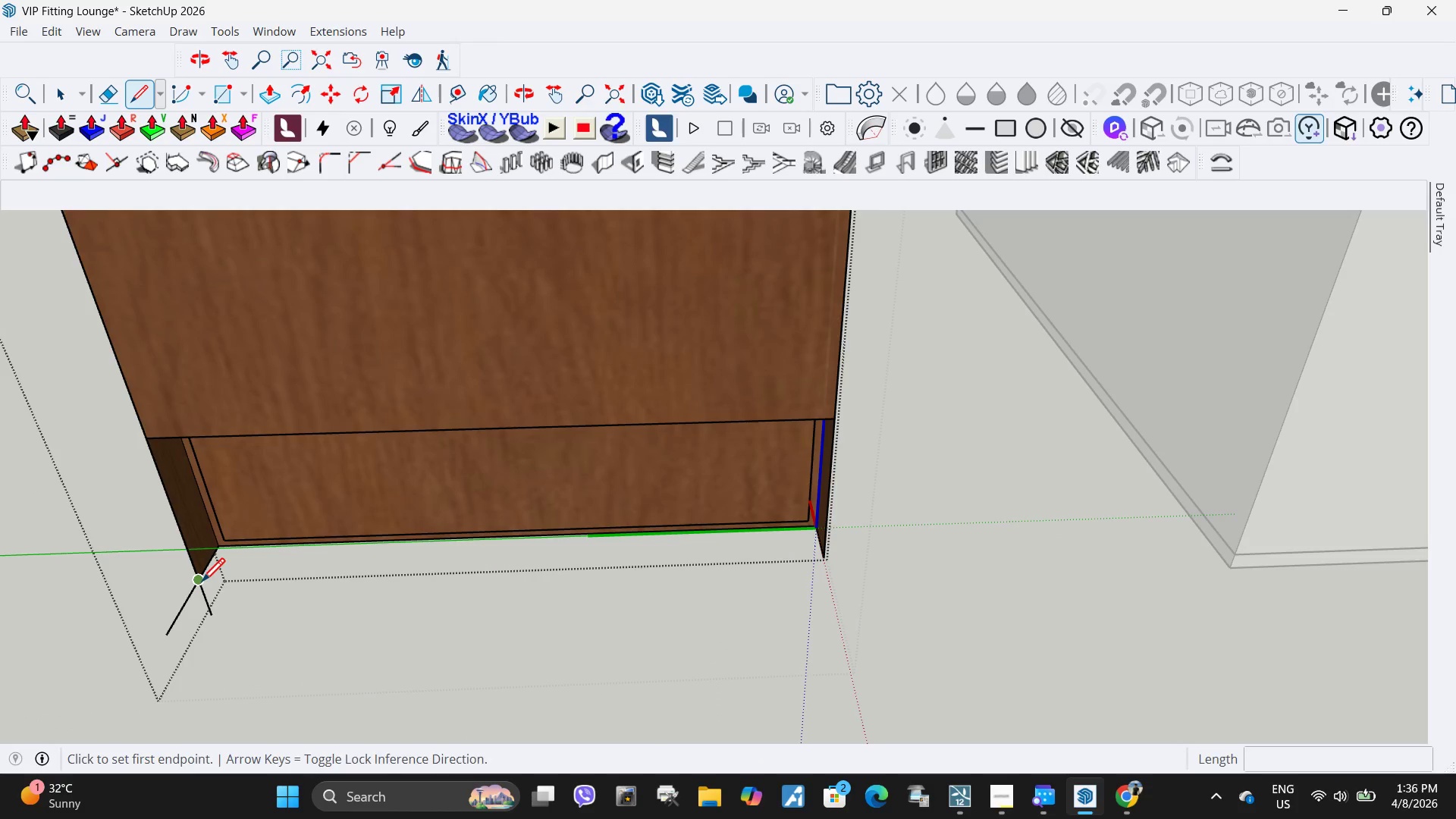 
left_click([202, 584])
 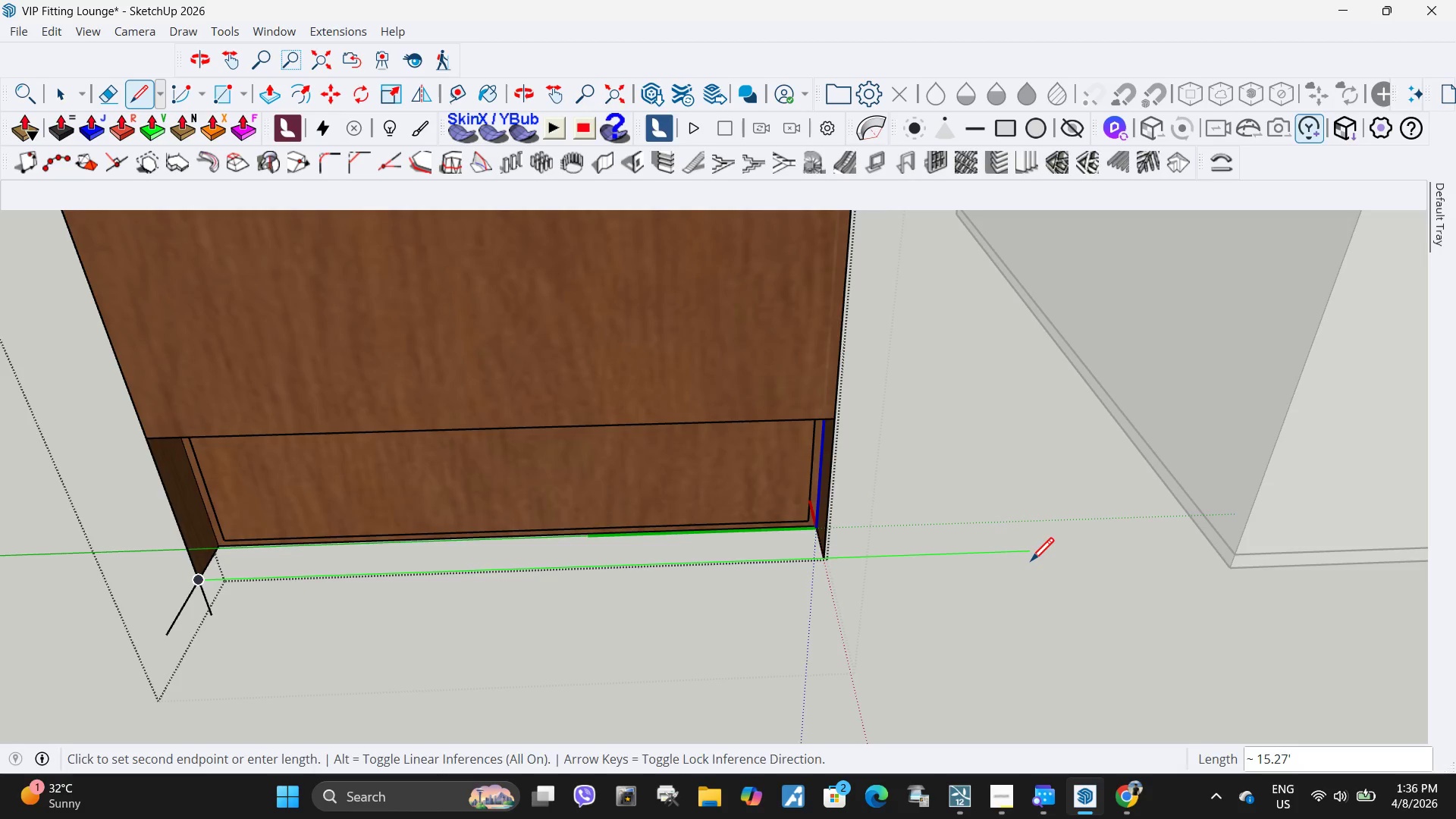 
left_click([1031, 563])
 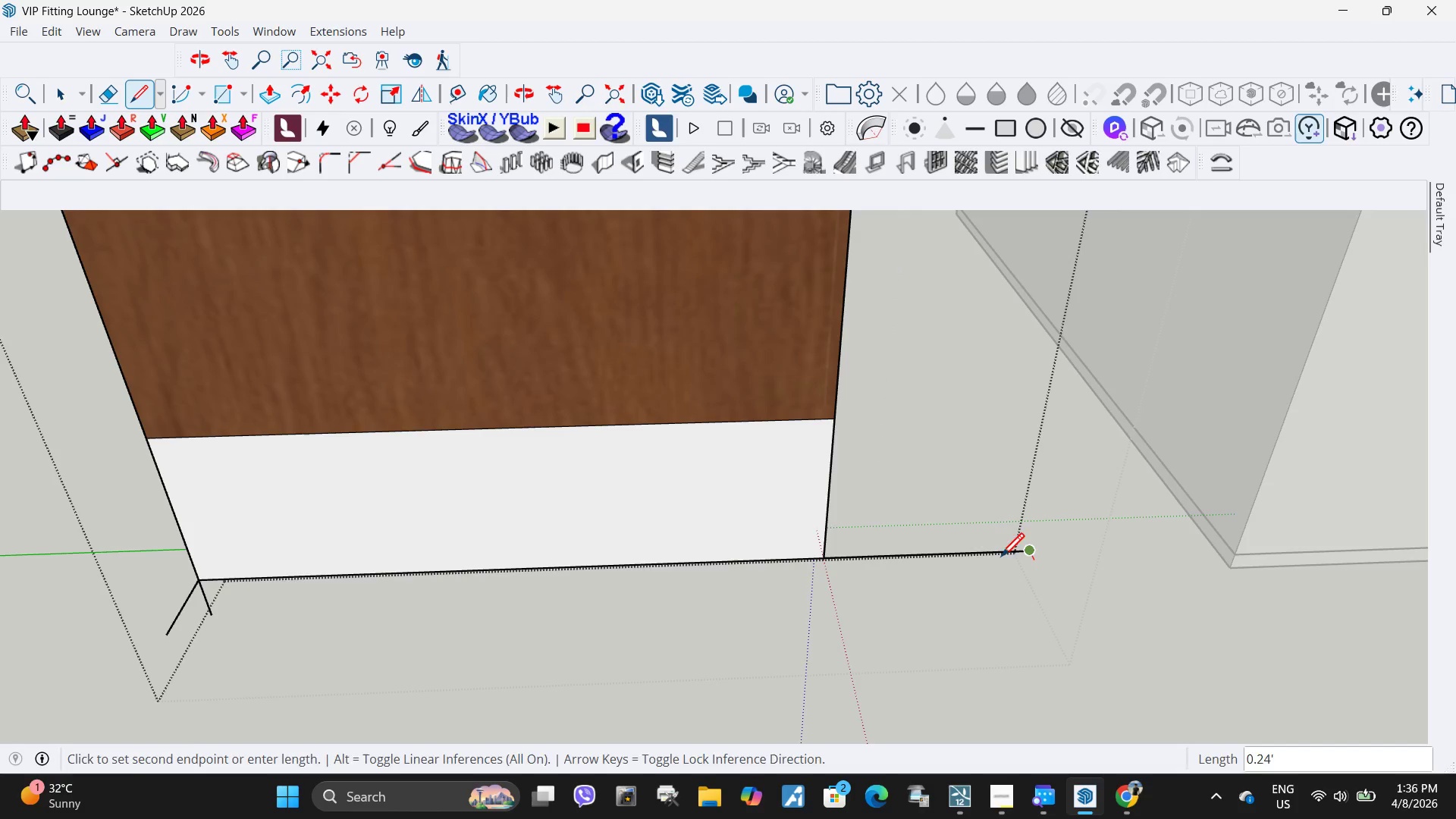 
key(Space)
 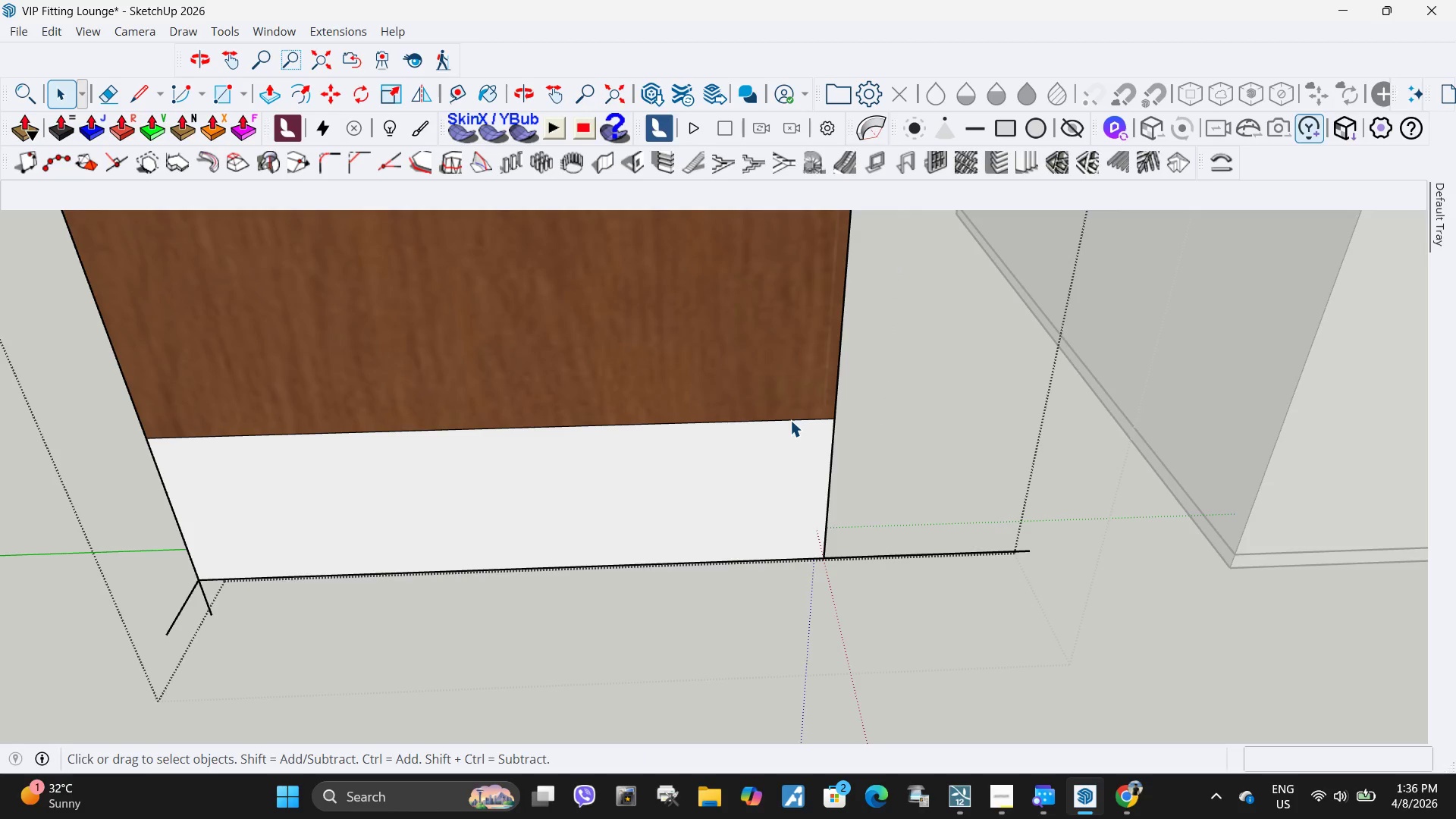 
left_click([790, 420])
 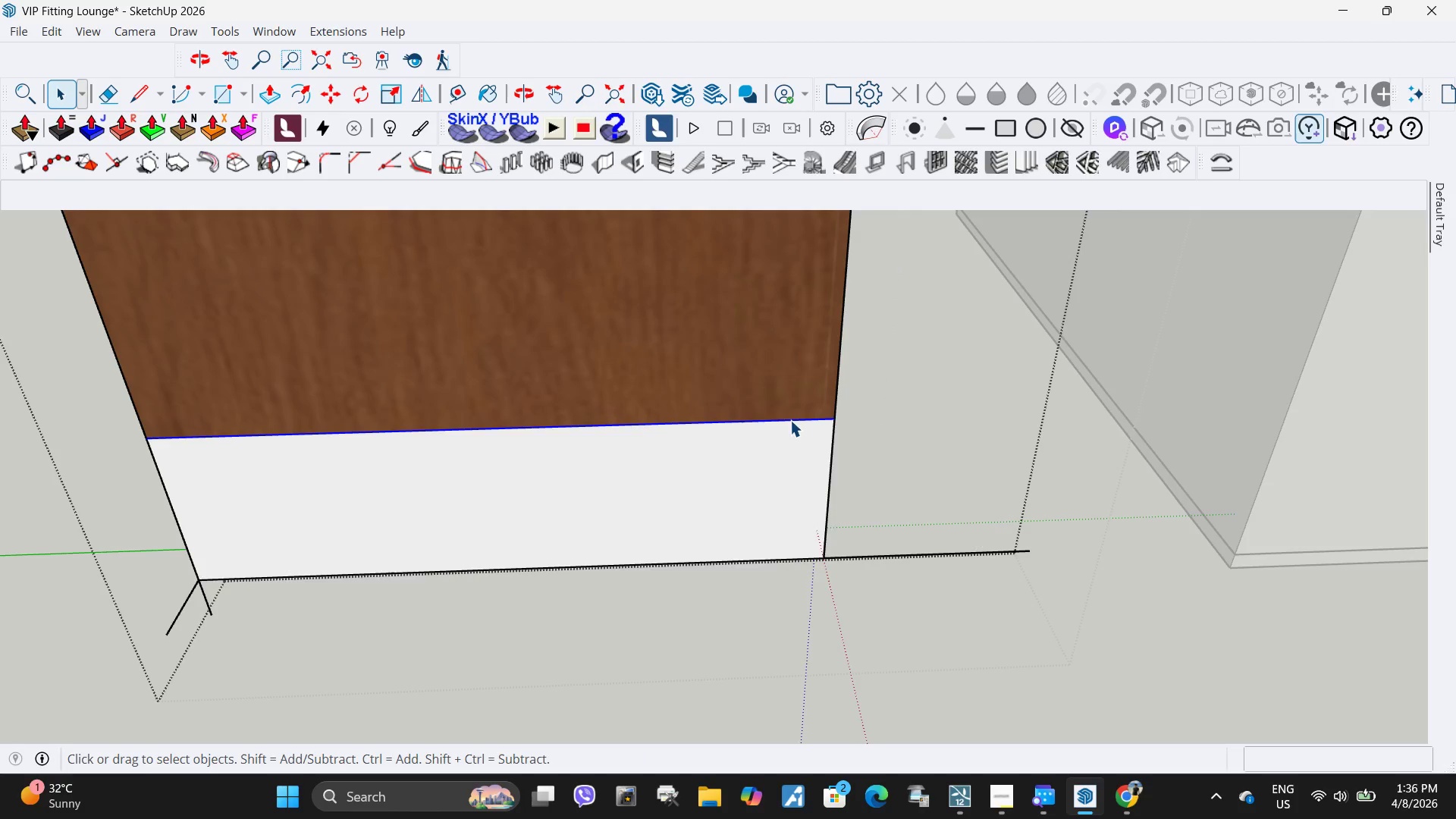 
key(Delete)
 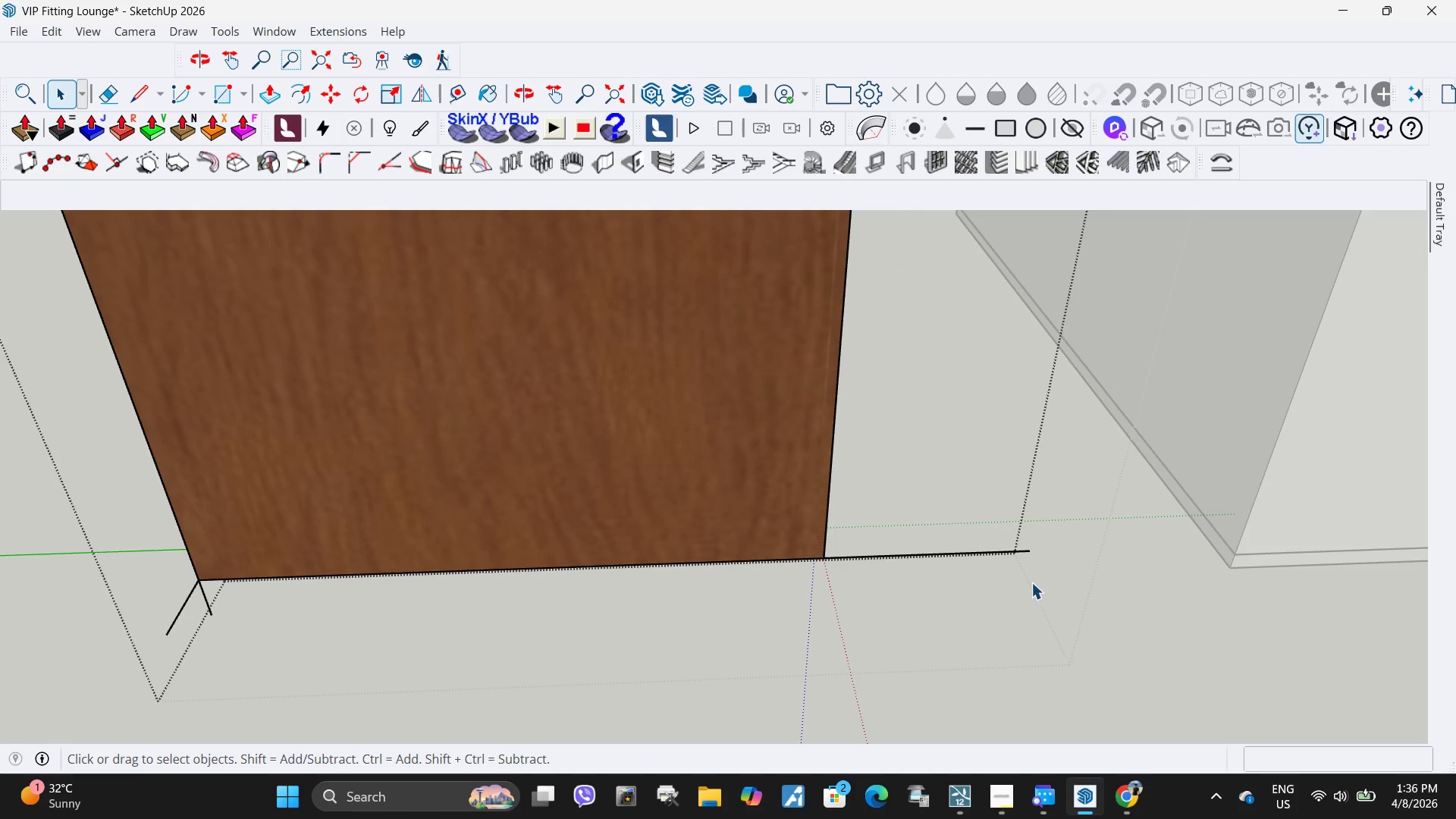 
left_click_drag(start_coordinate=[1010, 575], to_coordinate=[950, 526])
 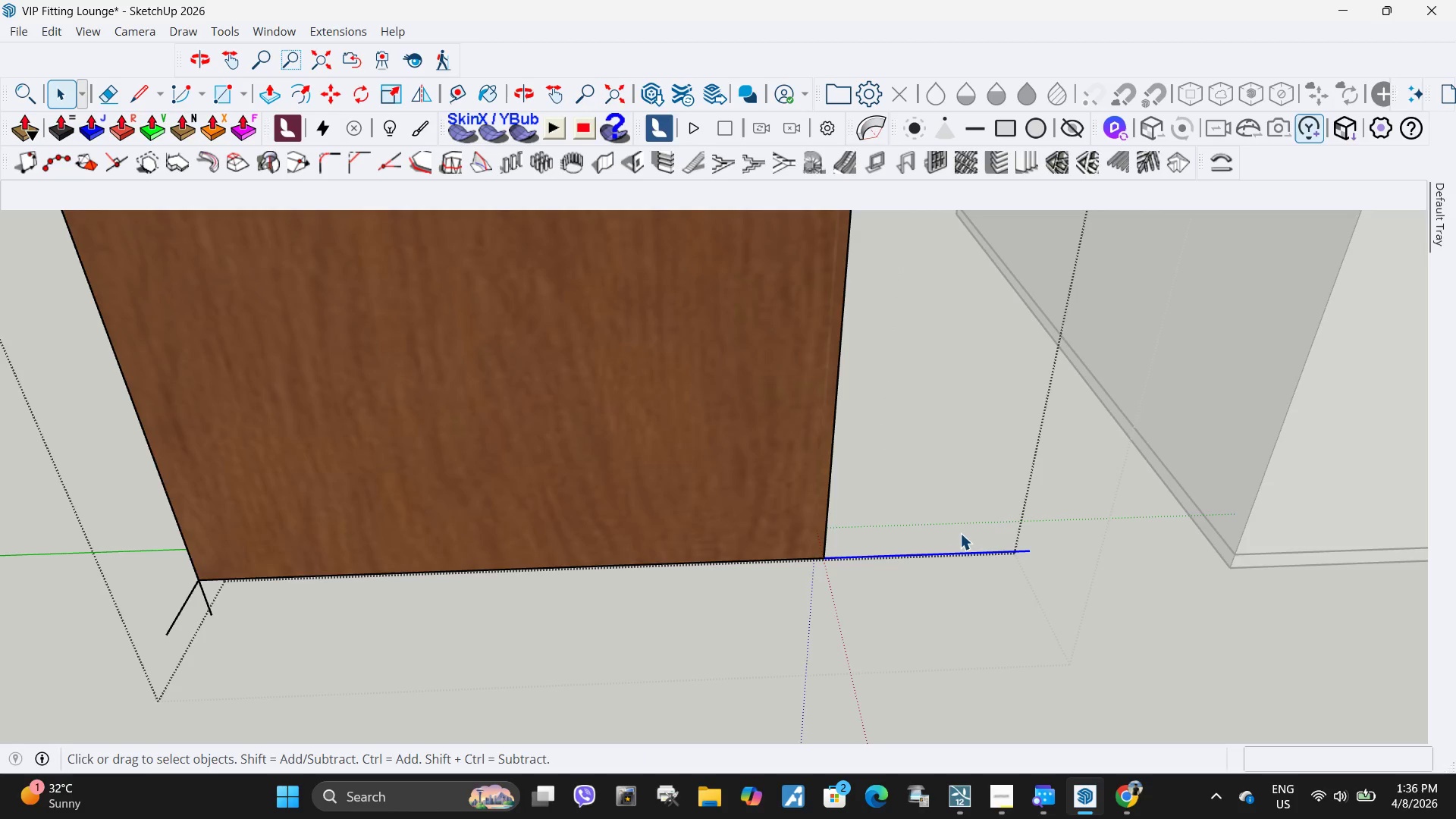 
key(Delete)
 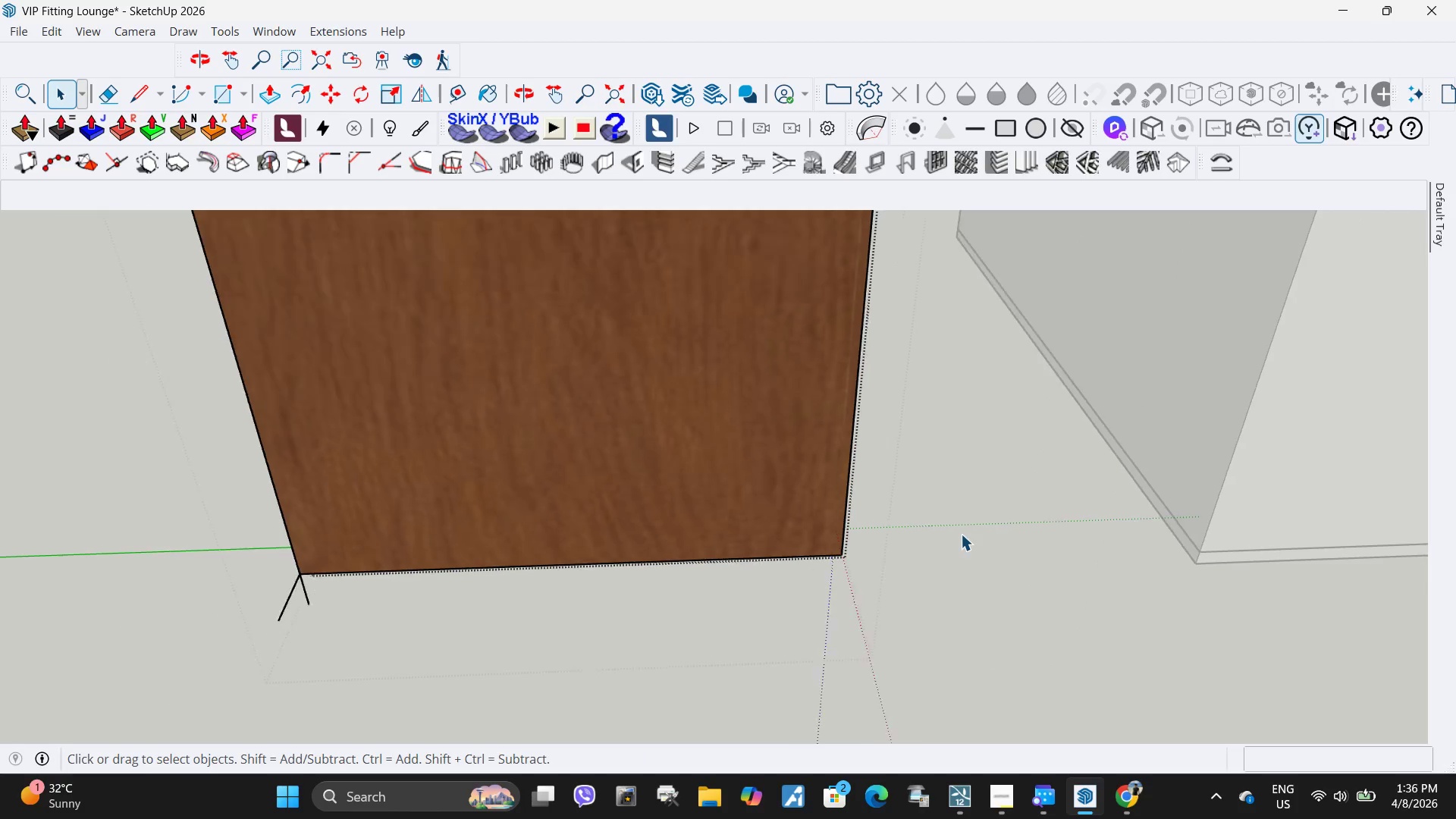 
left_click_drag(start_coordinate=[345, 613], to_coordinate=[279, 588])
 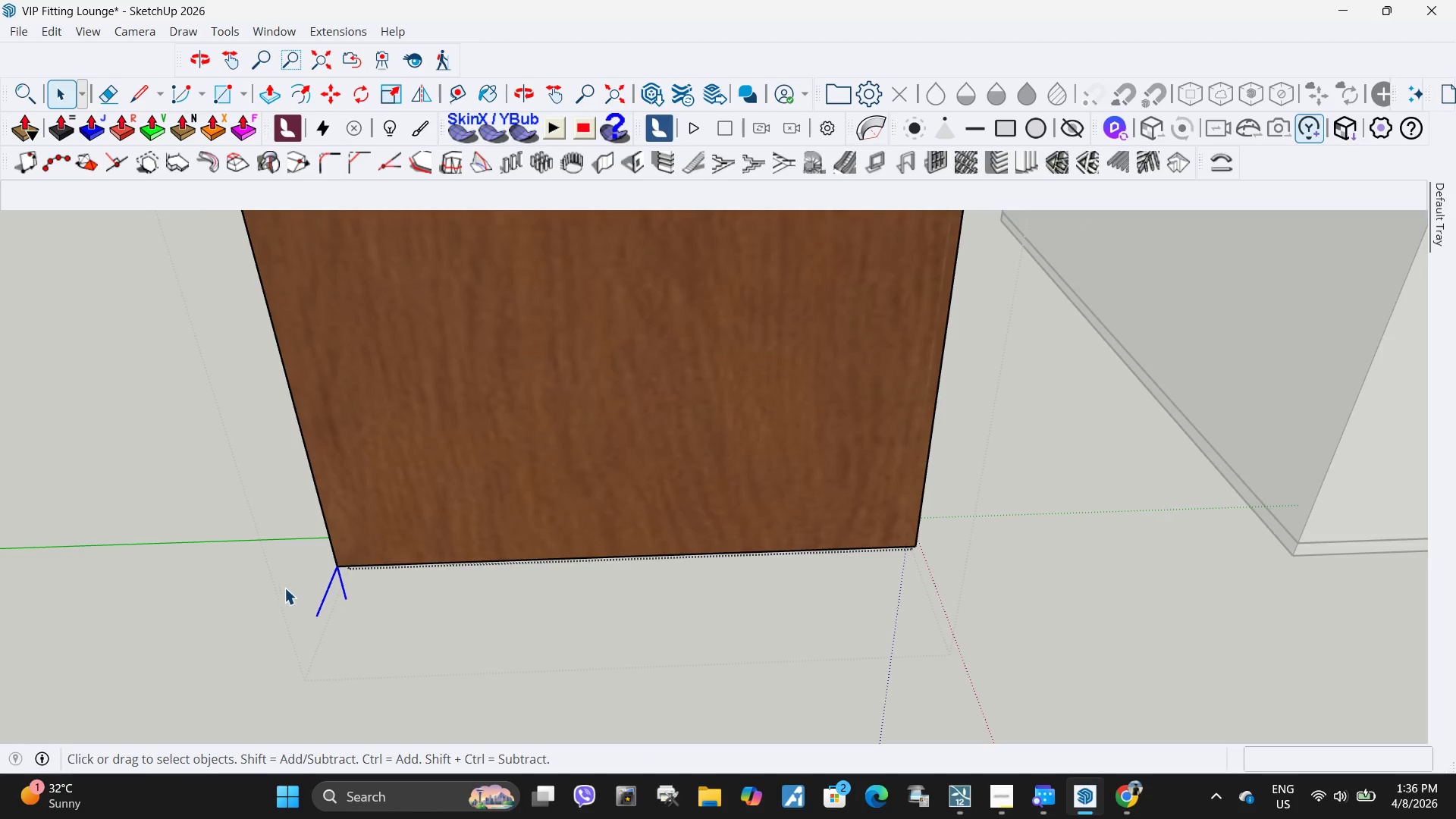 
scroll: coordinate [397, 604], scroll_direction: down, amount: 1.0
 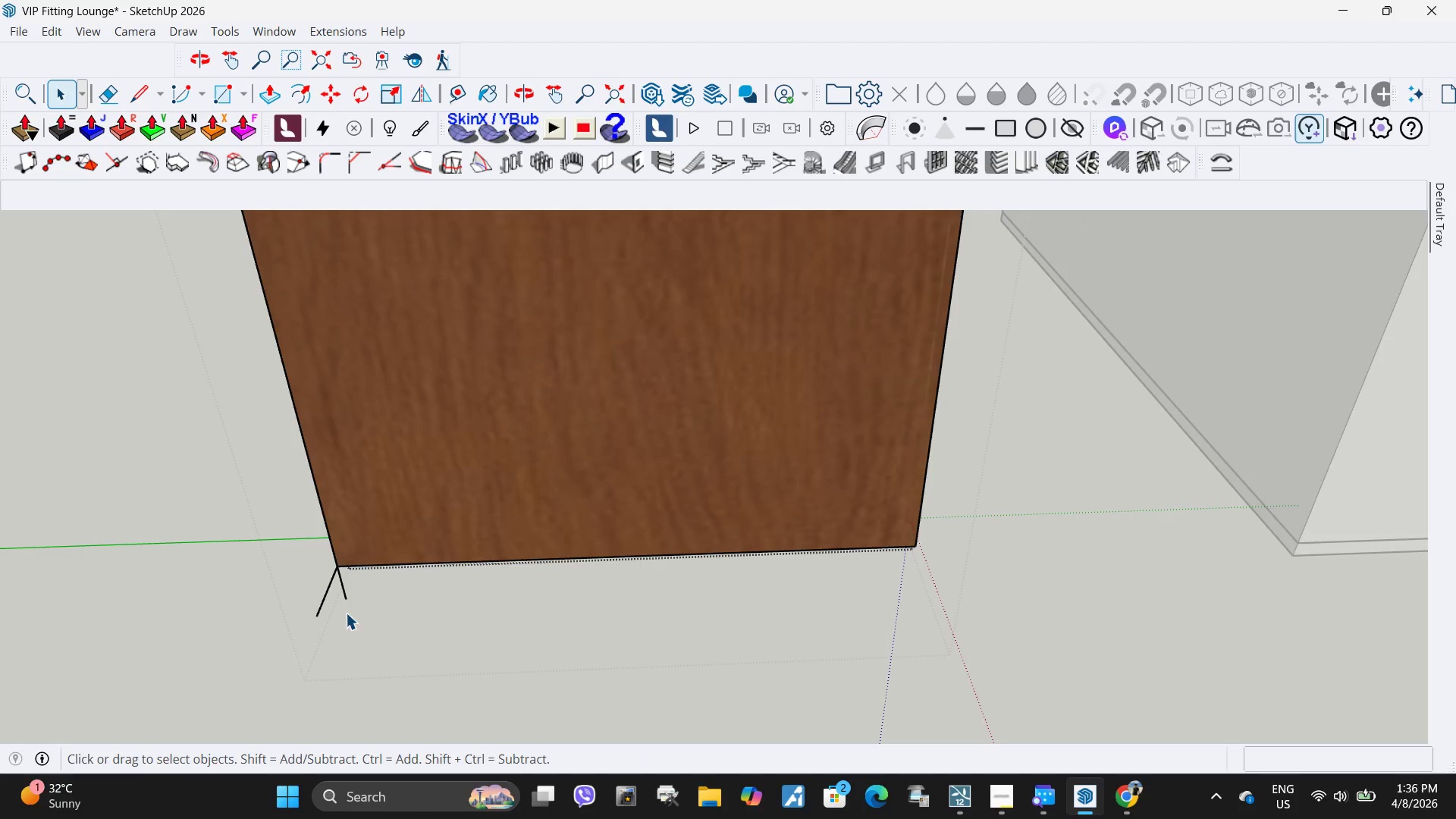 
key(Delete)
 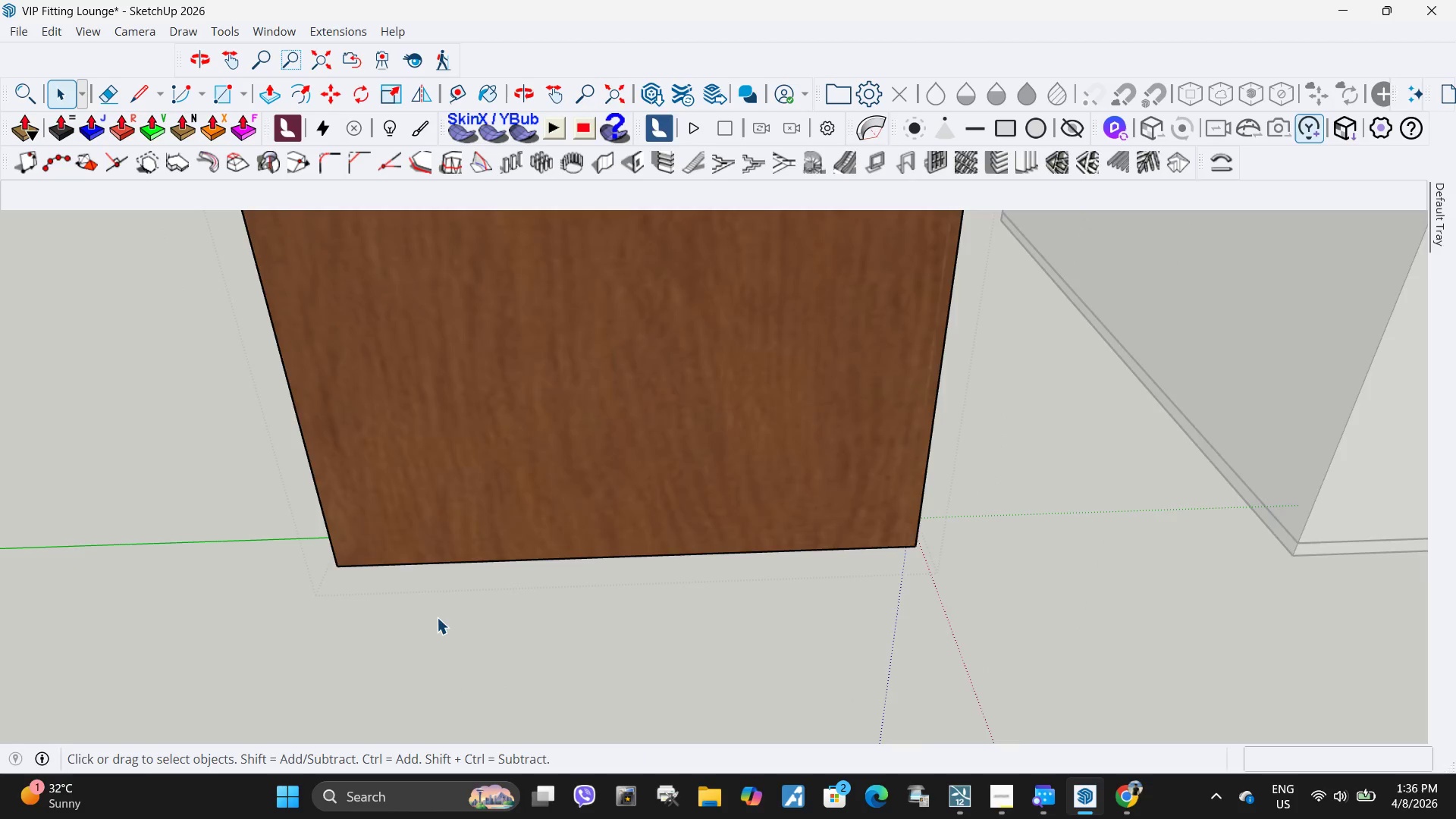 
scroll: coordinate [547, 554], scroll_direction: down, amount: 11.0
 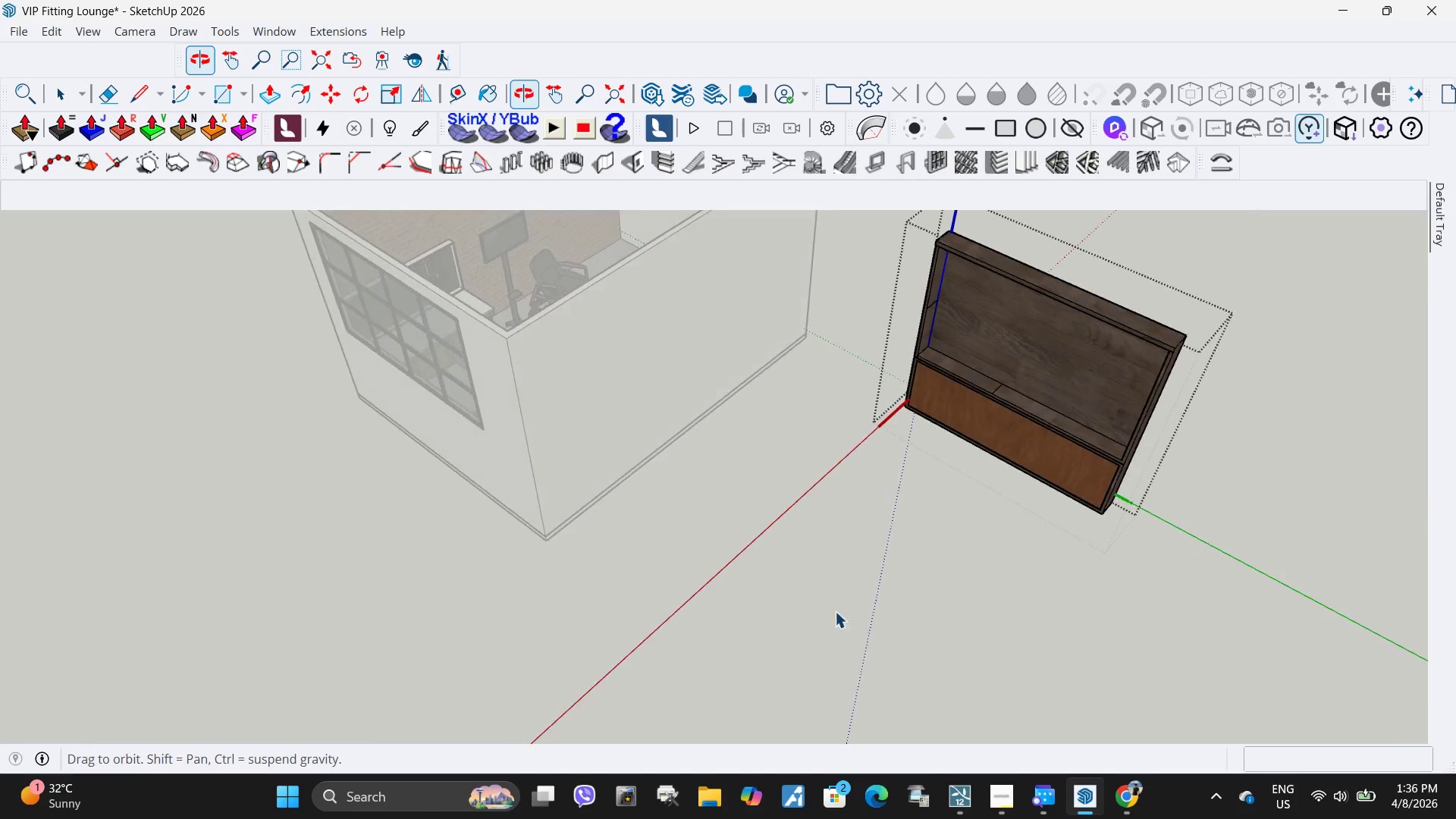 
scroll: coordinate [866, 437], scroll_direction: up, amount: 3.0
 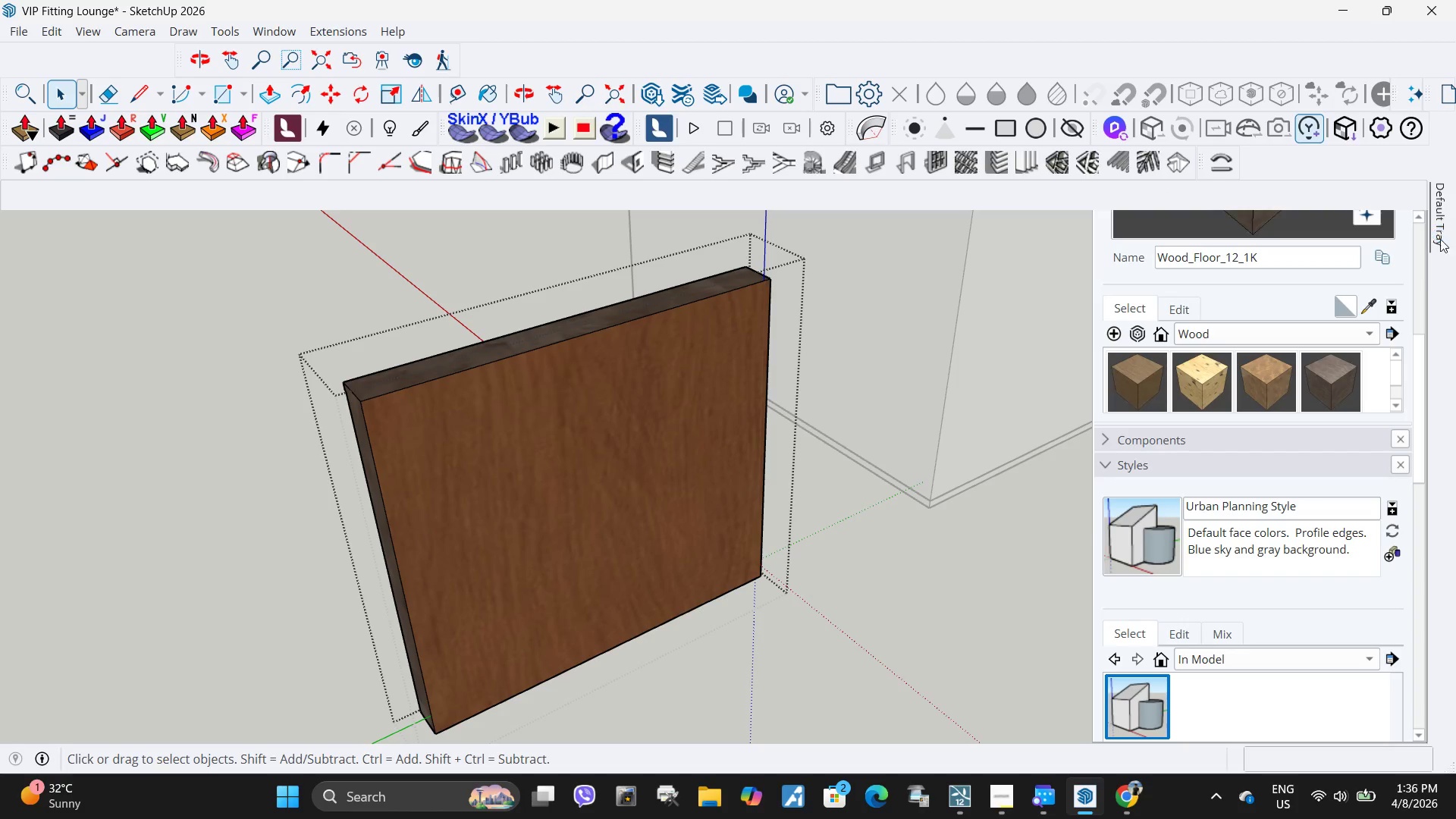 
double_click([622, 392])
 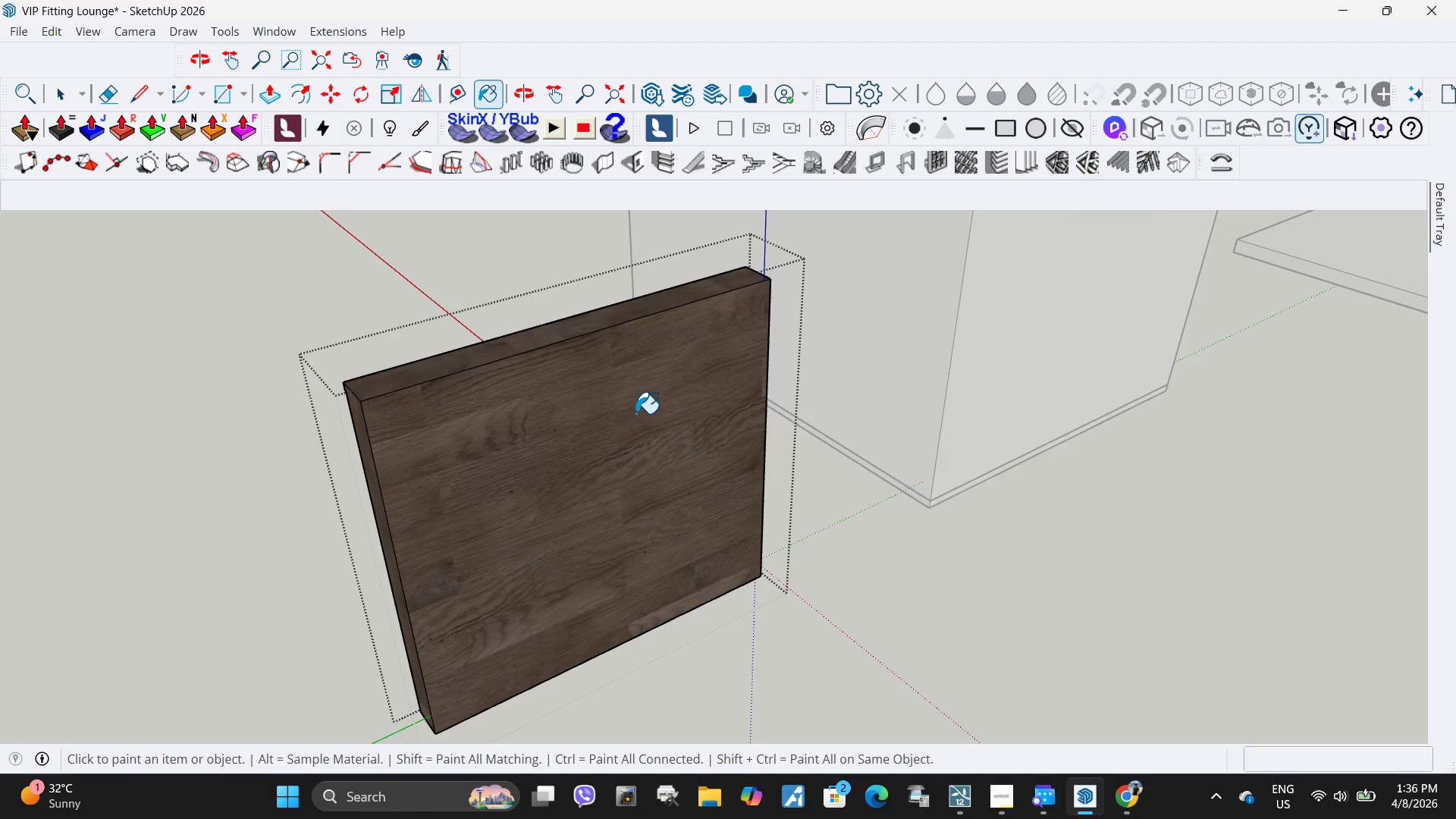 
key(Space)
 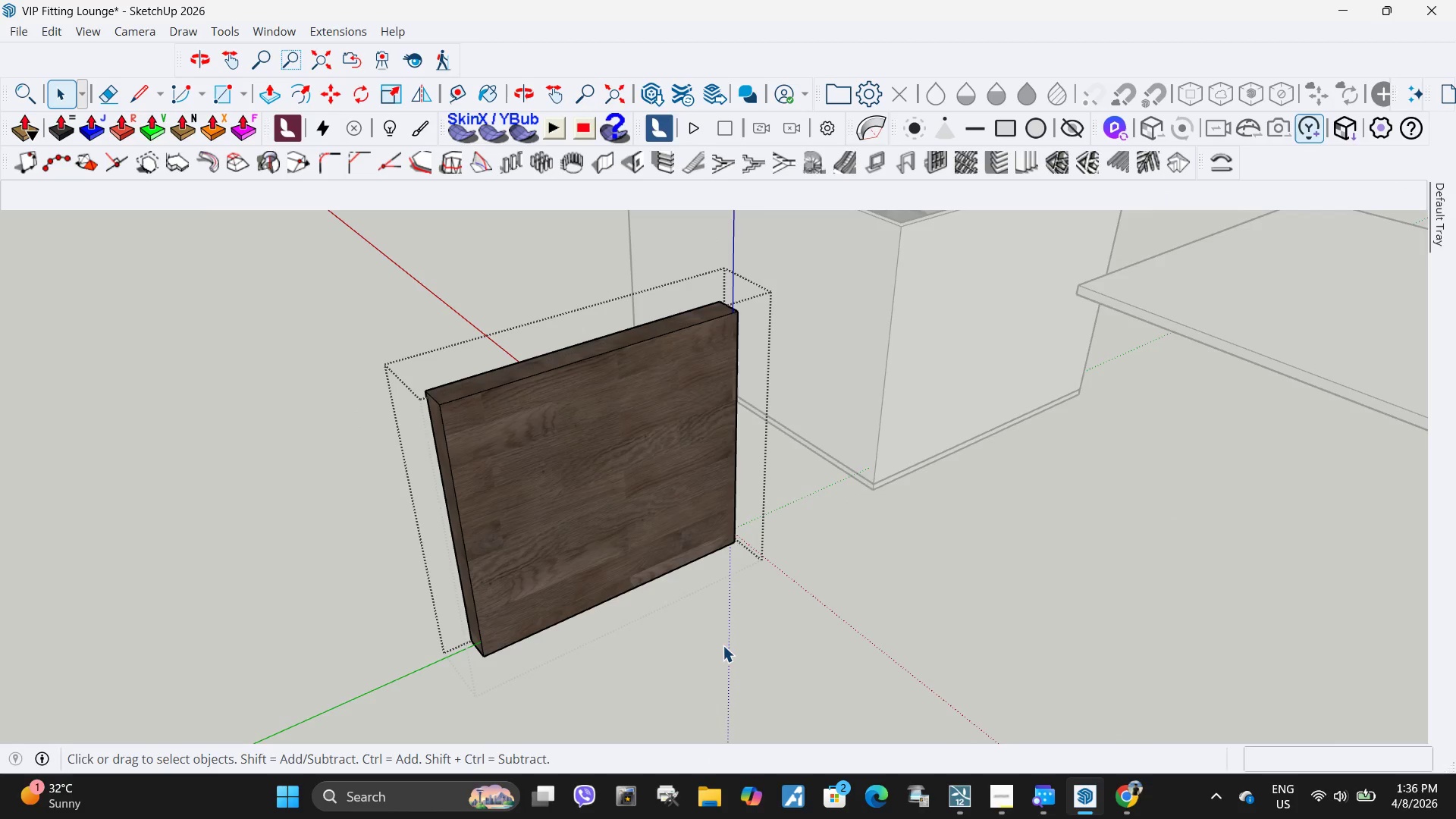 
left_click([723, 645])
 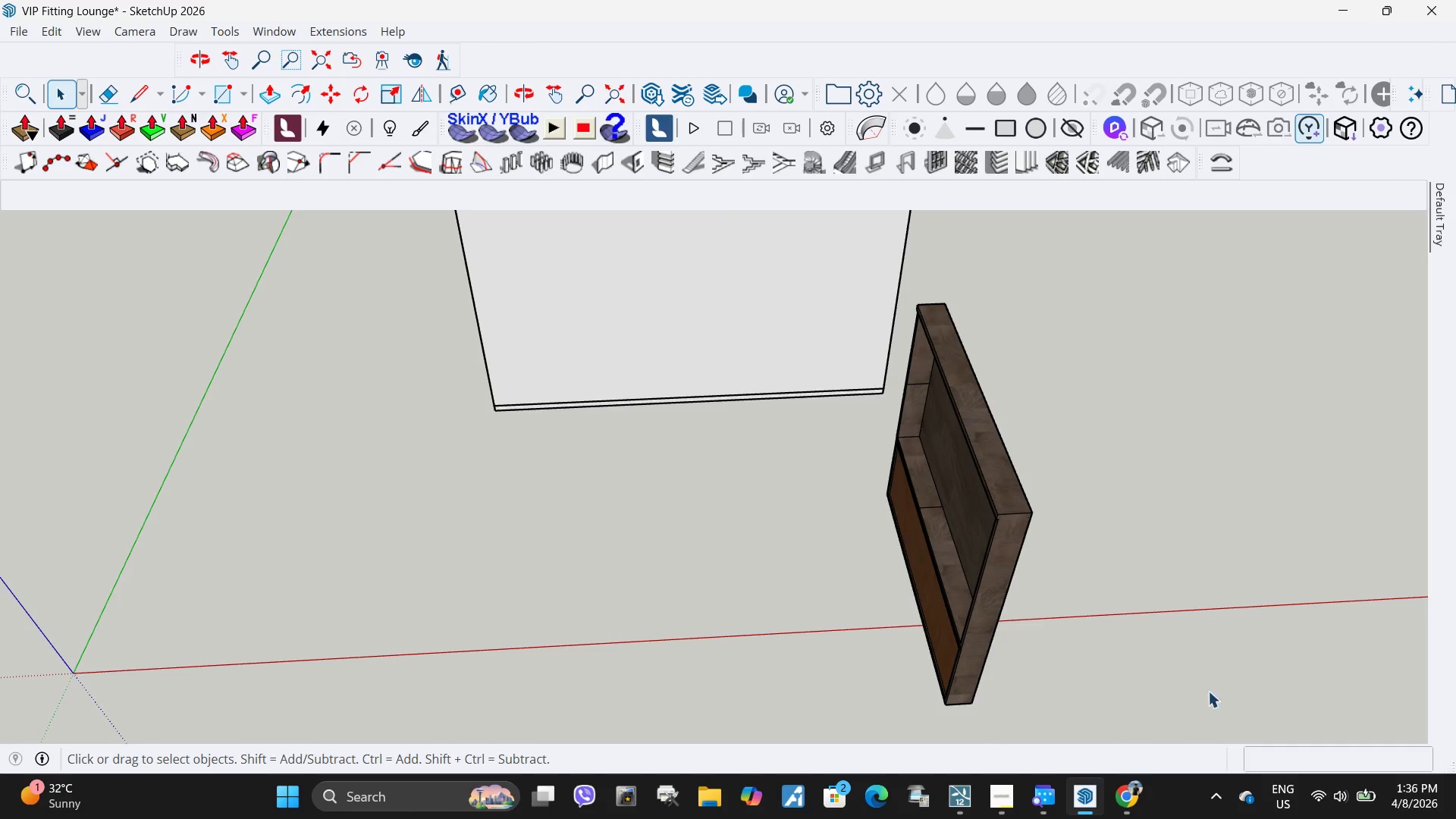 
scroll: coordinate [873, 574], scroll_direction: down, amount: 8.0
 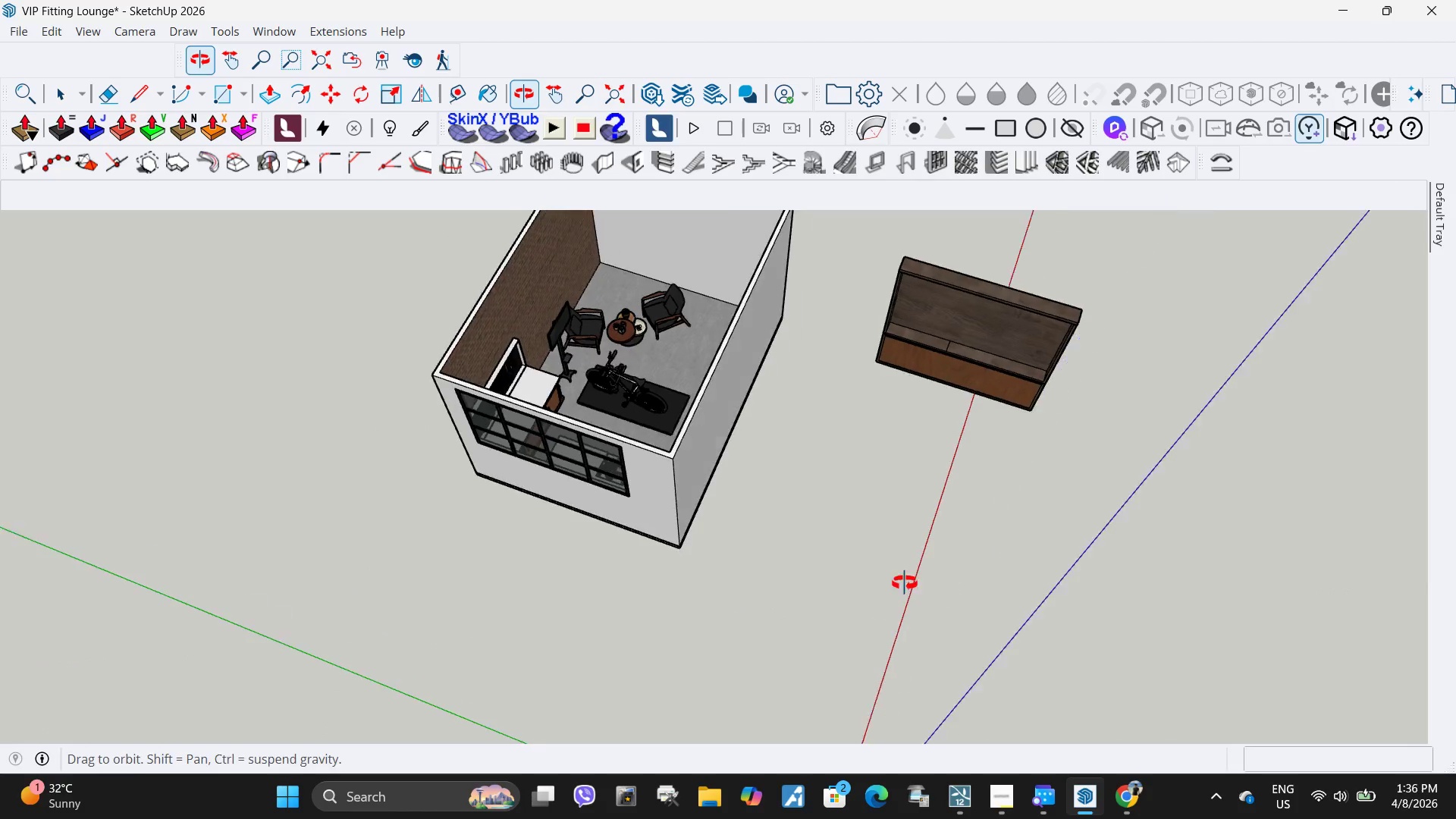 
left_click([859, 362])
 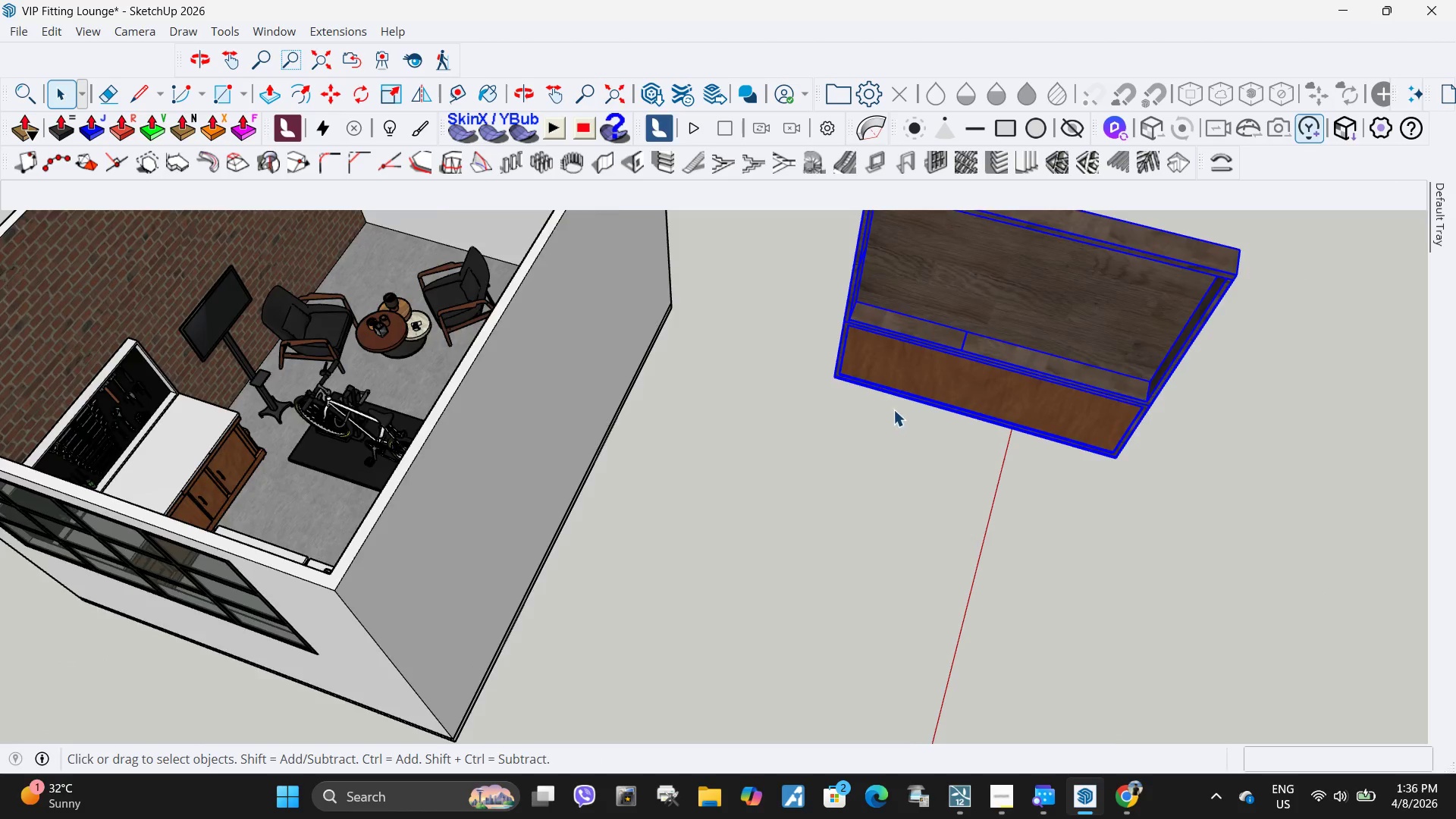 
scroll: coordinate [879, 388], scroll_direction: up, amount: 6.0
 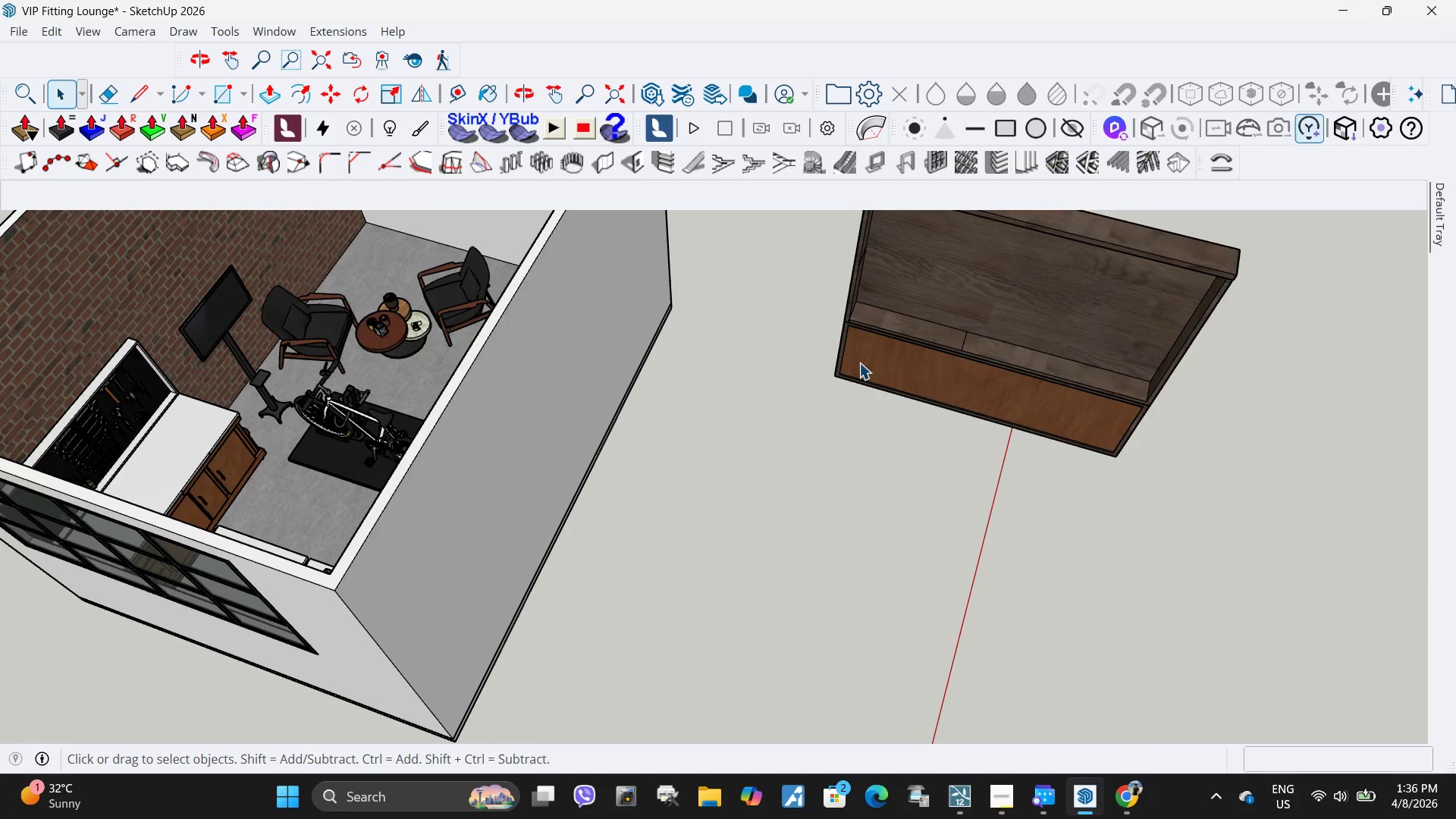 
scroll: coordinate [893, 413], scroll_direction: down, amount: 5.0
 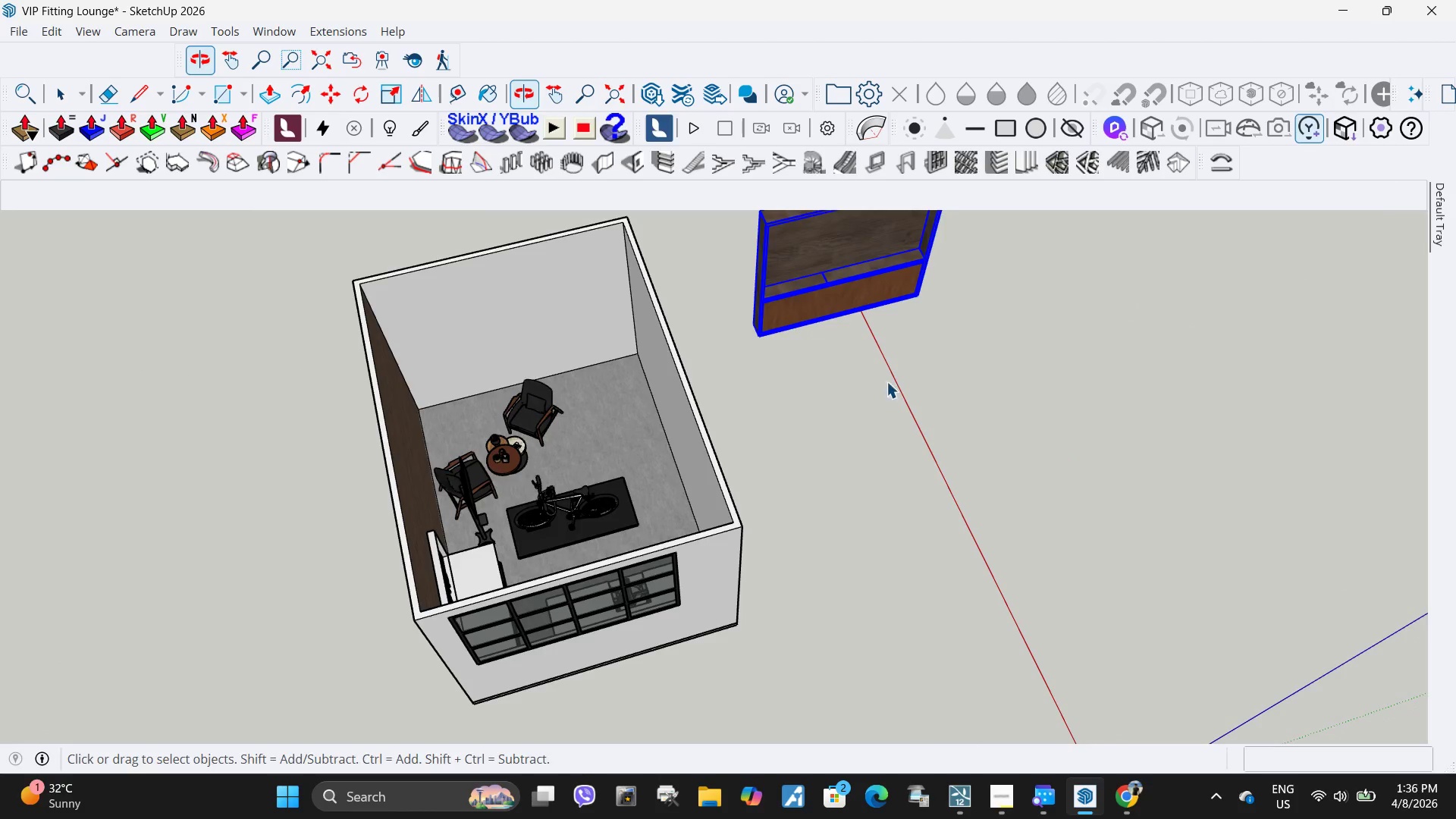 
key(M)
 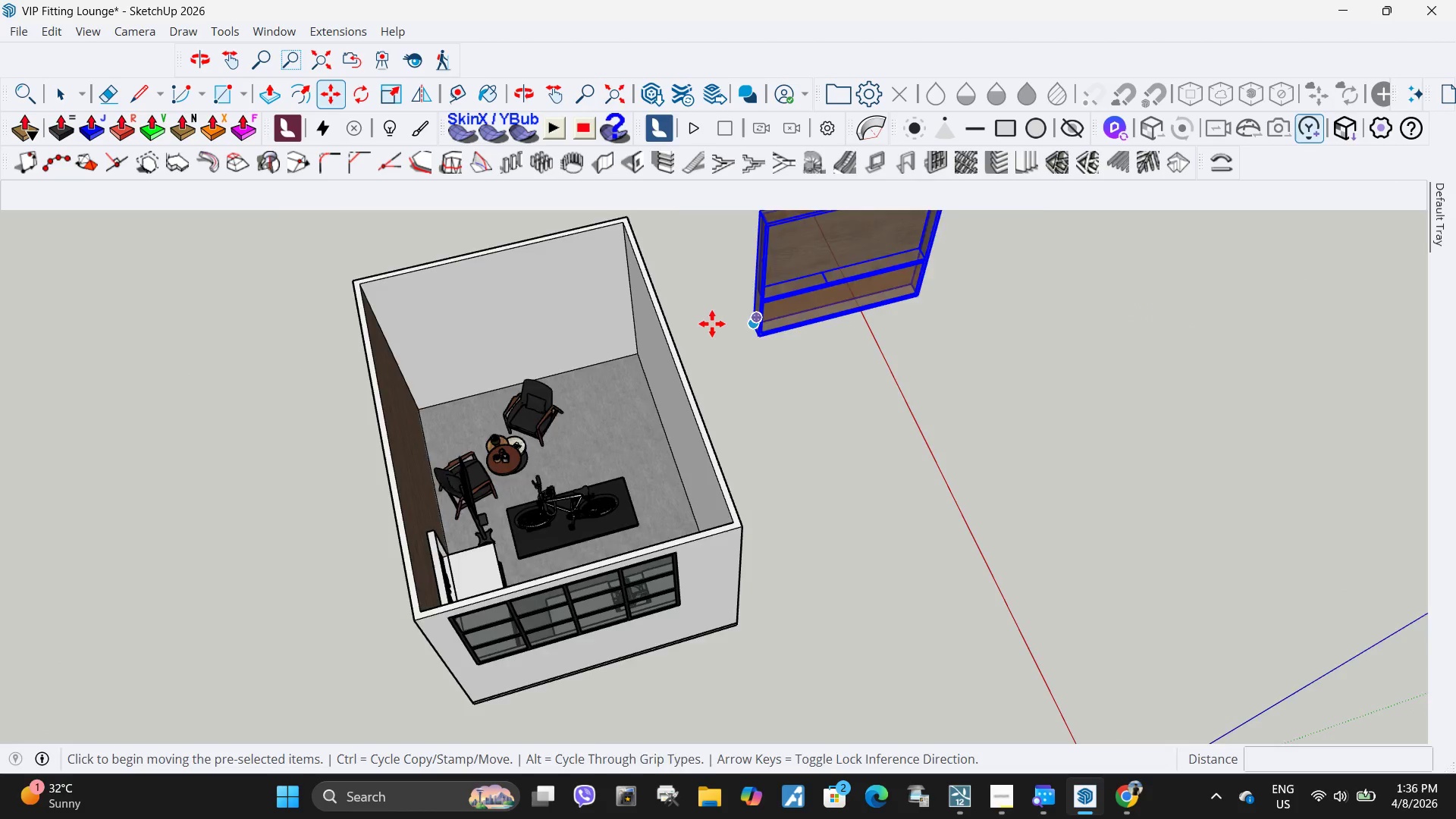 
scroll: coordinate [732, 313], scroll_direction: up, amount: 8.0
 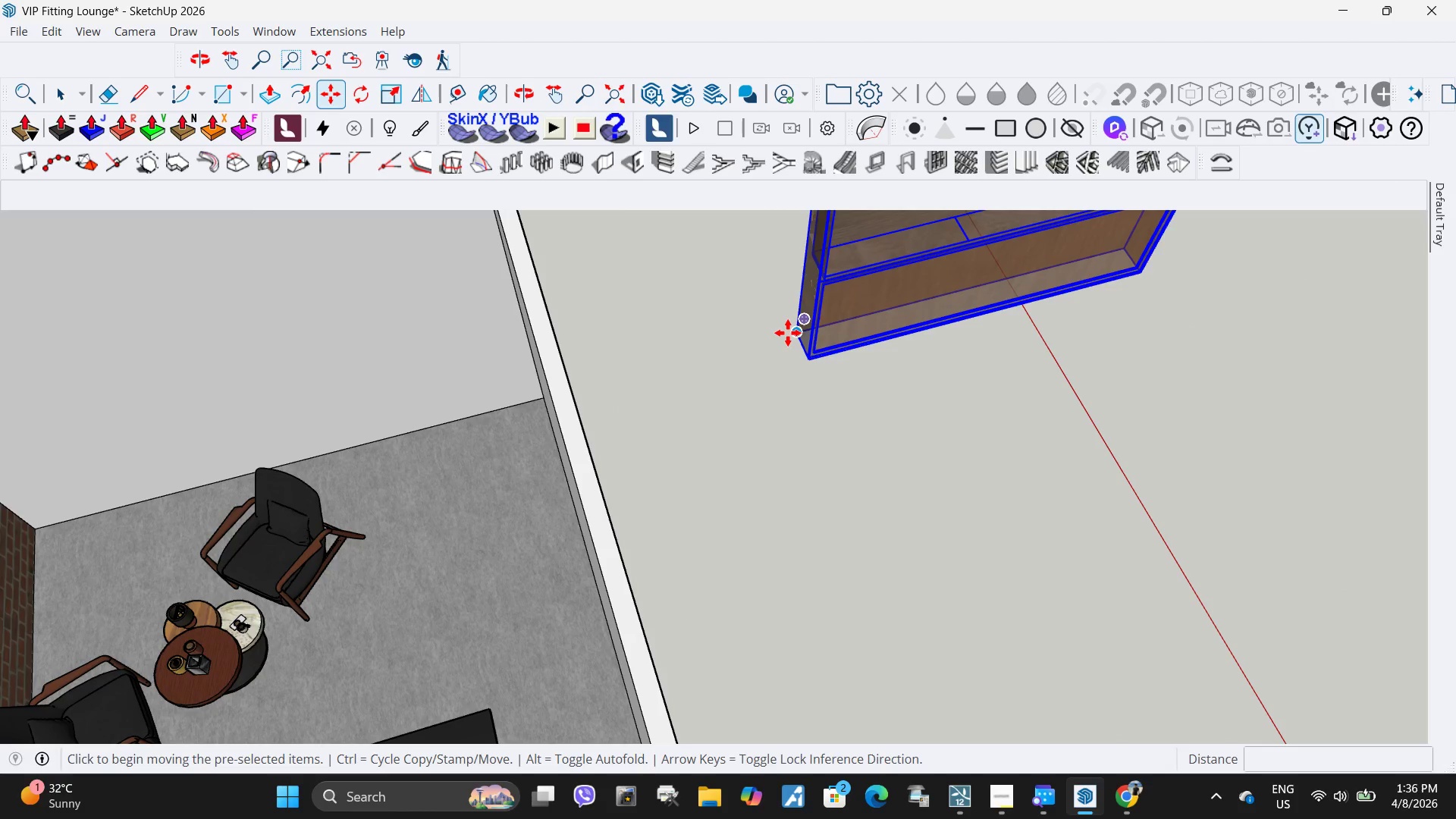 
double_click([788, 333])
 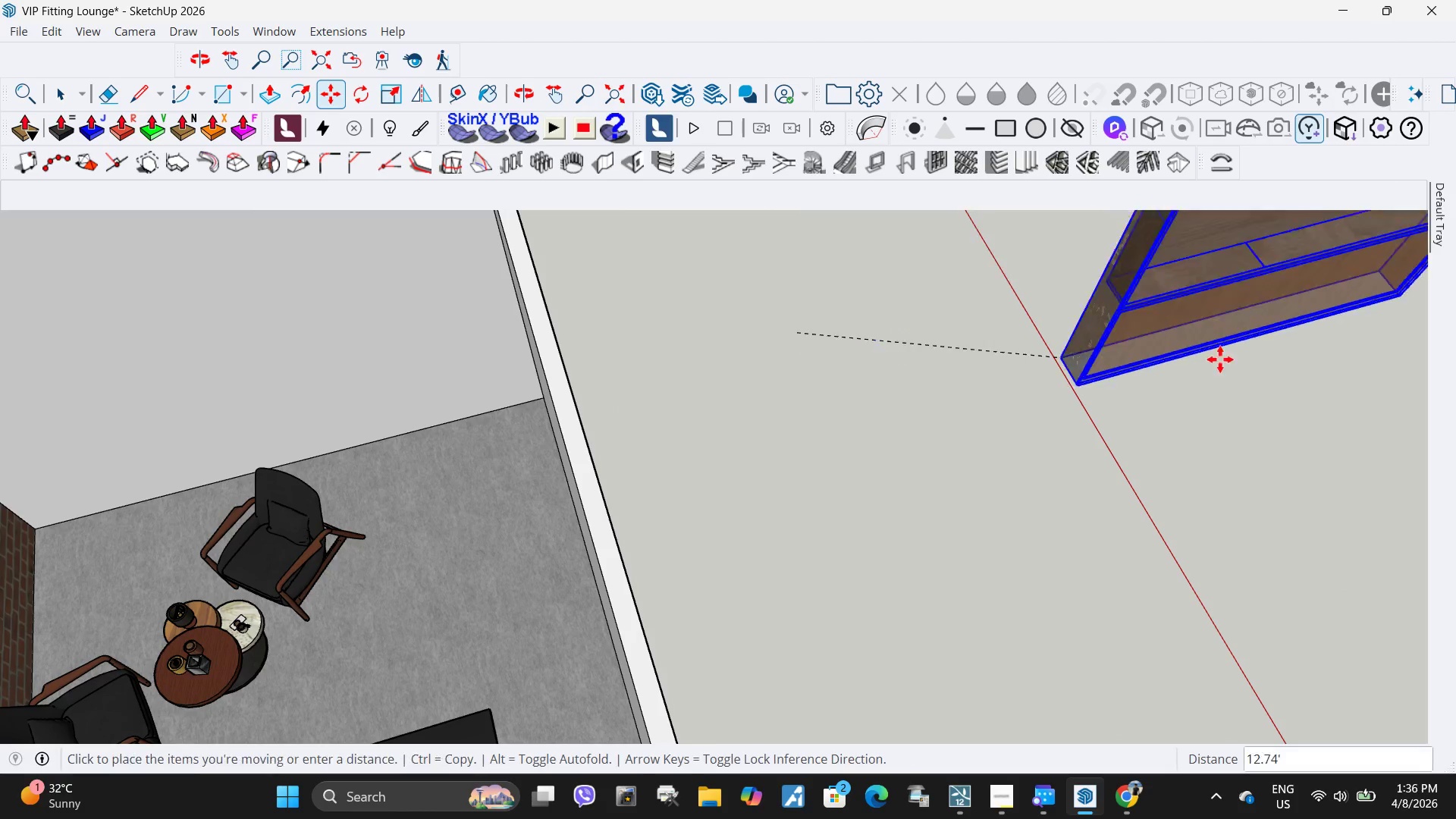 
scroll: coordinate [1185, 367], scroll_direction: down, amount: 8.0
 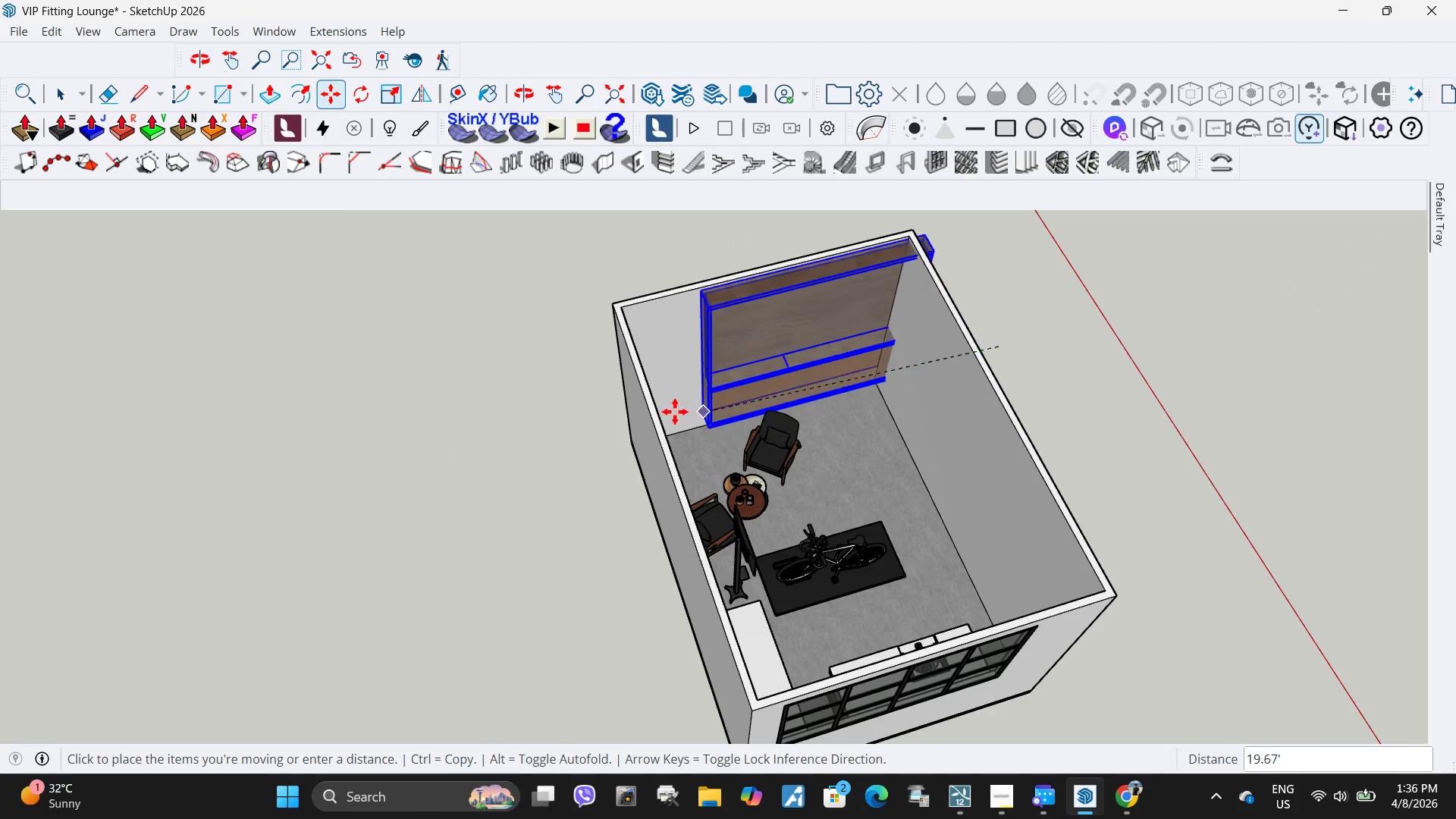 
scroll: coordinate [698, 441], scroll_direction: up, amount: 7.0
 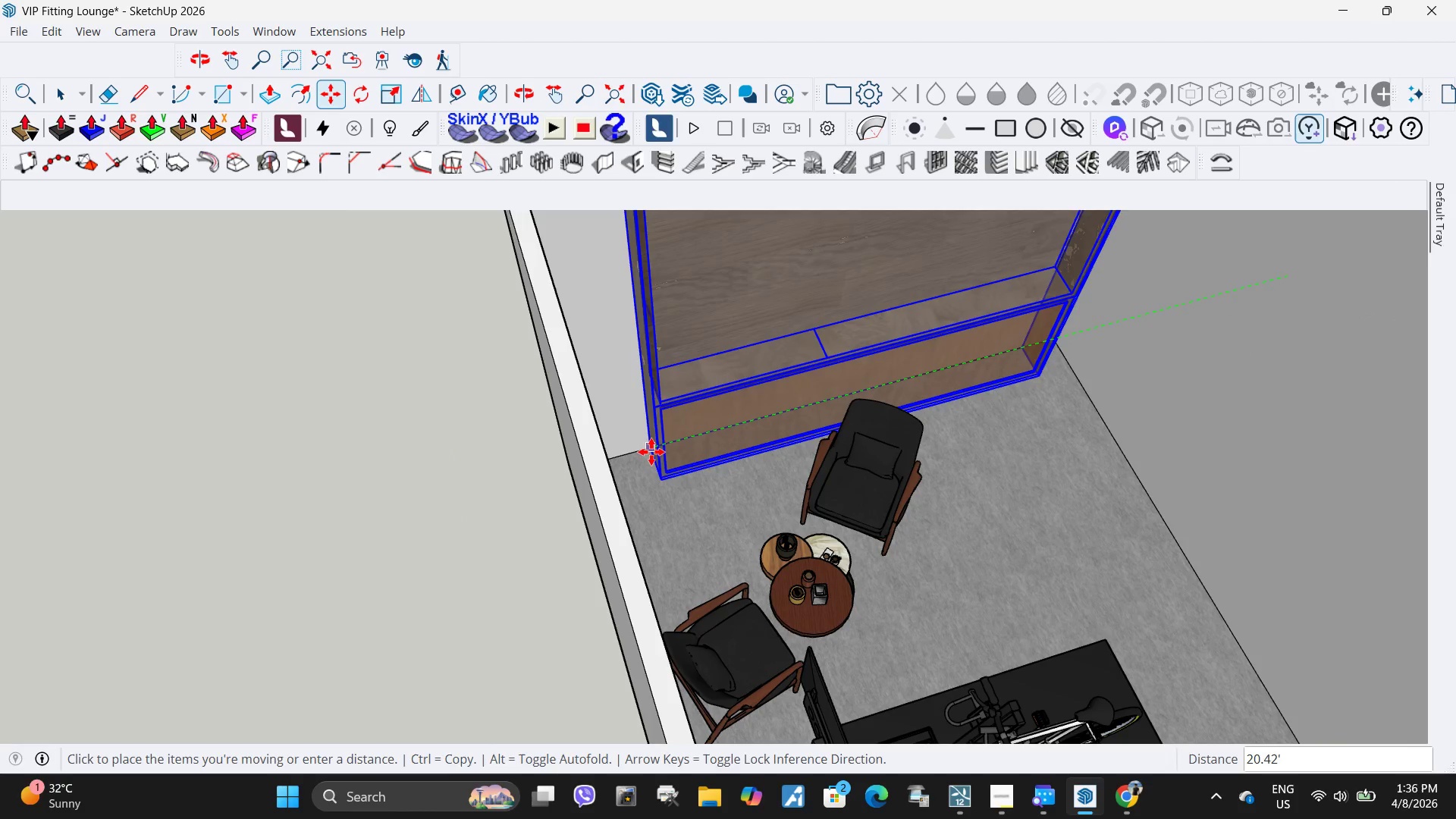 
left_click([650, 453])
 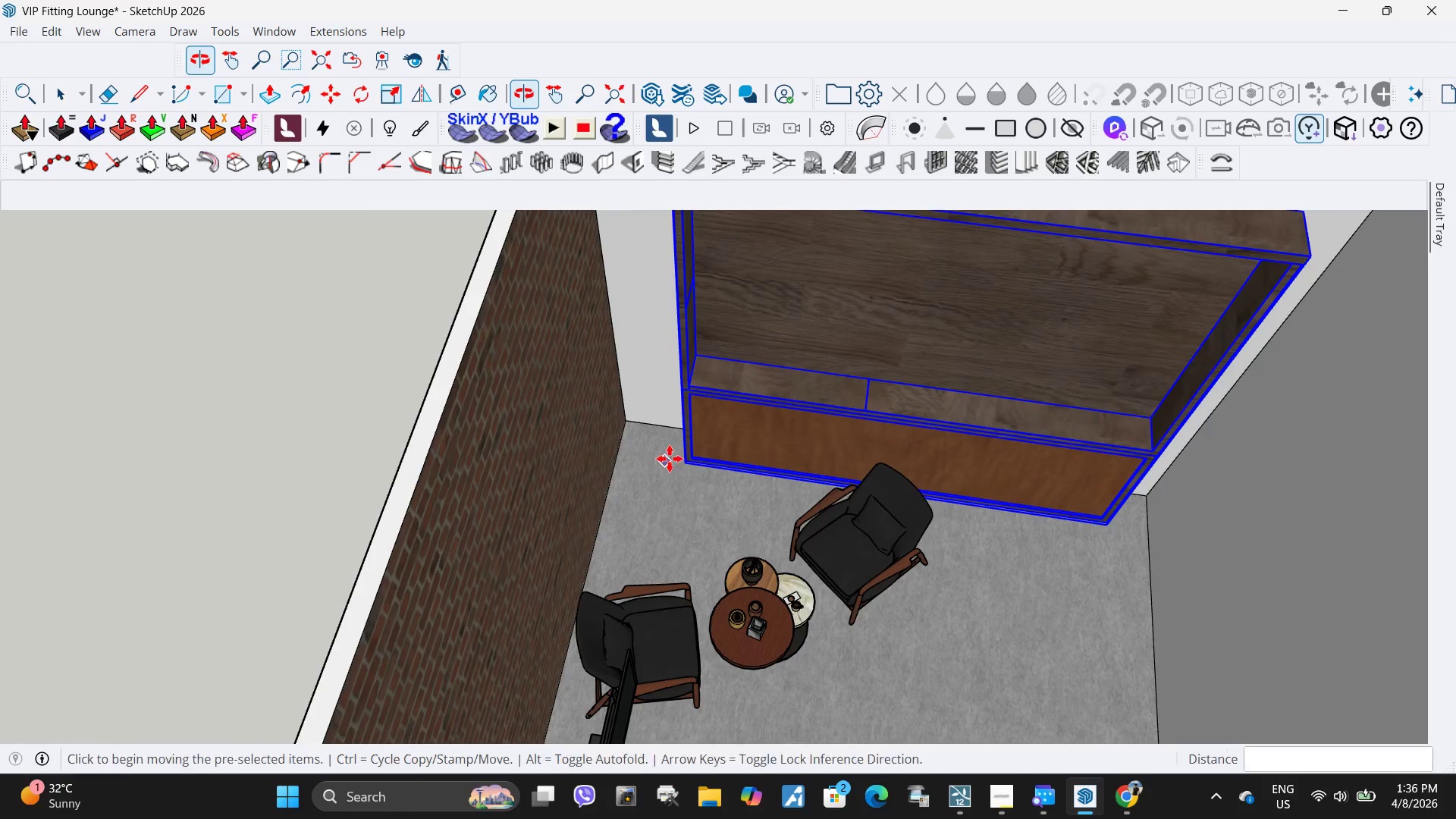 
scroll: coordinate [919, 485], scroll_direction: none, amount: 0.0
 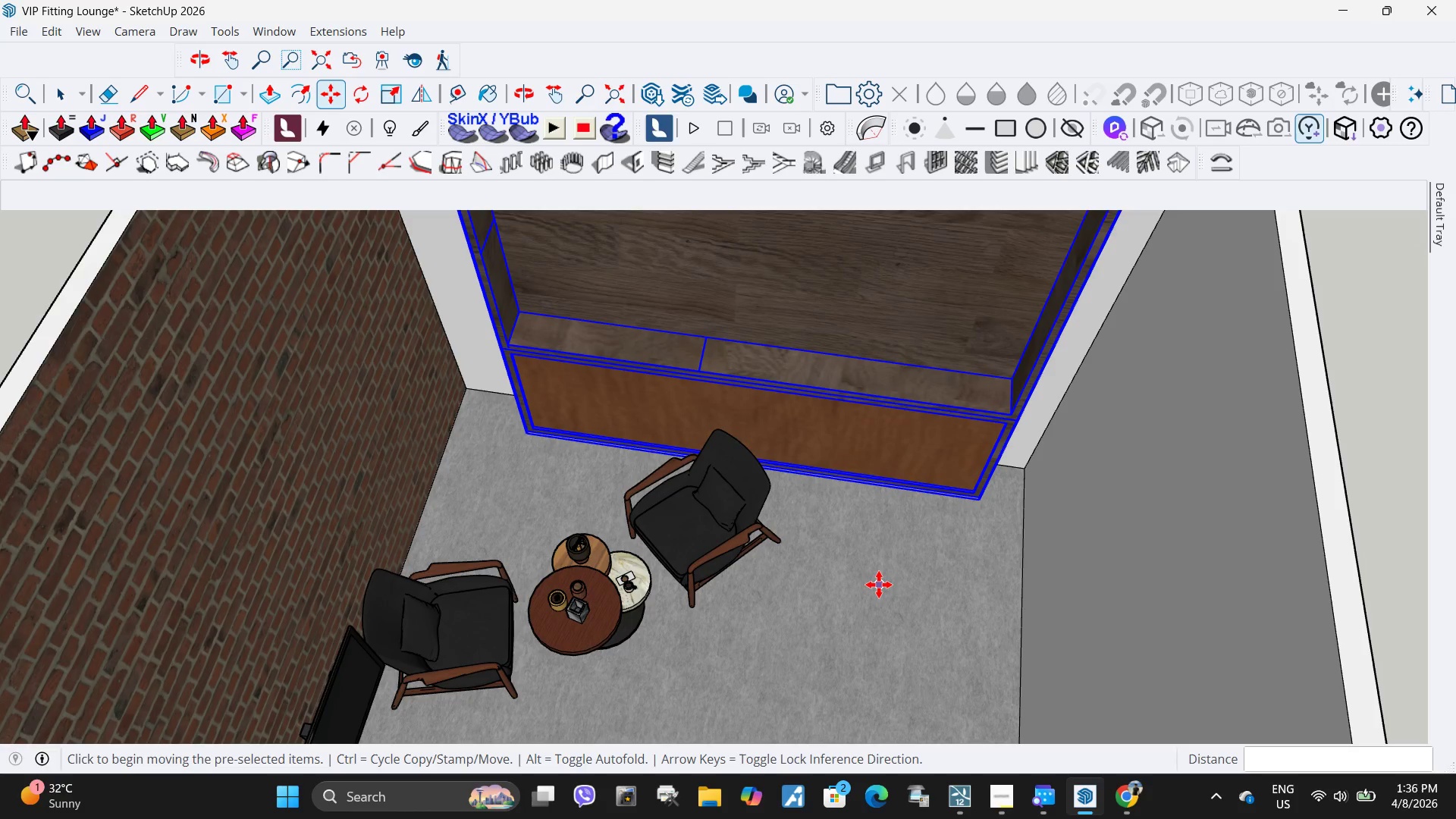 
scroll: coordinate [878, 585], scroll_direction: down, amount: 5.0
 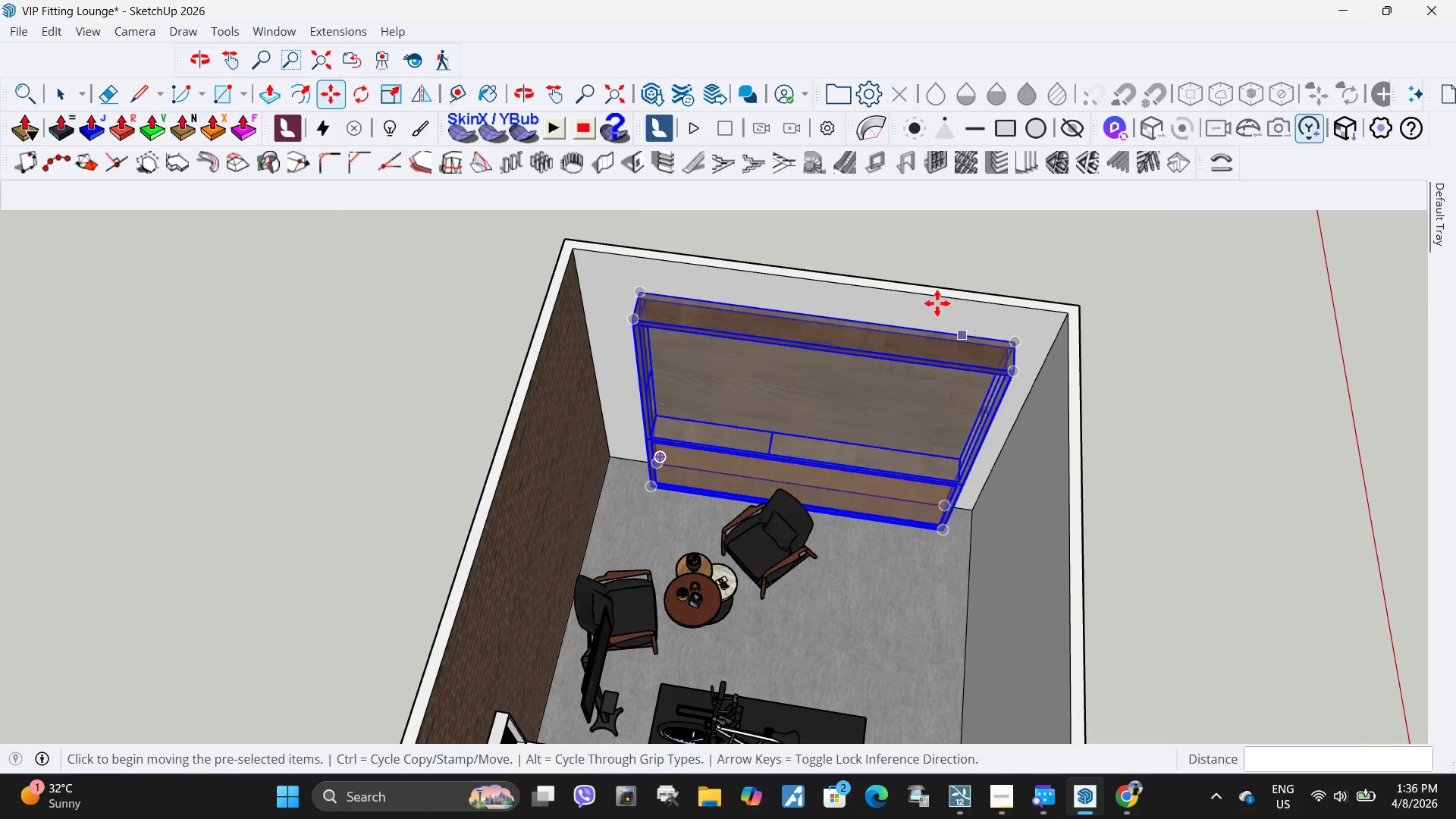 
key(Escape)
 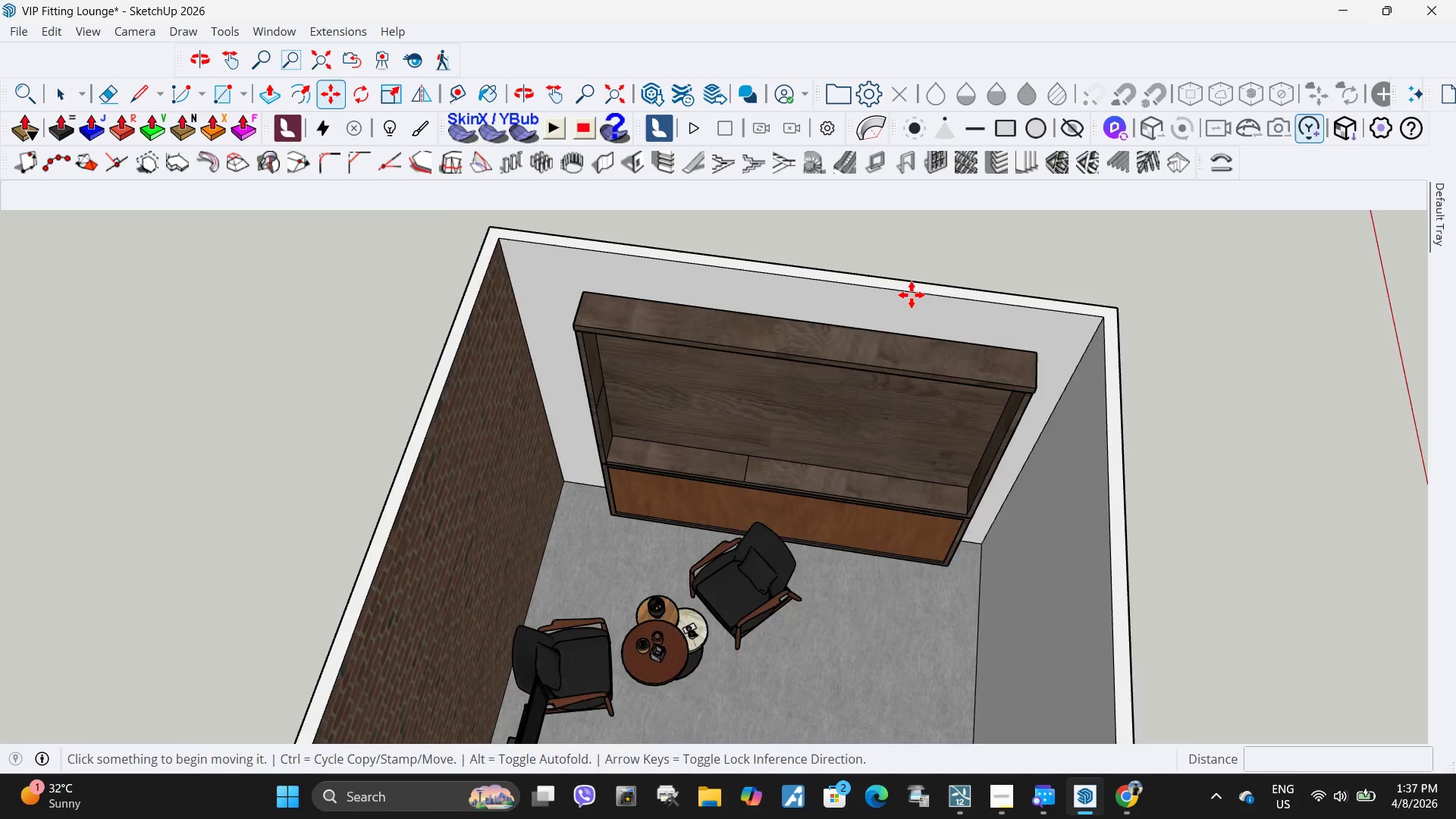 
scroll: coordinate [912, 295], scroll_direction: up, amount: 4.0
 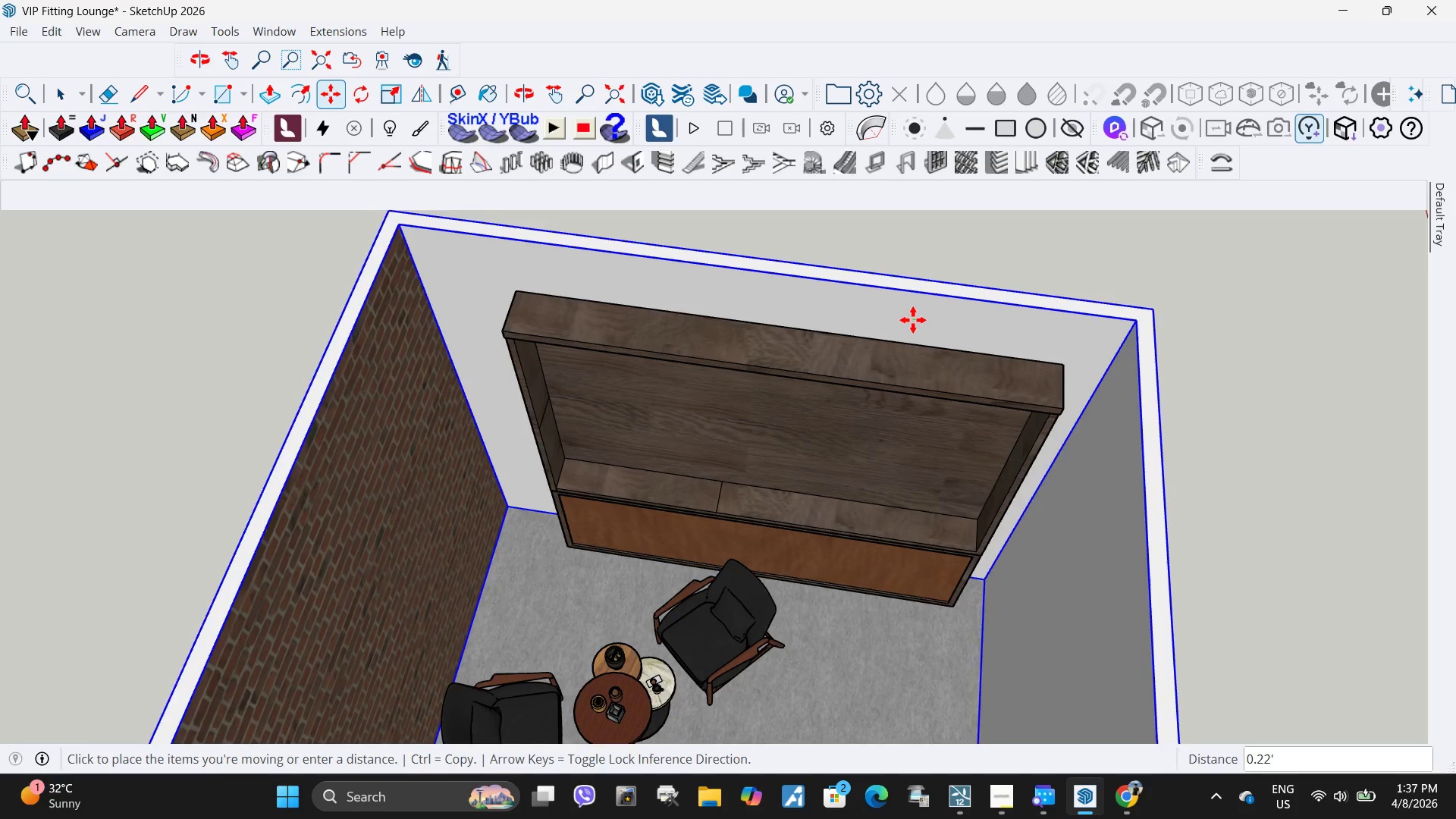 
key(Escape)
 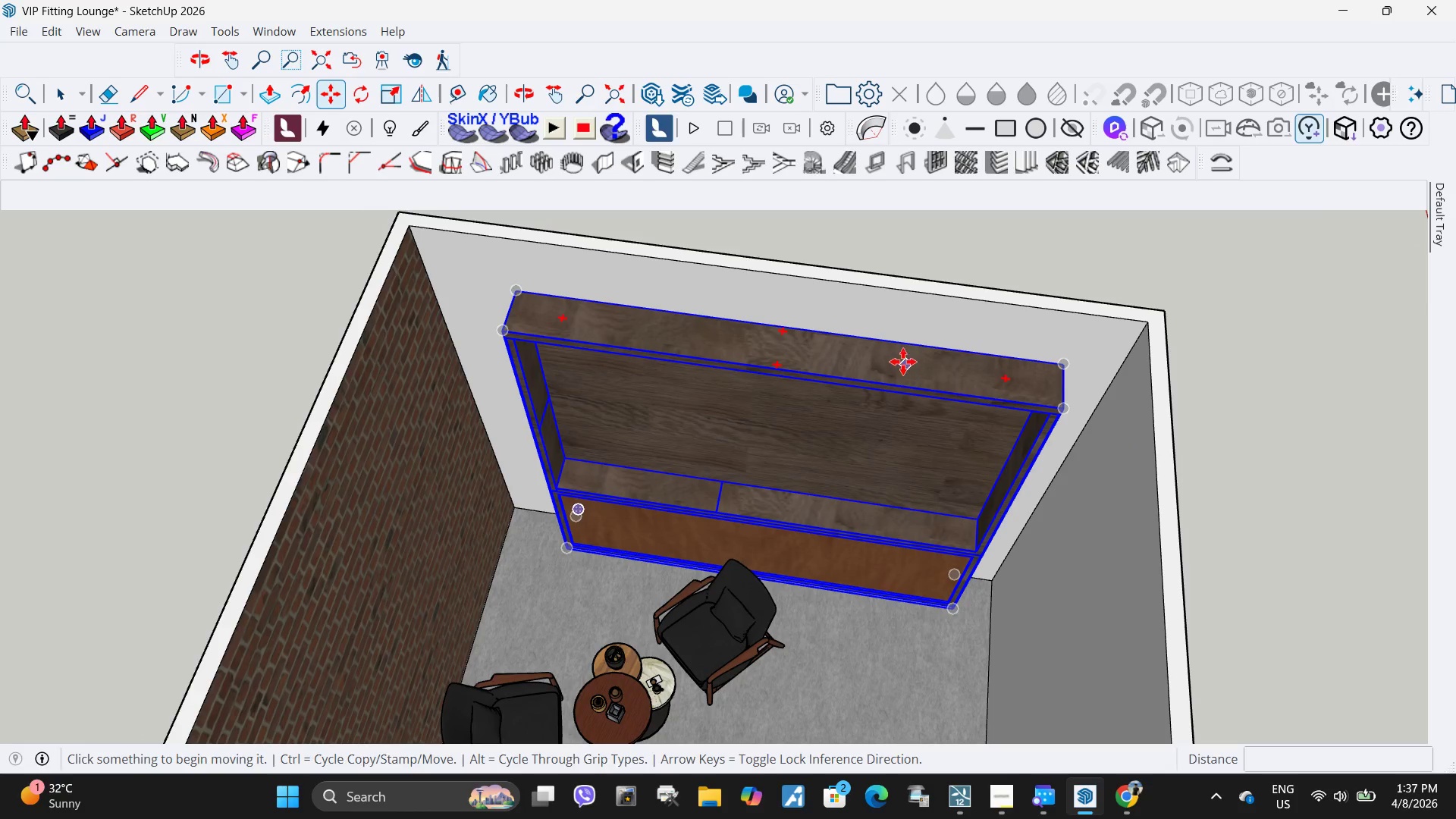 
key(Space)
 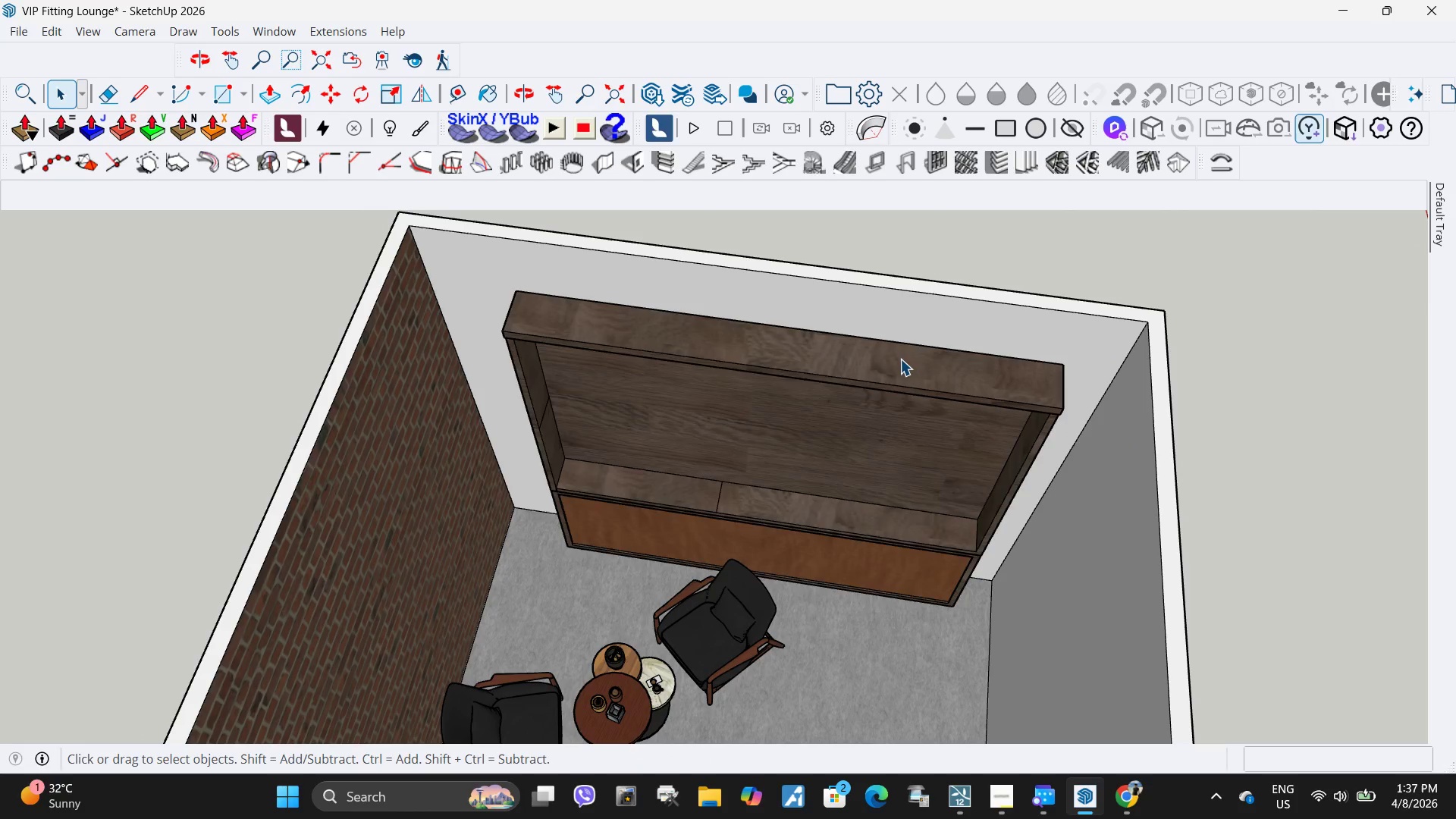 
left_click([900, 359])
 